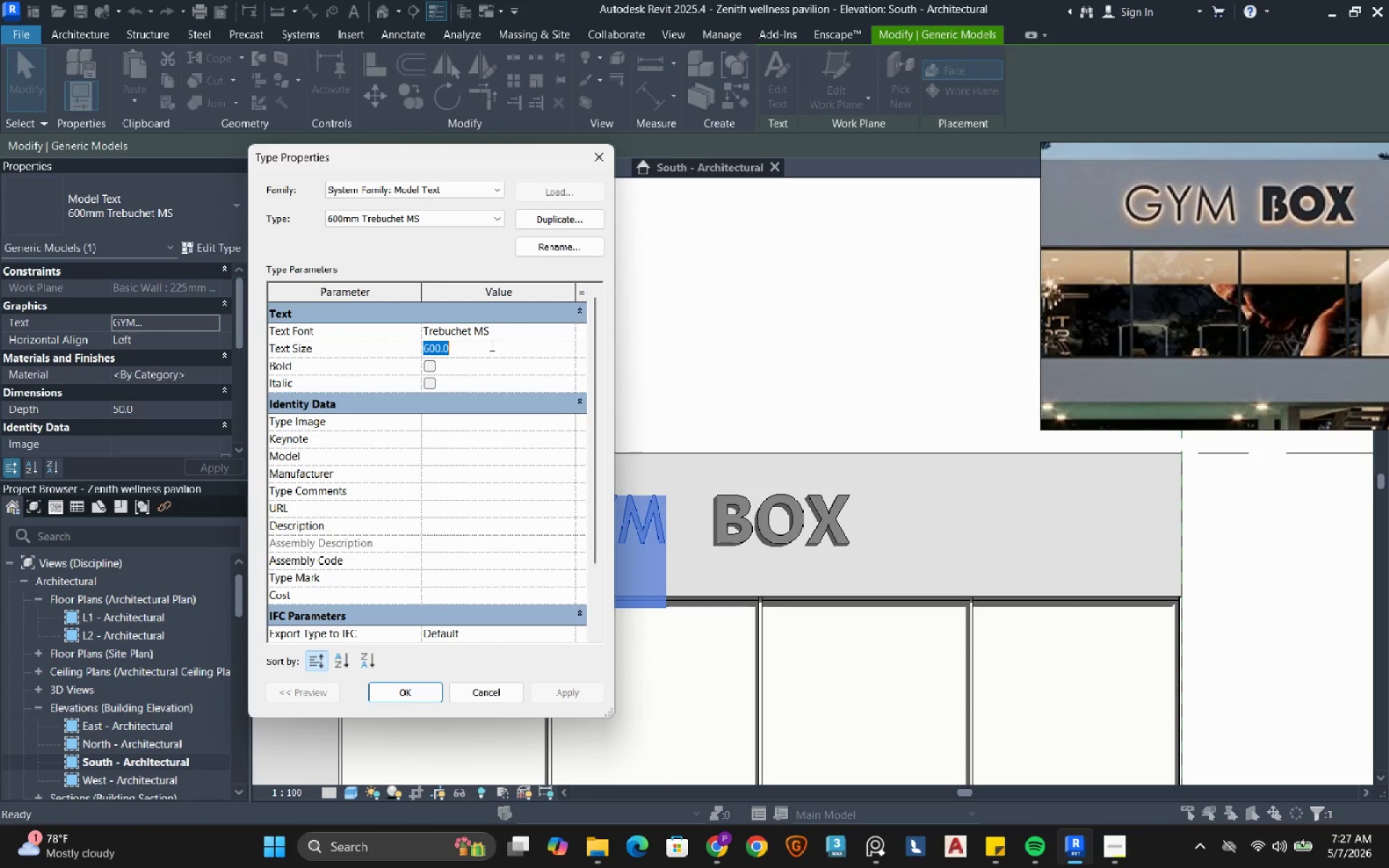 
key(Numpad7)
 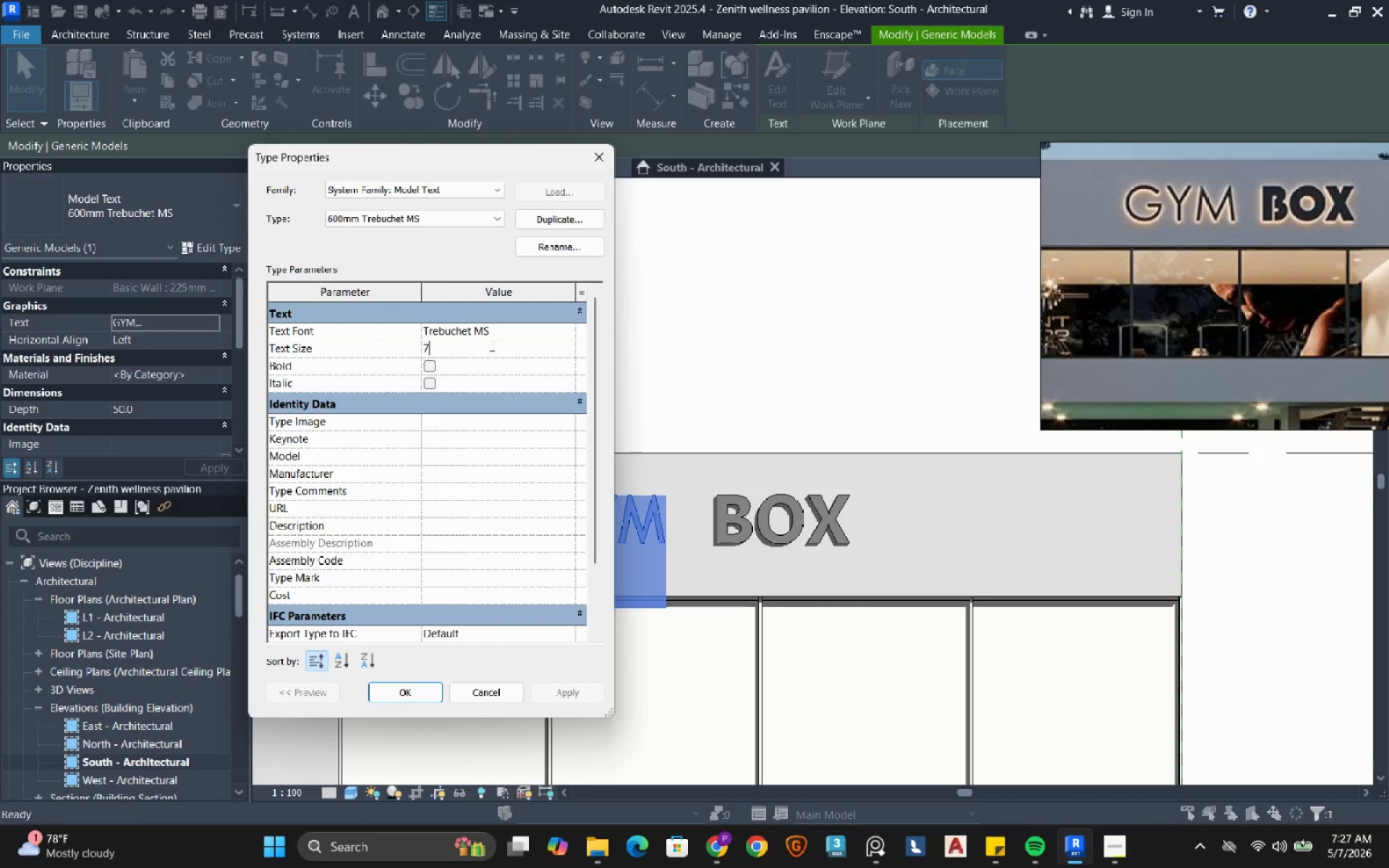 
key(Numpad5)
 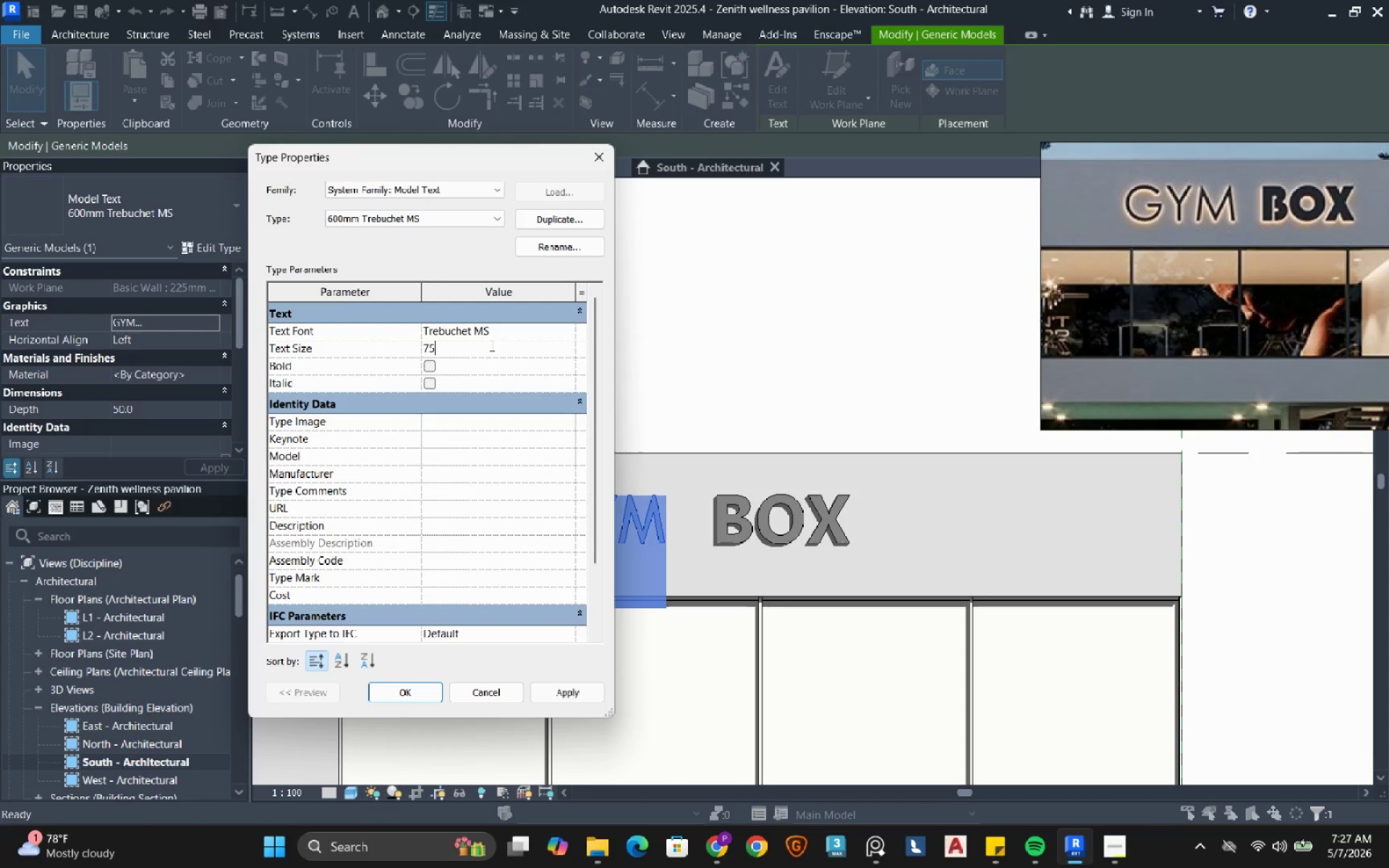 
key(Numpad0)
 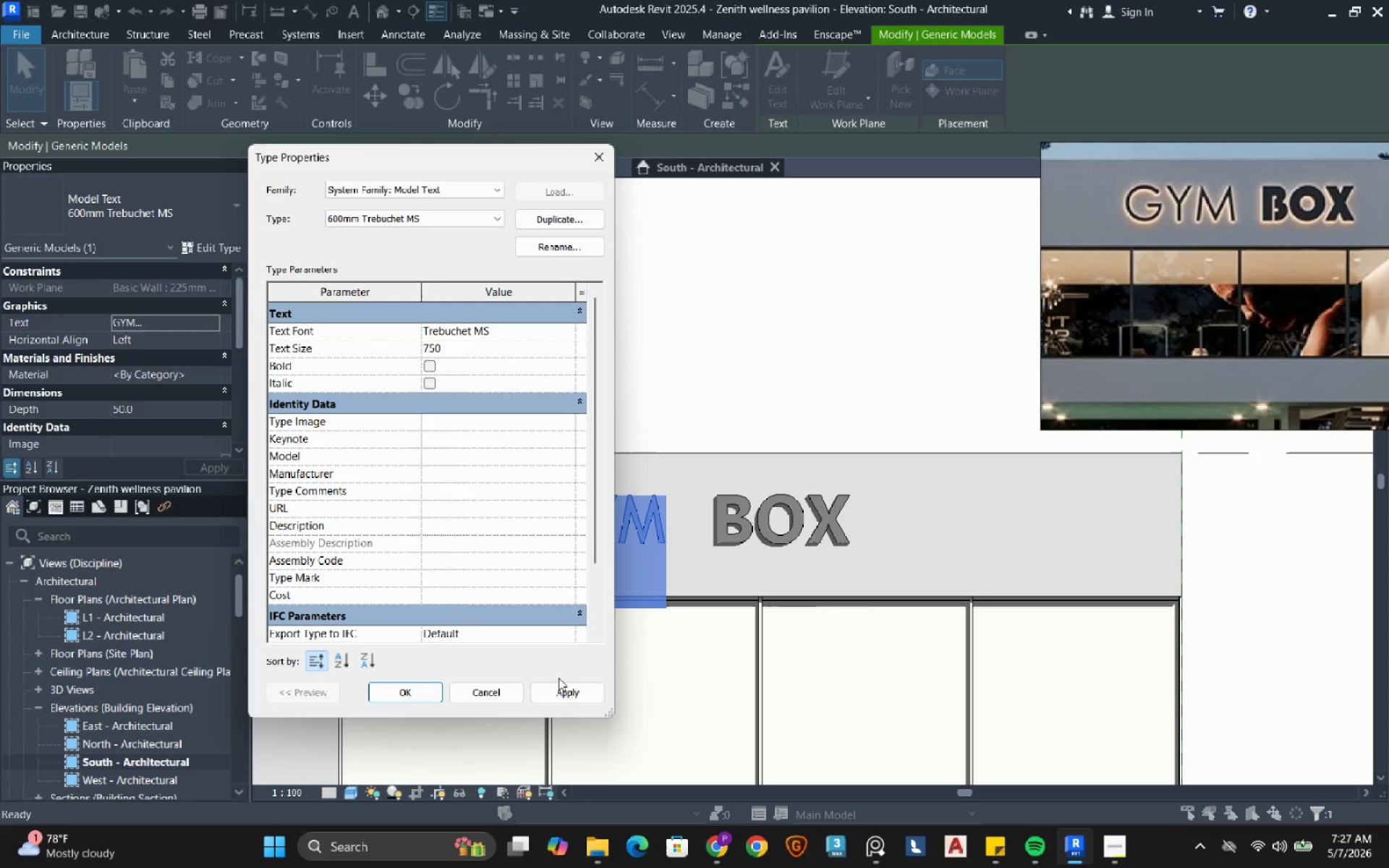 
left_click([556, 692])
 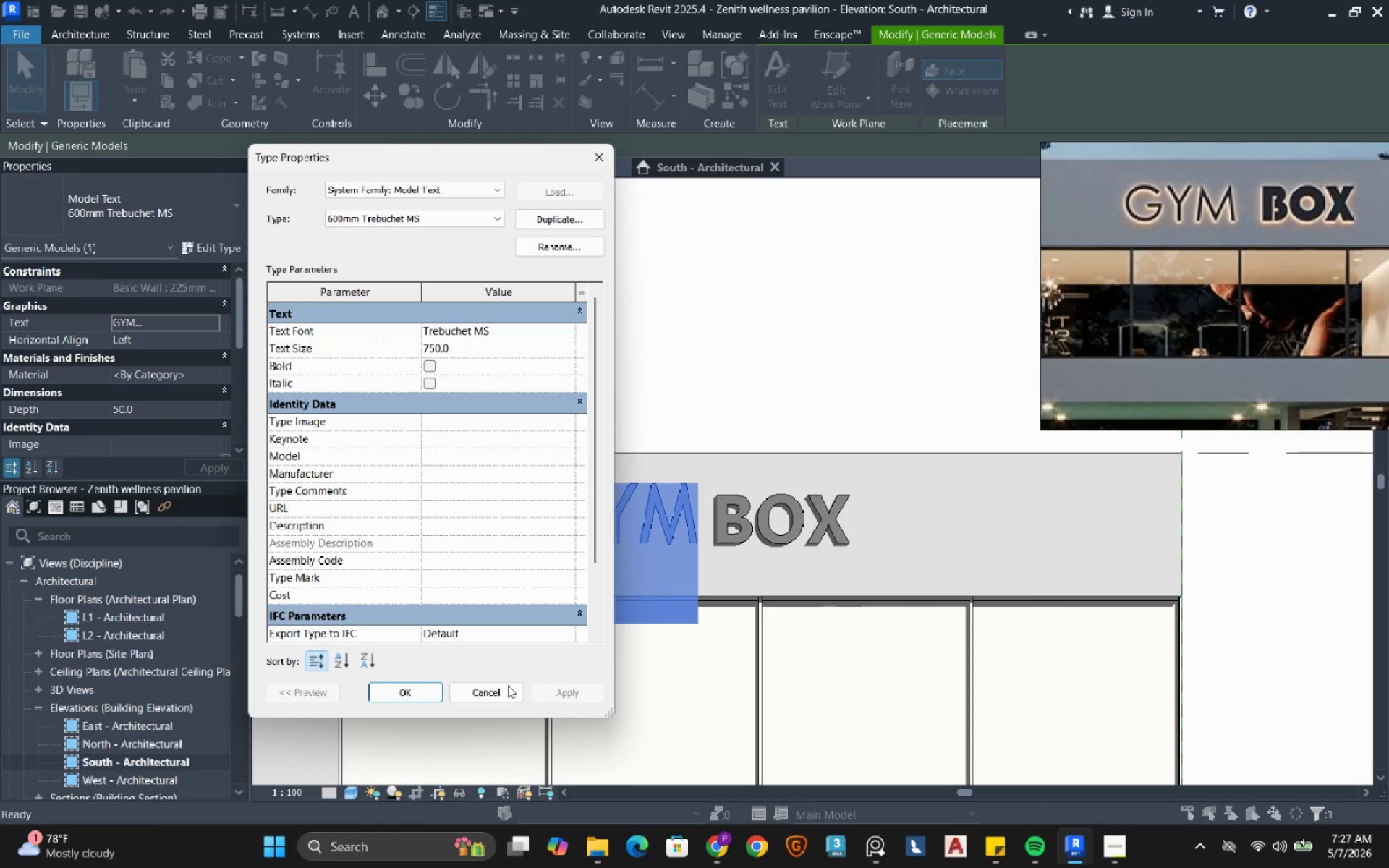 
left_click([414, 686])
 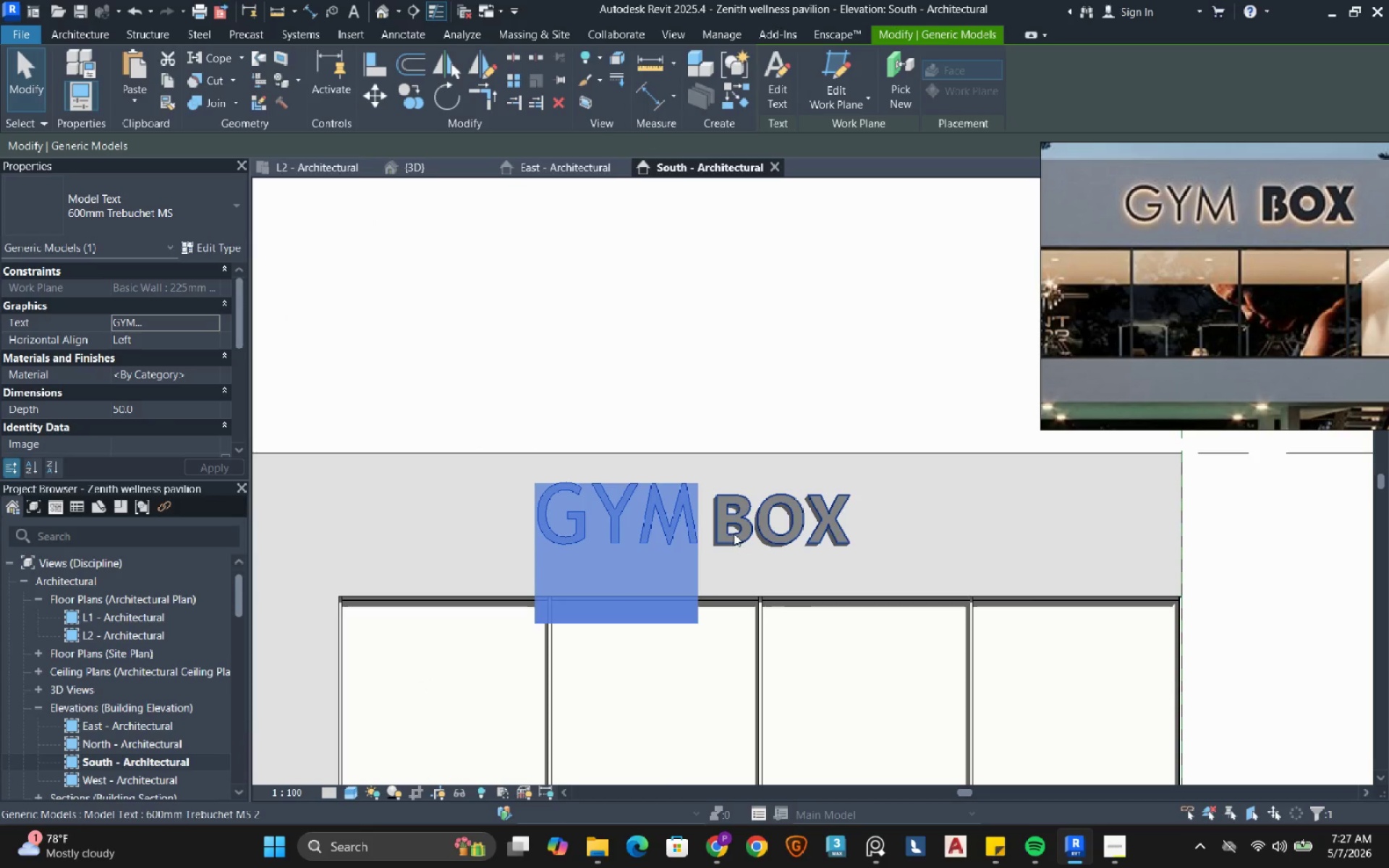 
left_click([734, 533])
 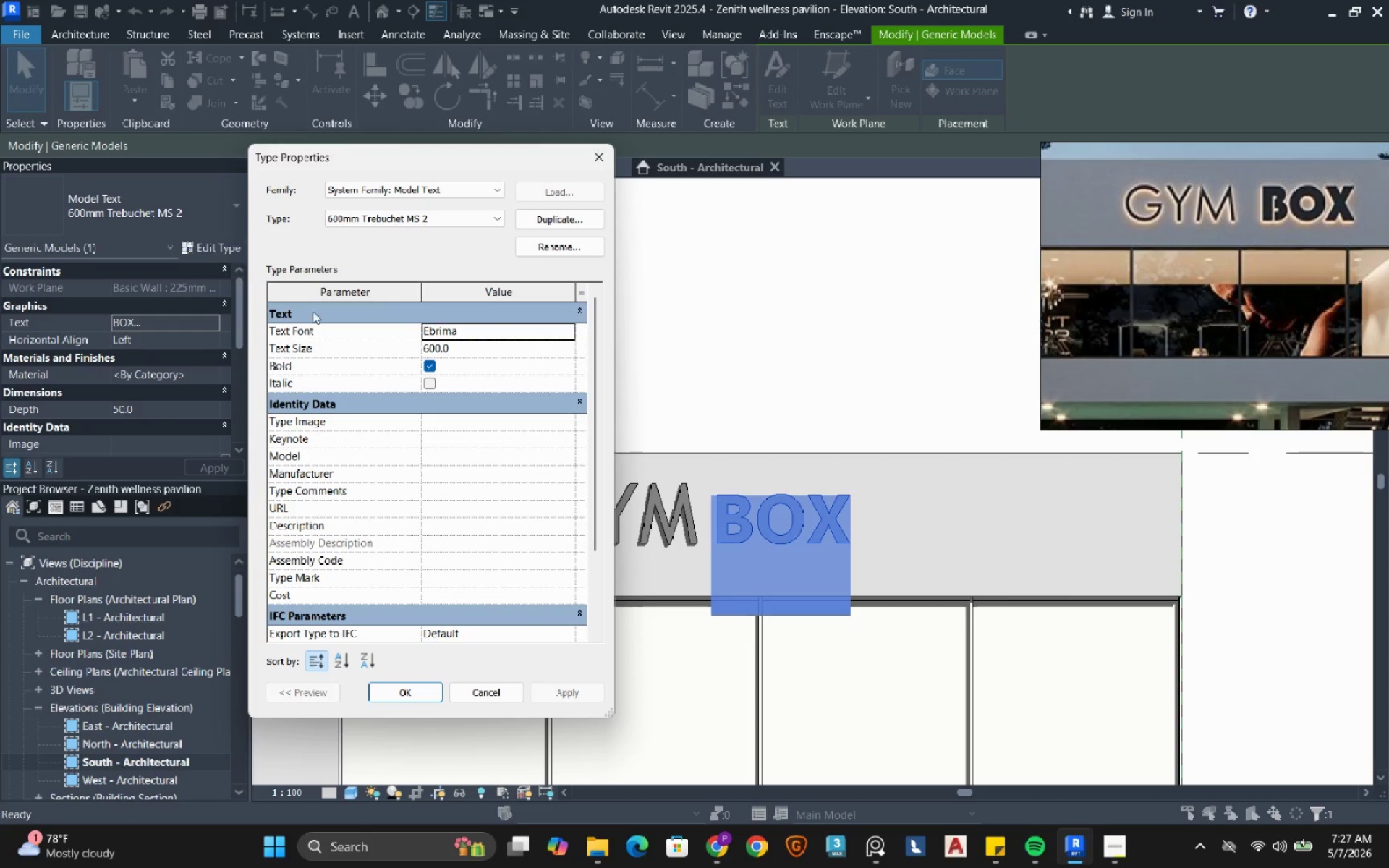 
left_click([474, 354])
 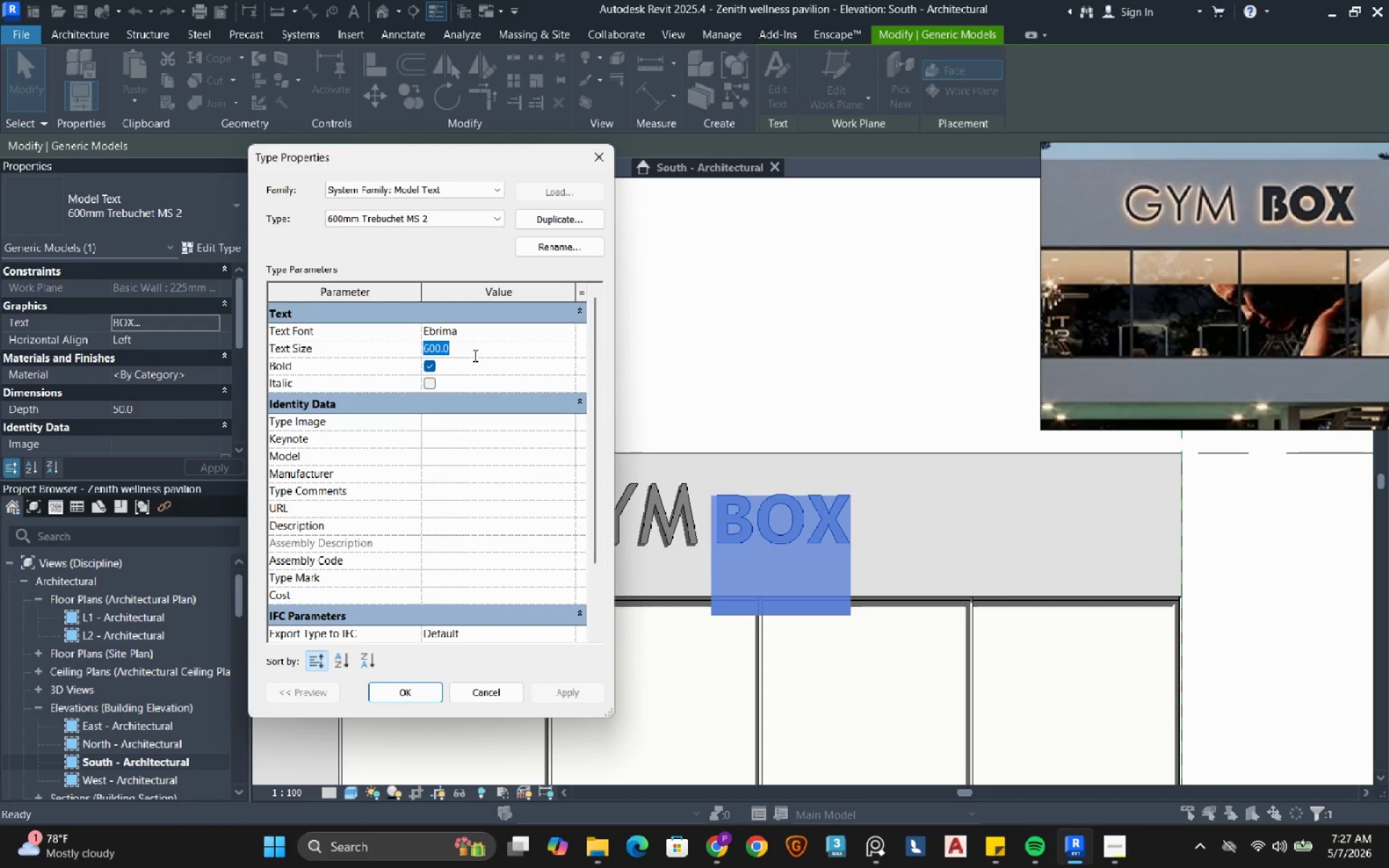 
key(Numpad7)
 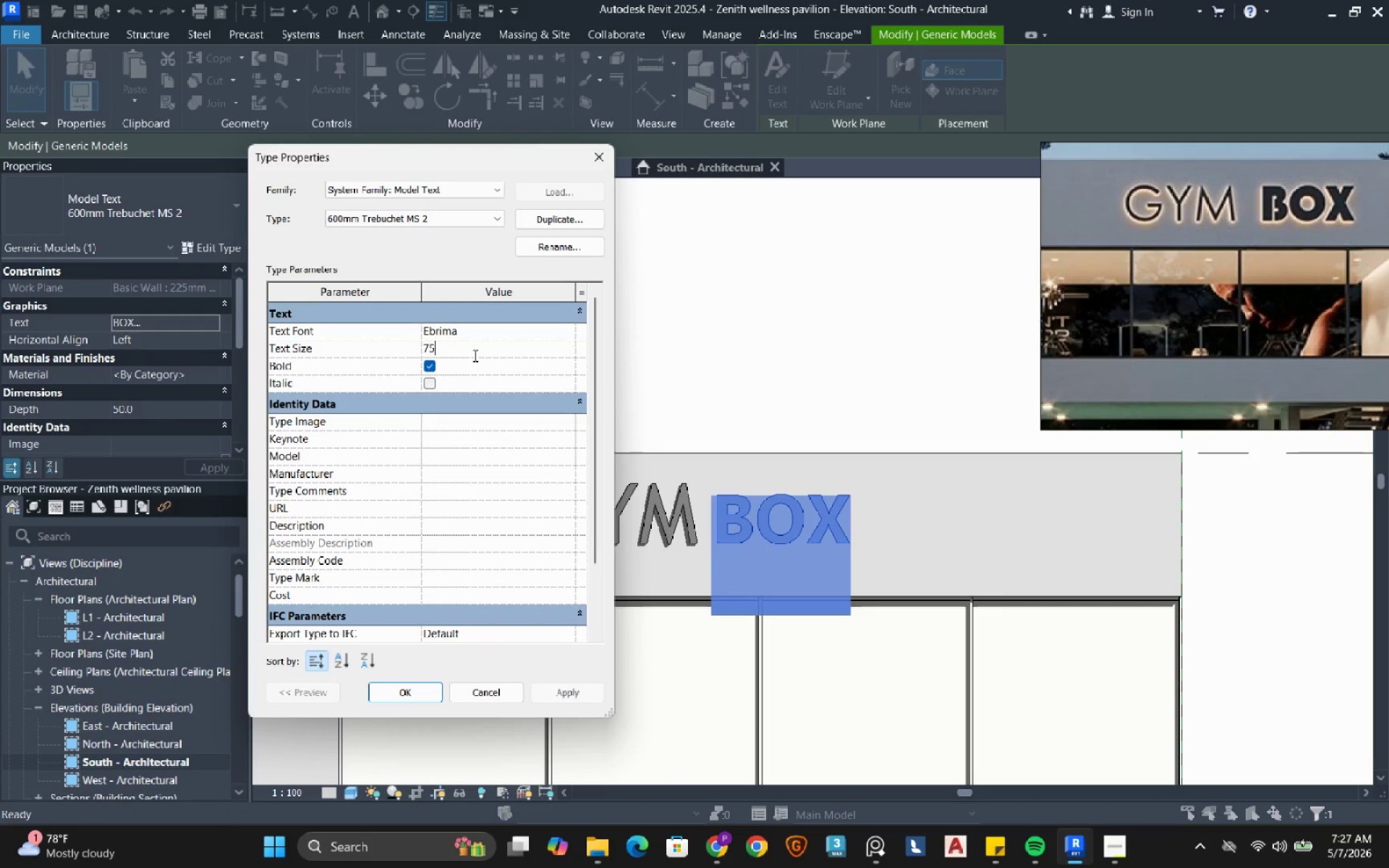 
key(Numpad5)
 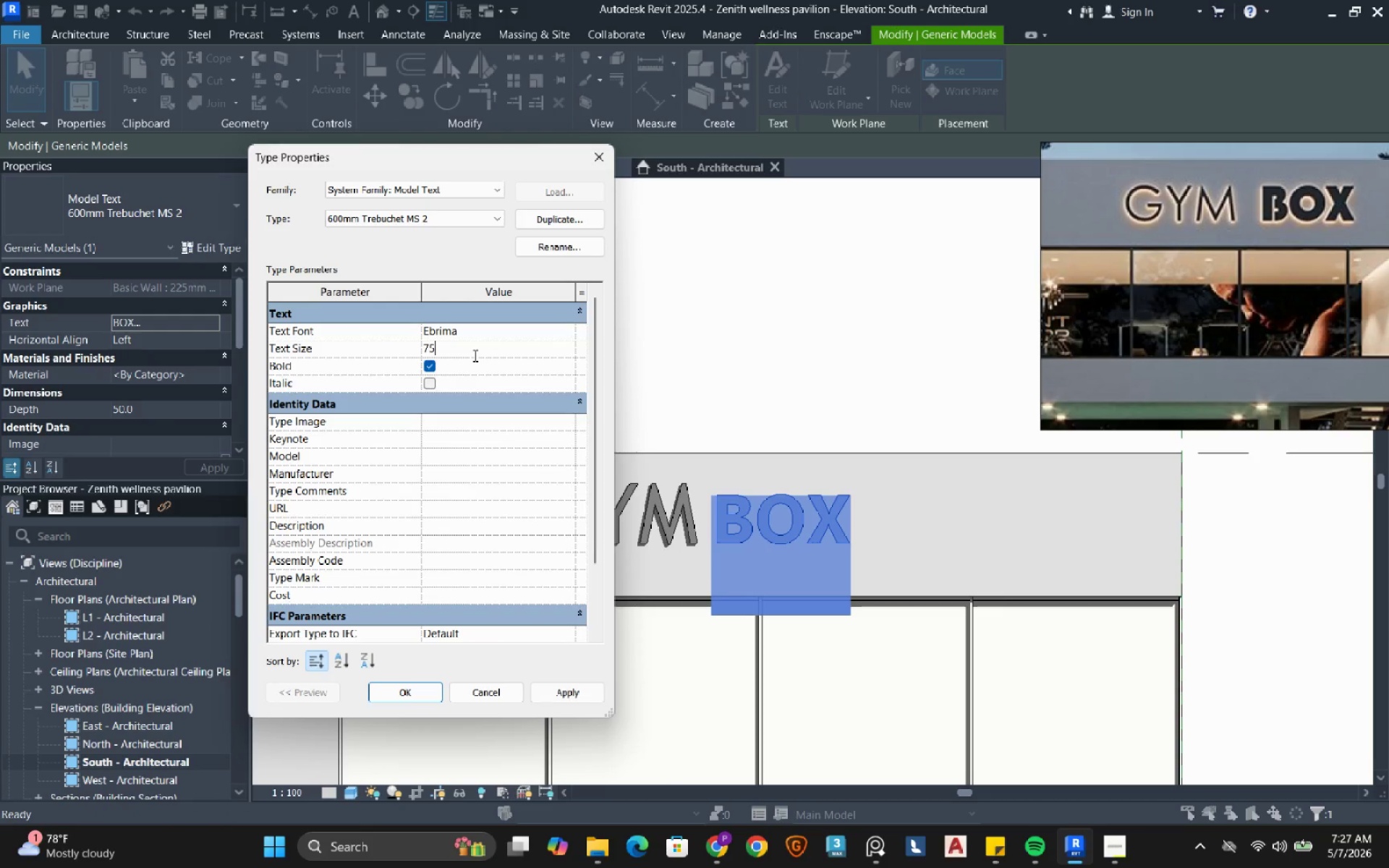 
key(Numpad0)
 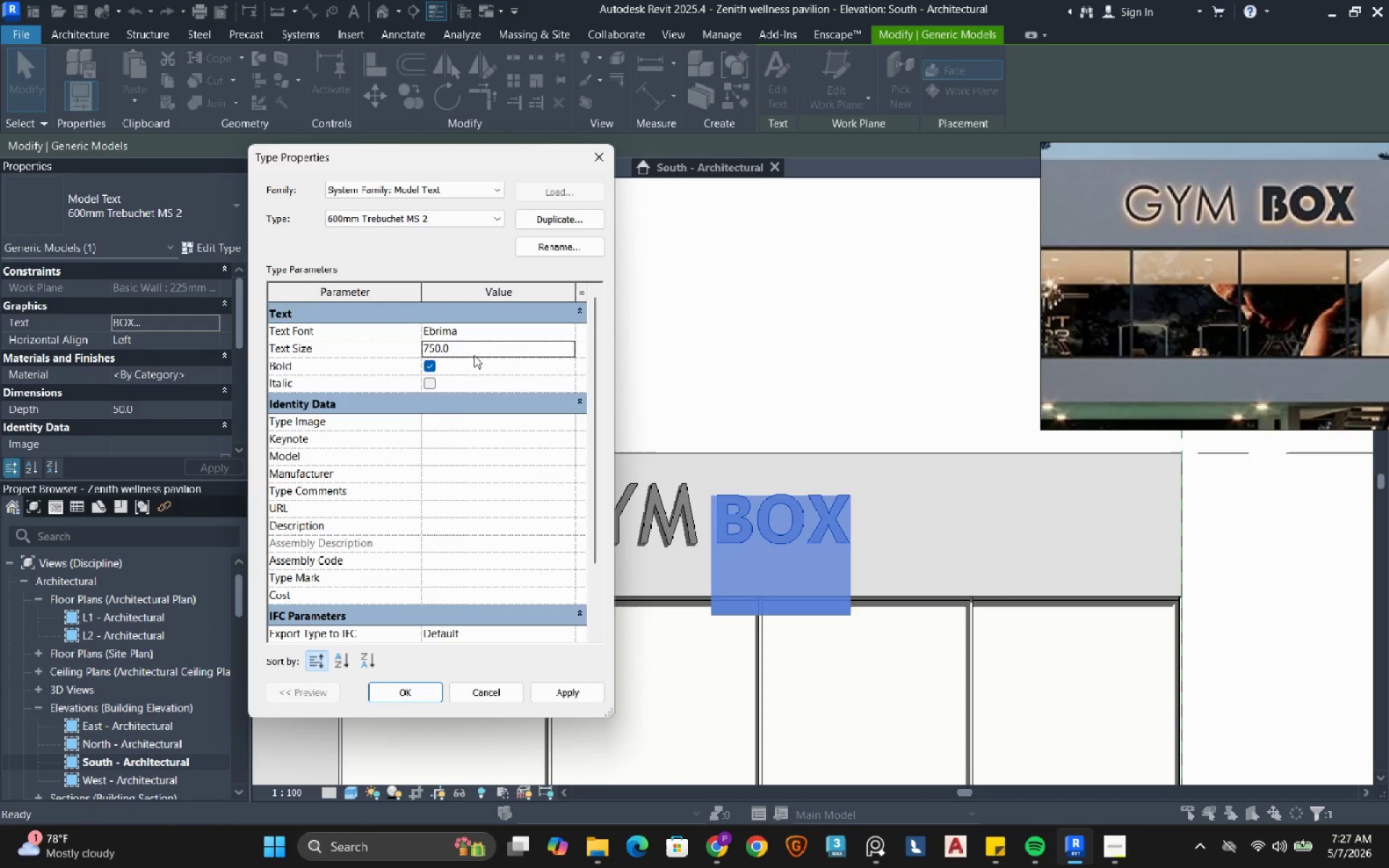 
key(NumpadEnter)
 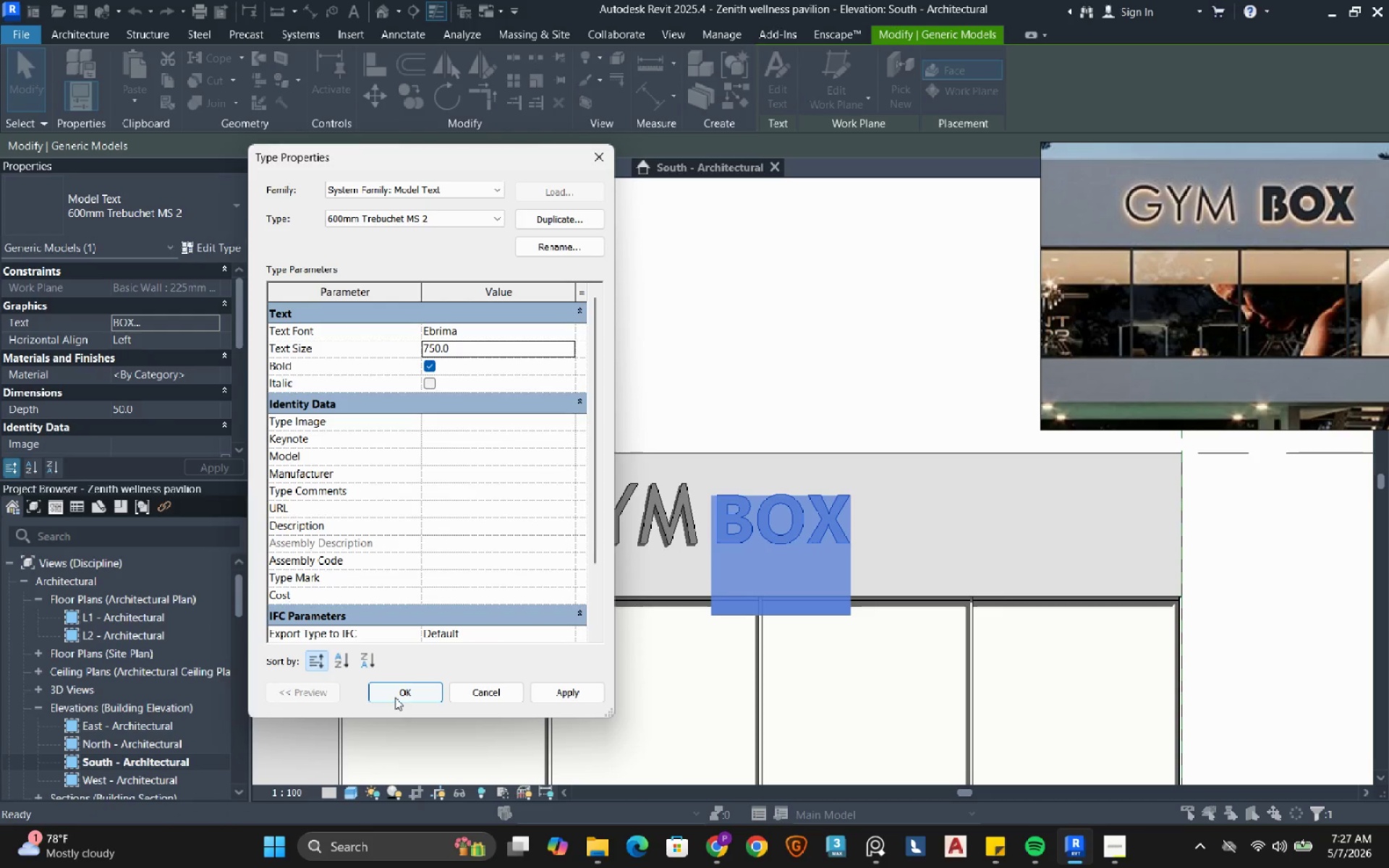 
left_click([399, 691])
 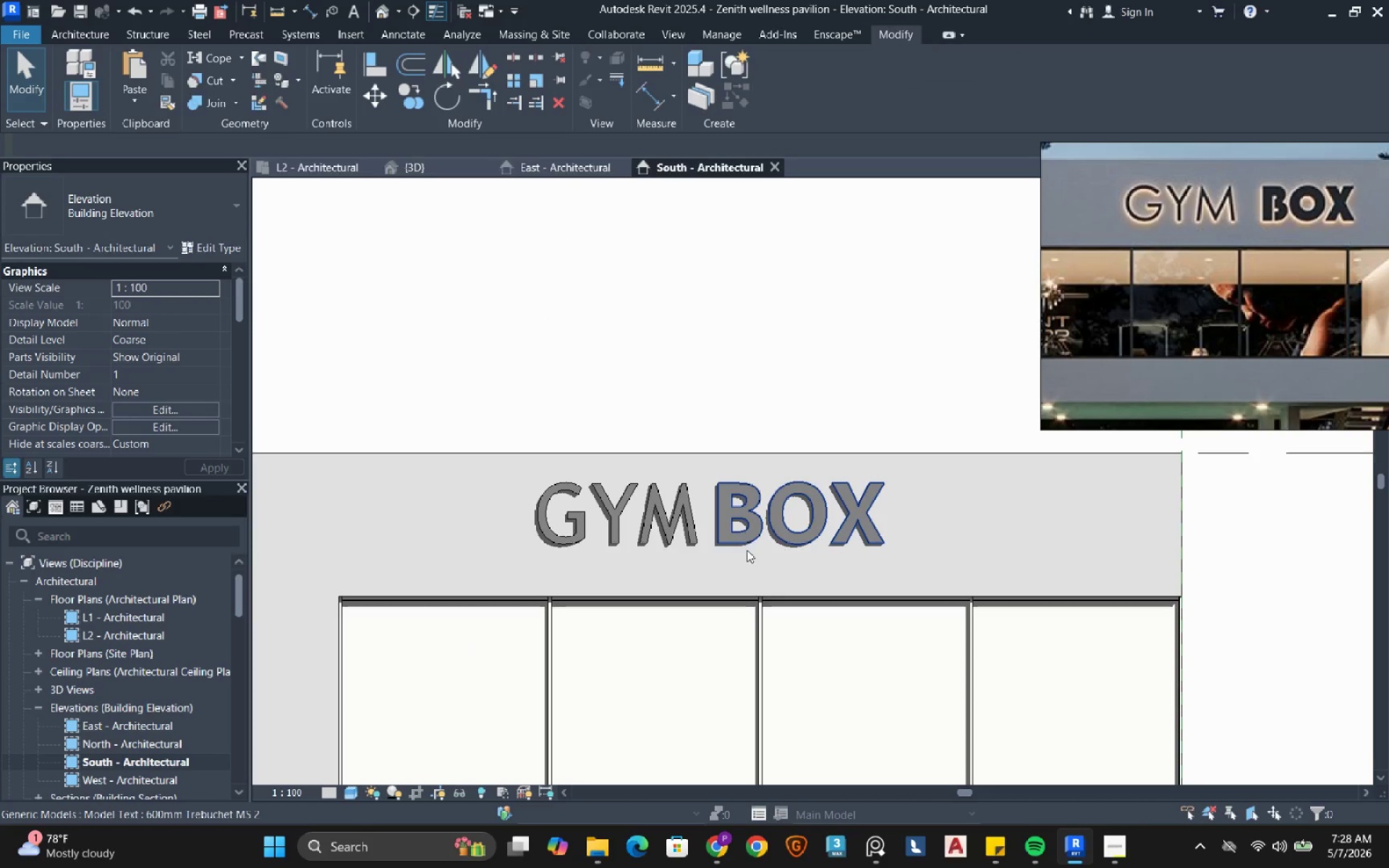 
left_click([749, 535])
 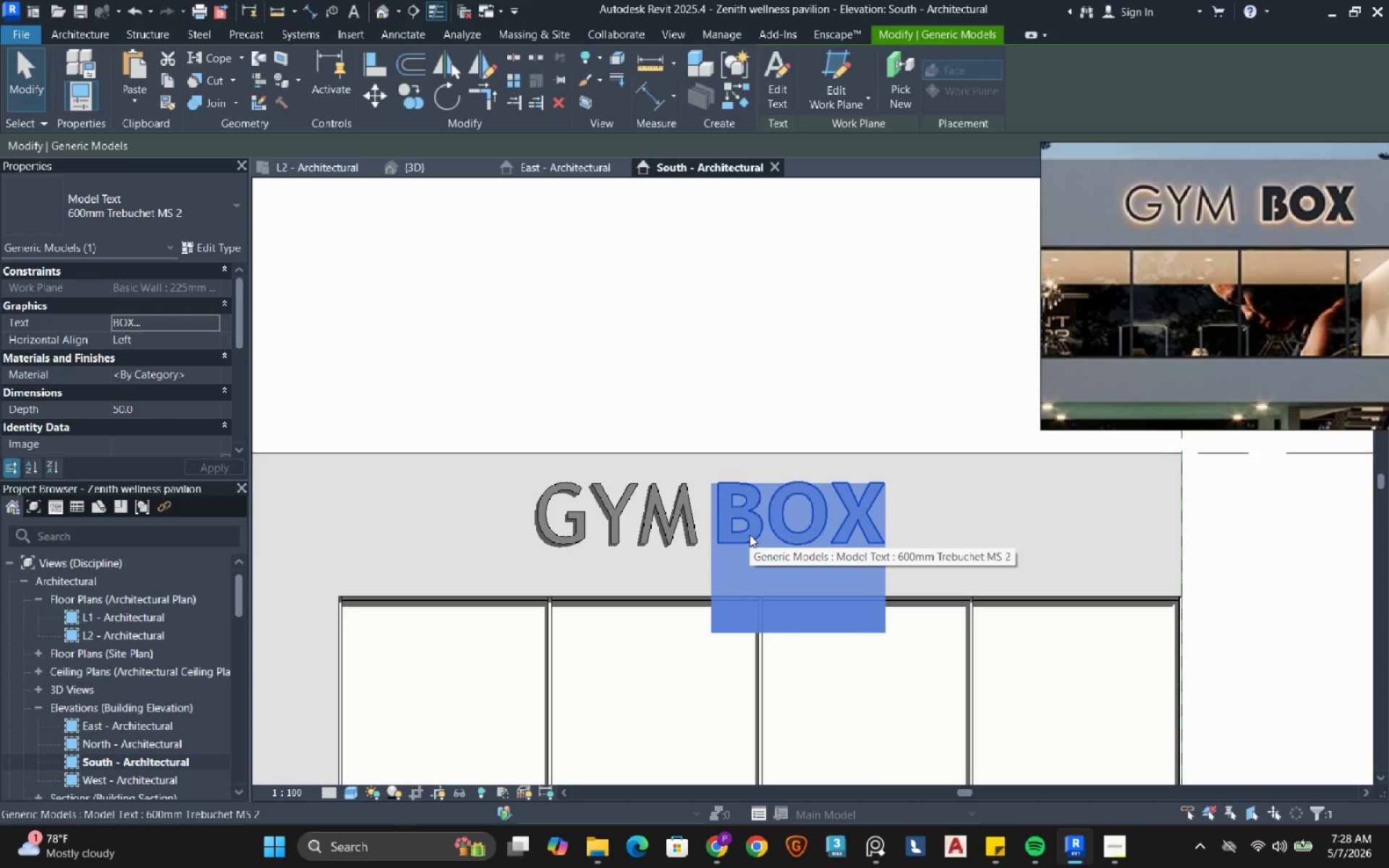 
key(Shift+ArrowRight)
 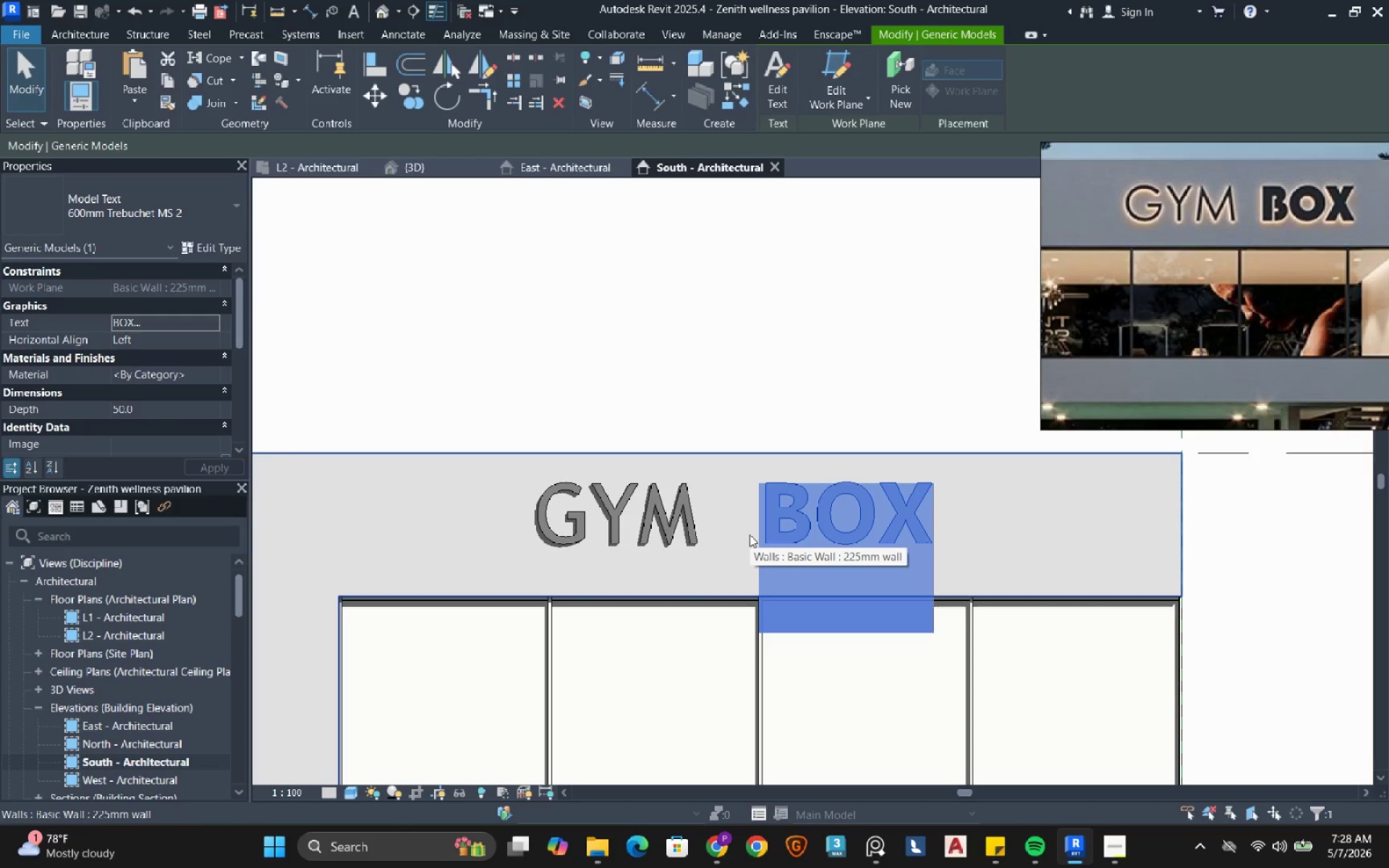 
key(ArrowLeft)
 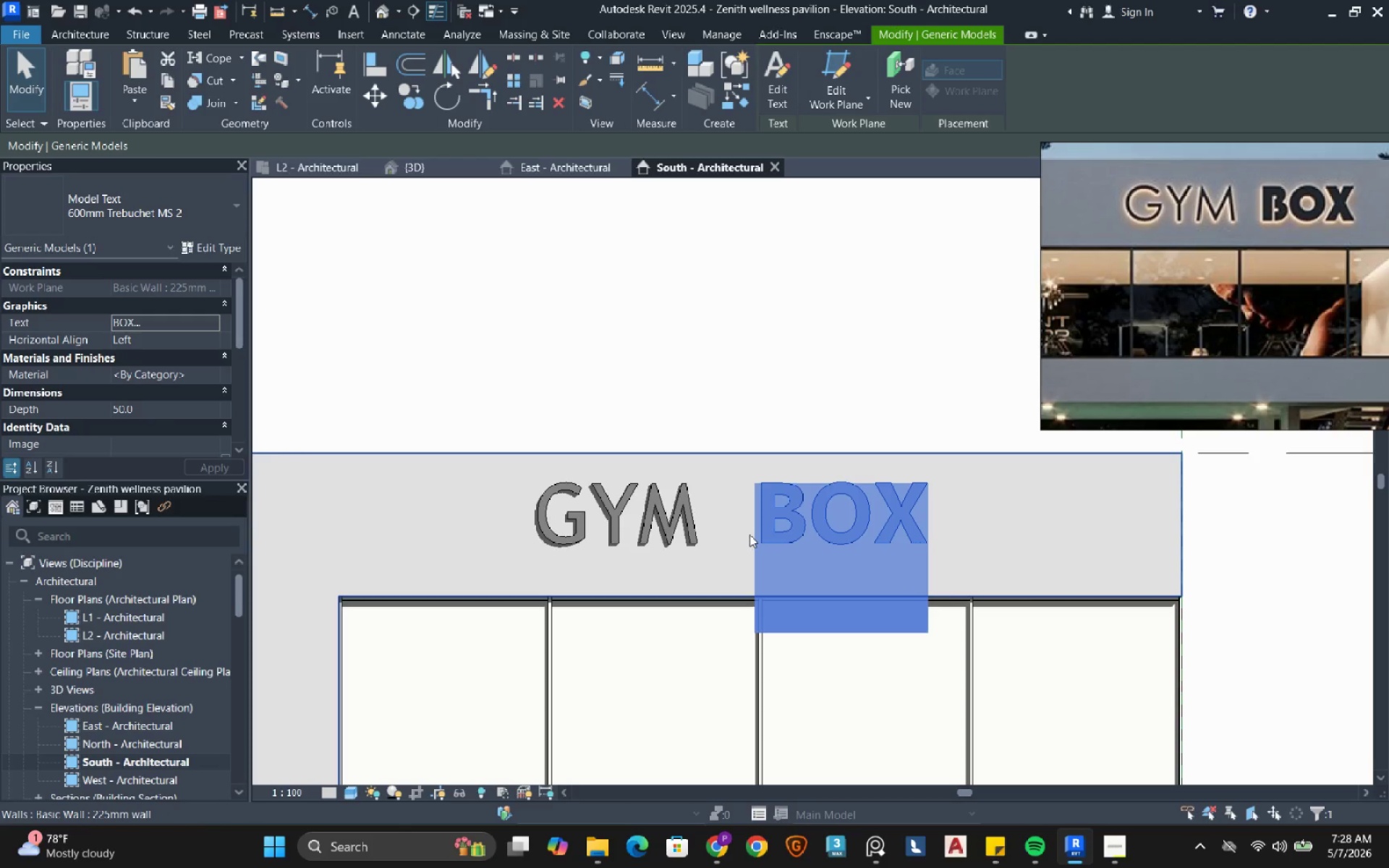 
key(ArrowLeft)
 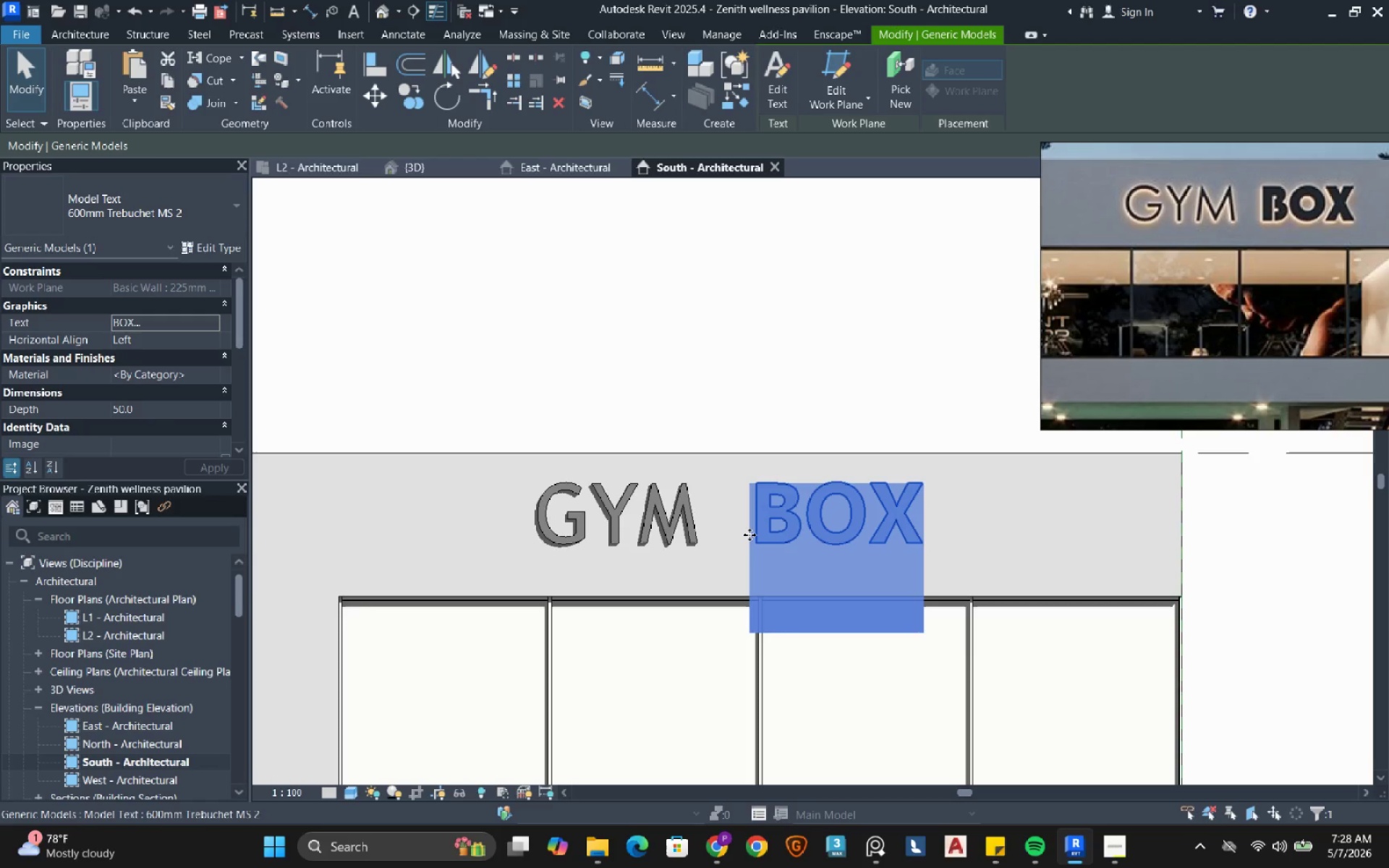 
key(ArrowLeft)
 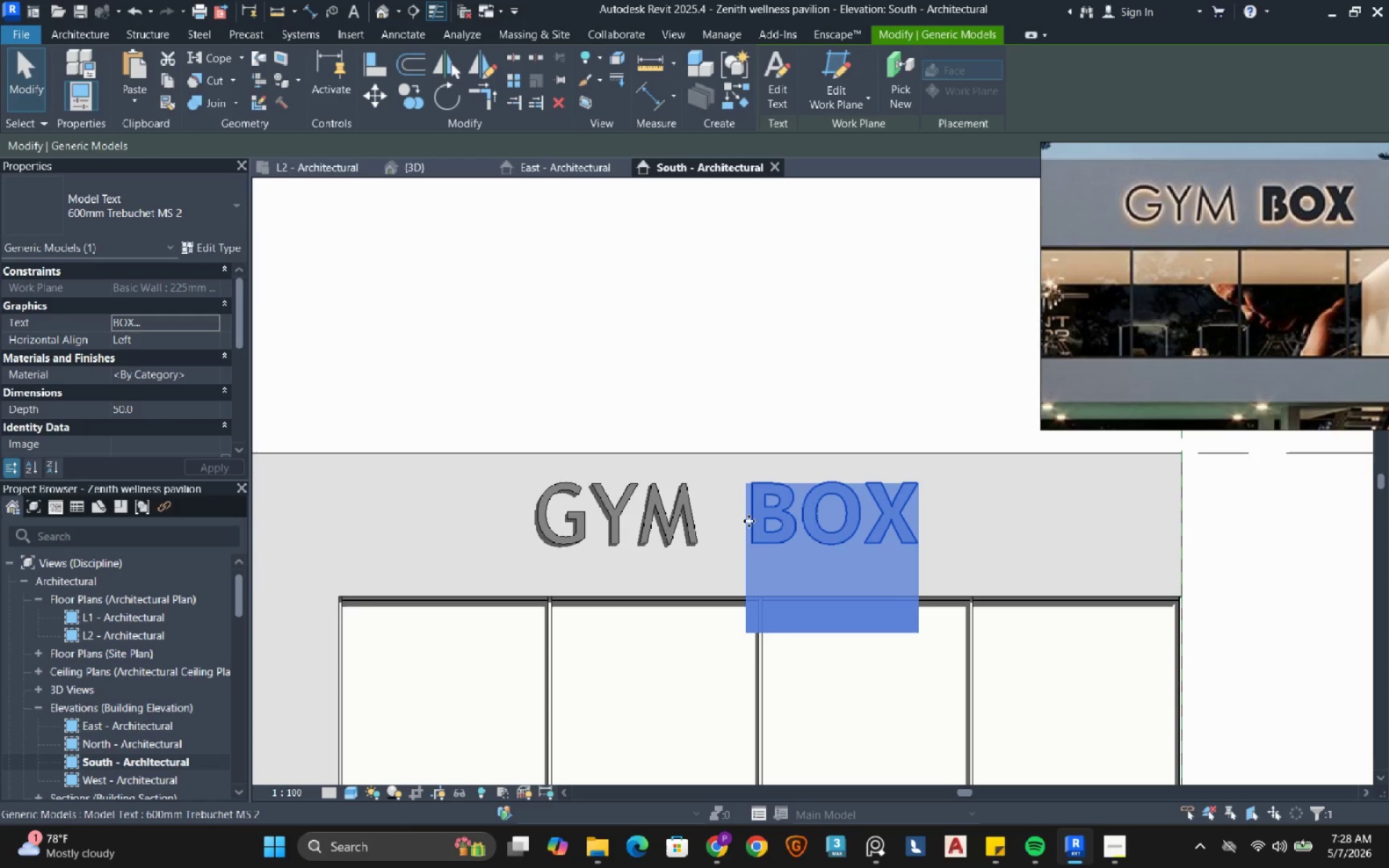 
key(ArrowLeft)
 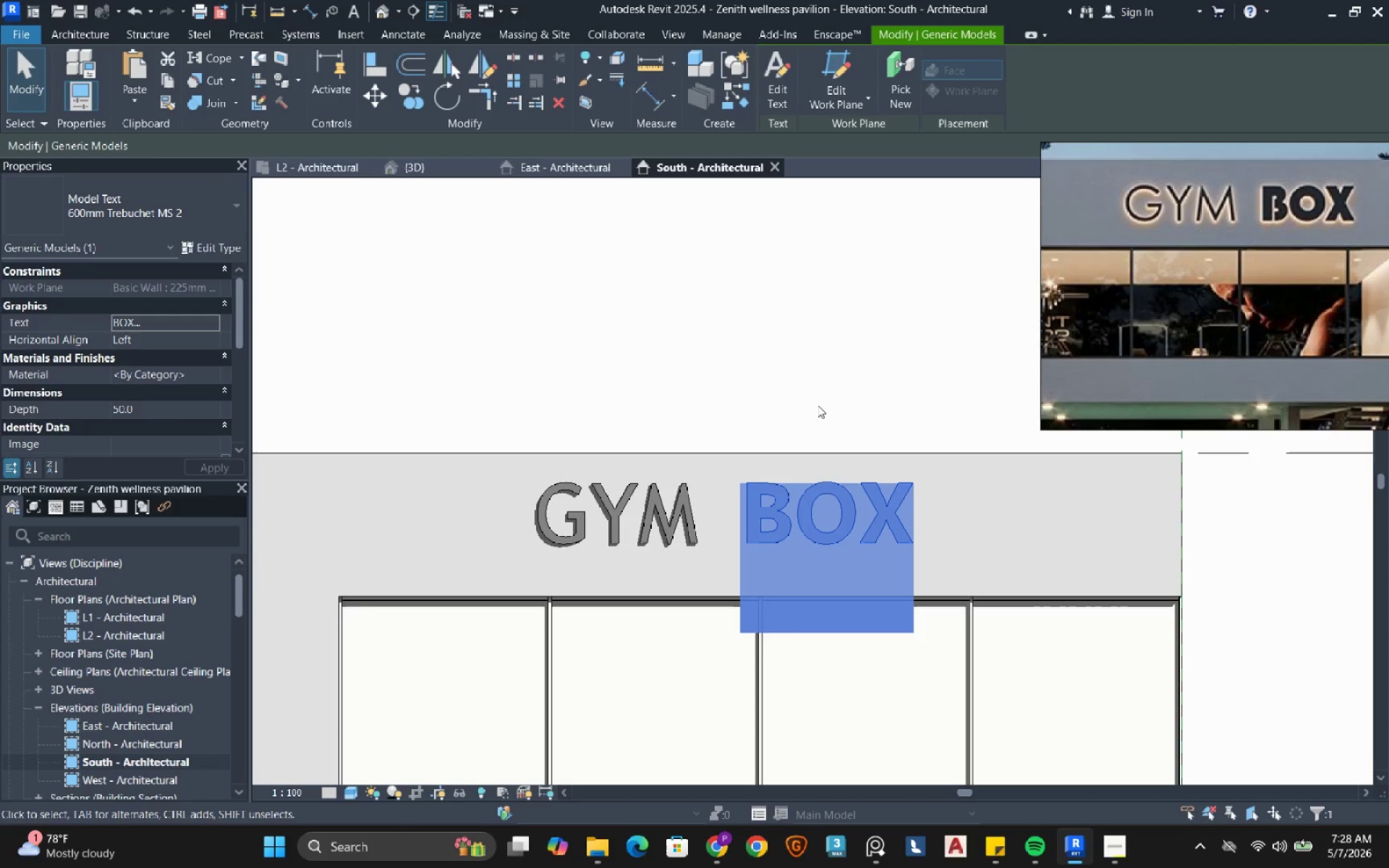 
left_click([828, 388])
 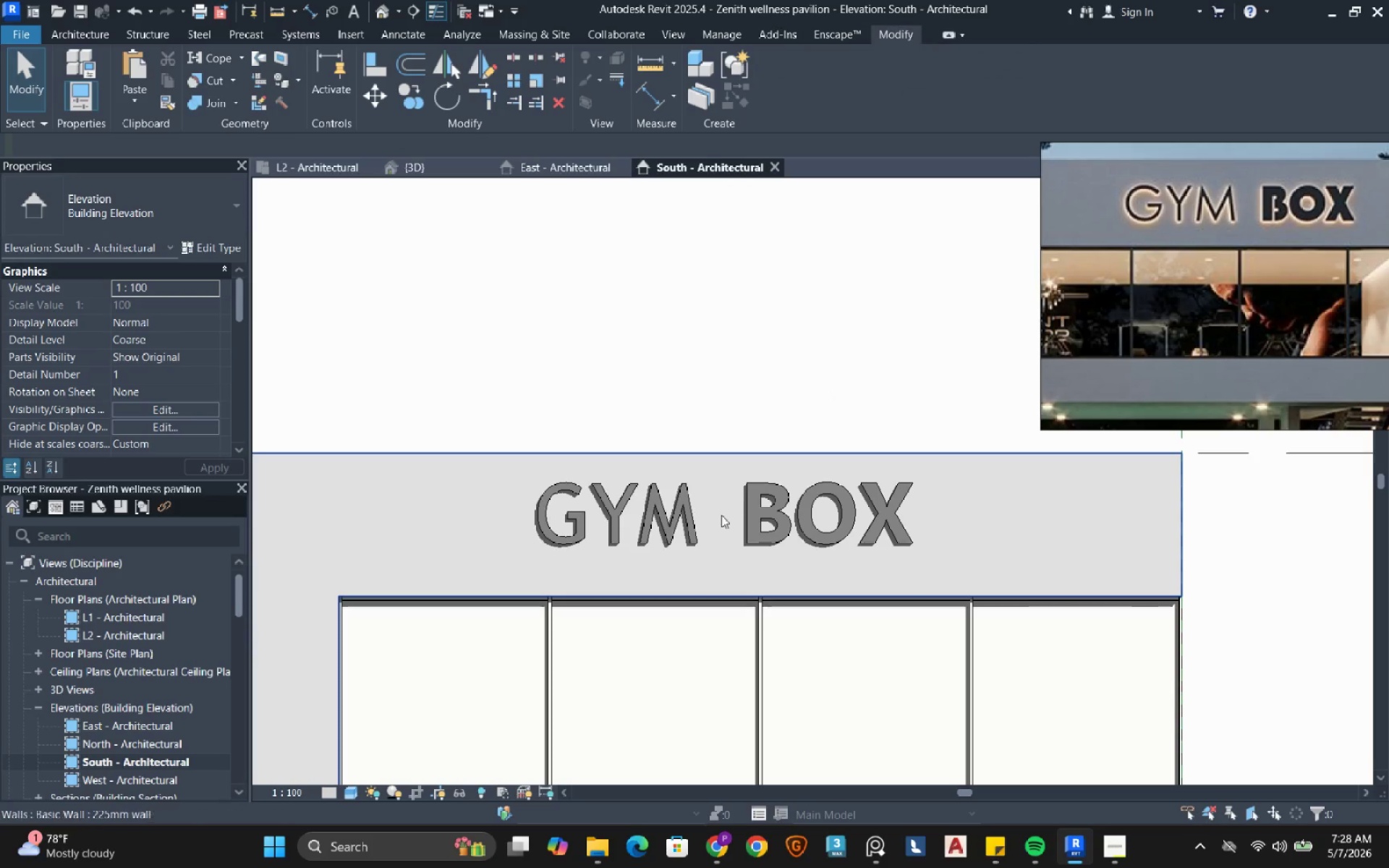 
scroll: coordinate [974, 433], scroll_direction: down, amount: 7.0
 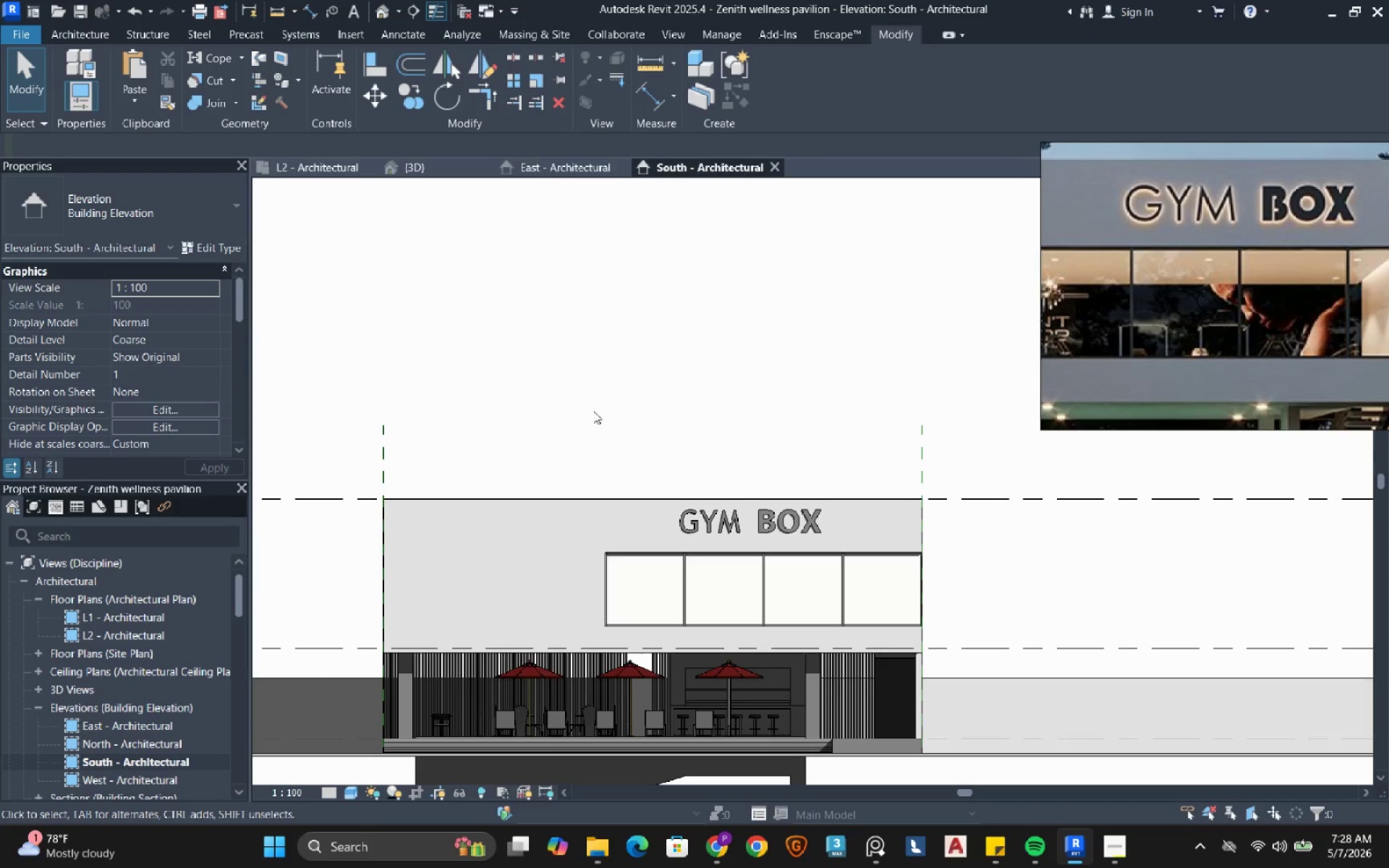 
wait(5.18)
 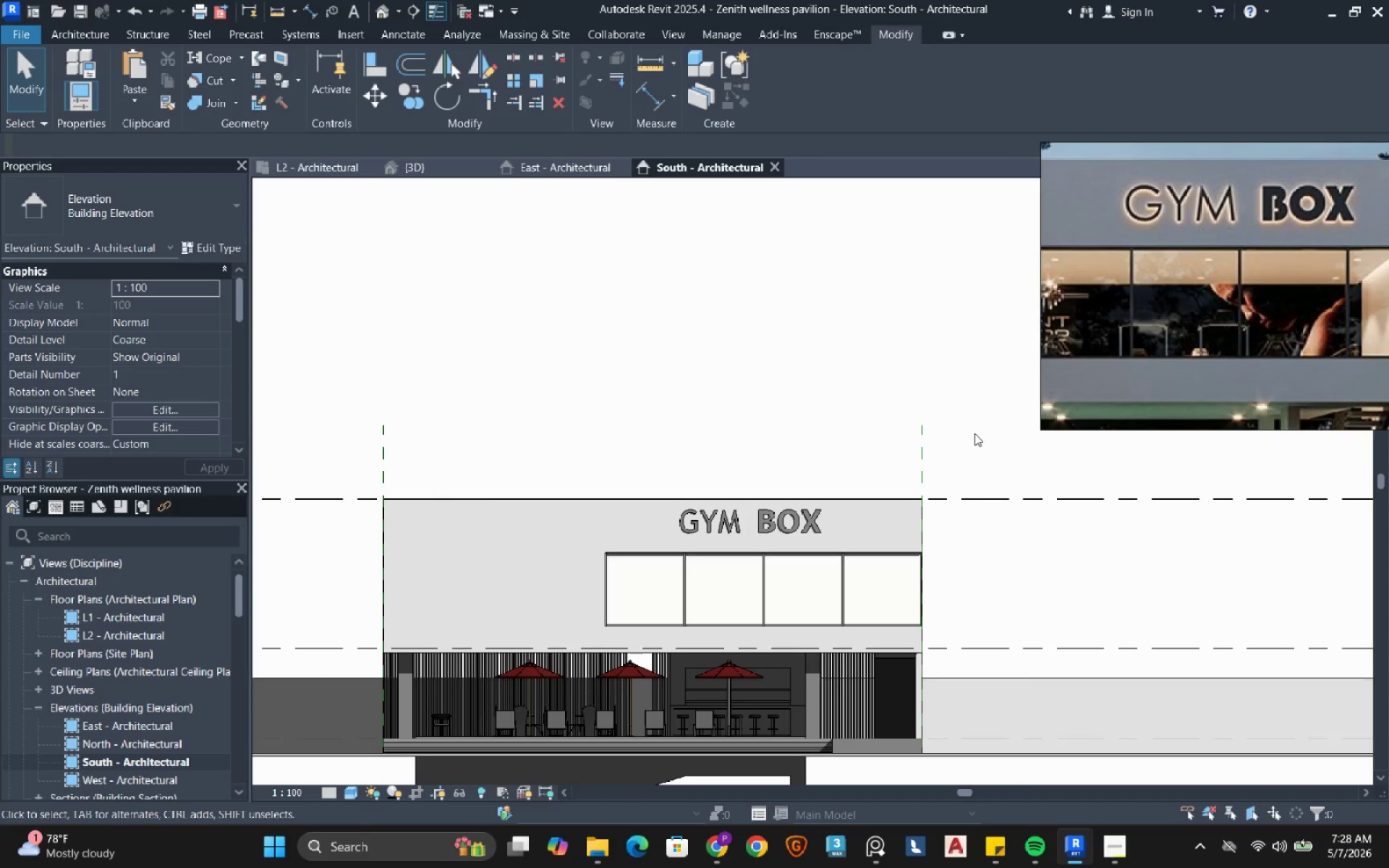 
left_click([418, 33])
 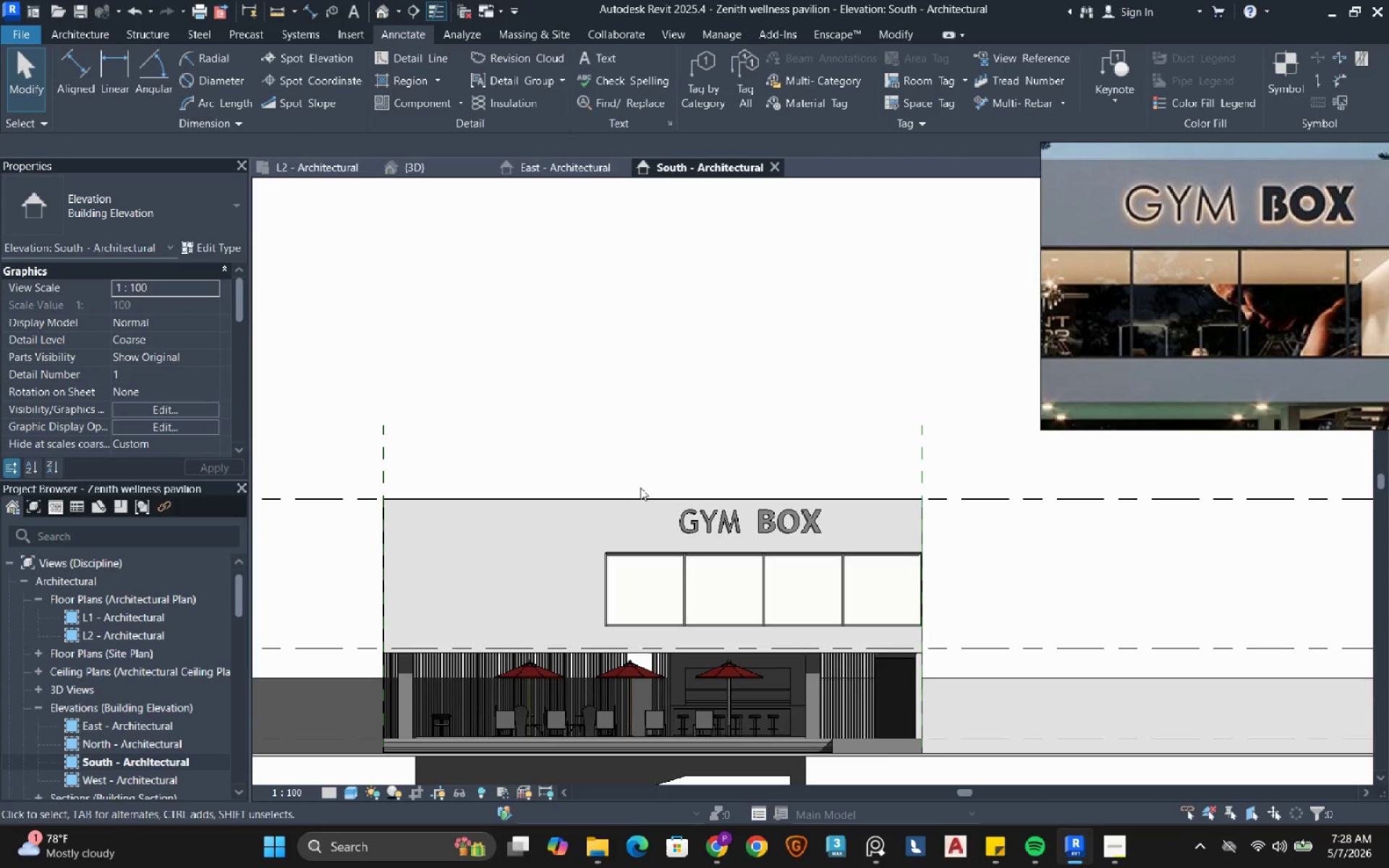 
scroll: coordinate [669, 537], scroll_direction: up, amount: 3.0
 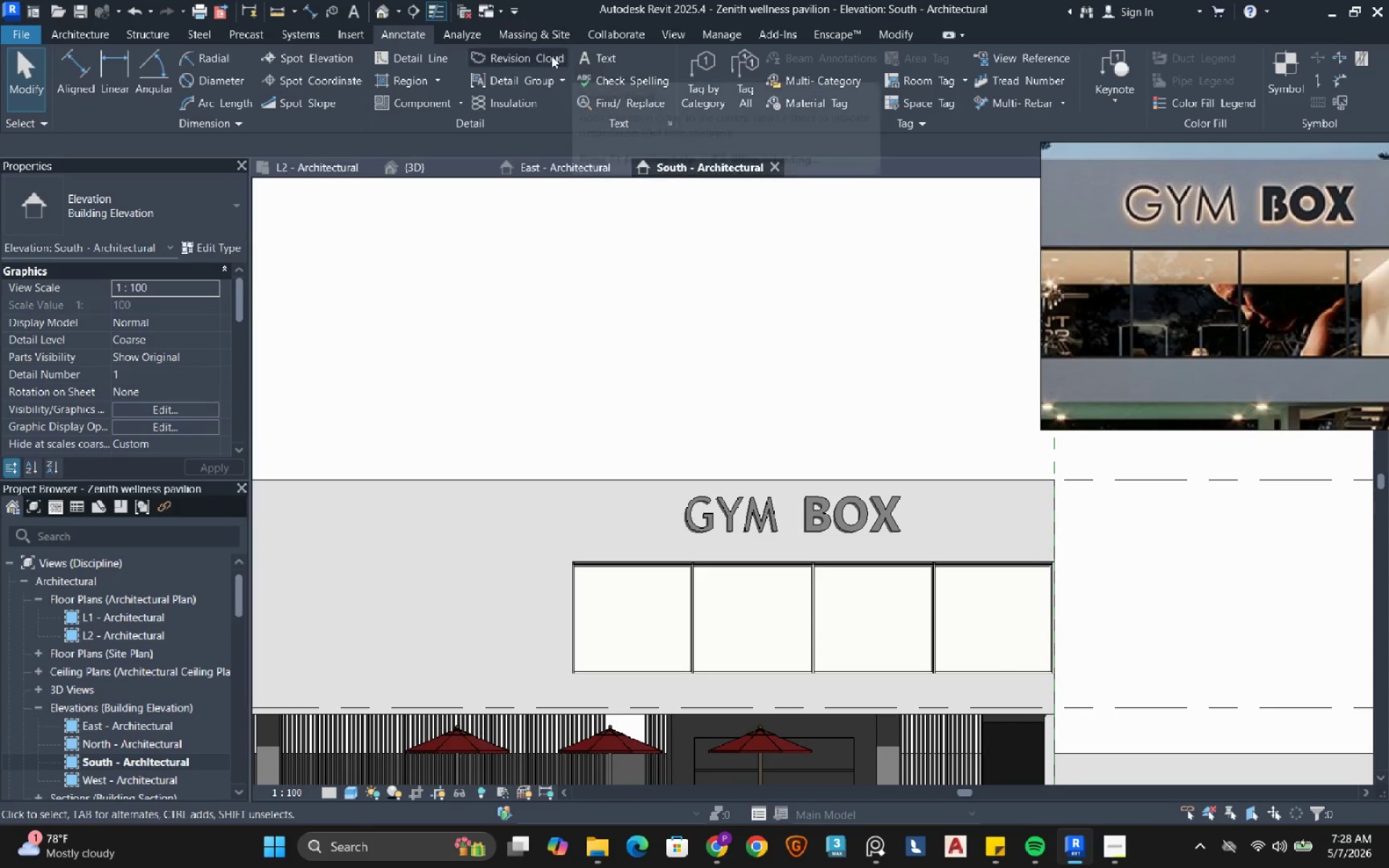 
mouse_move([574, 53])
 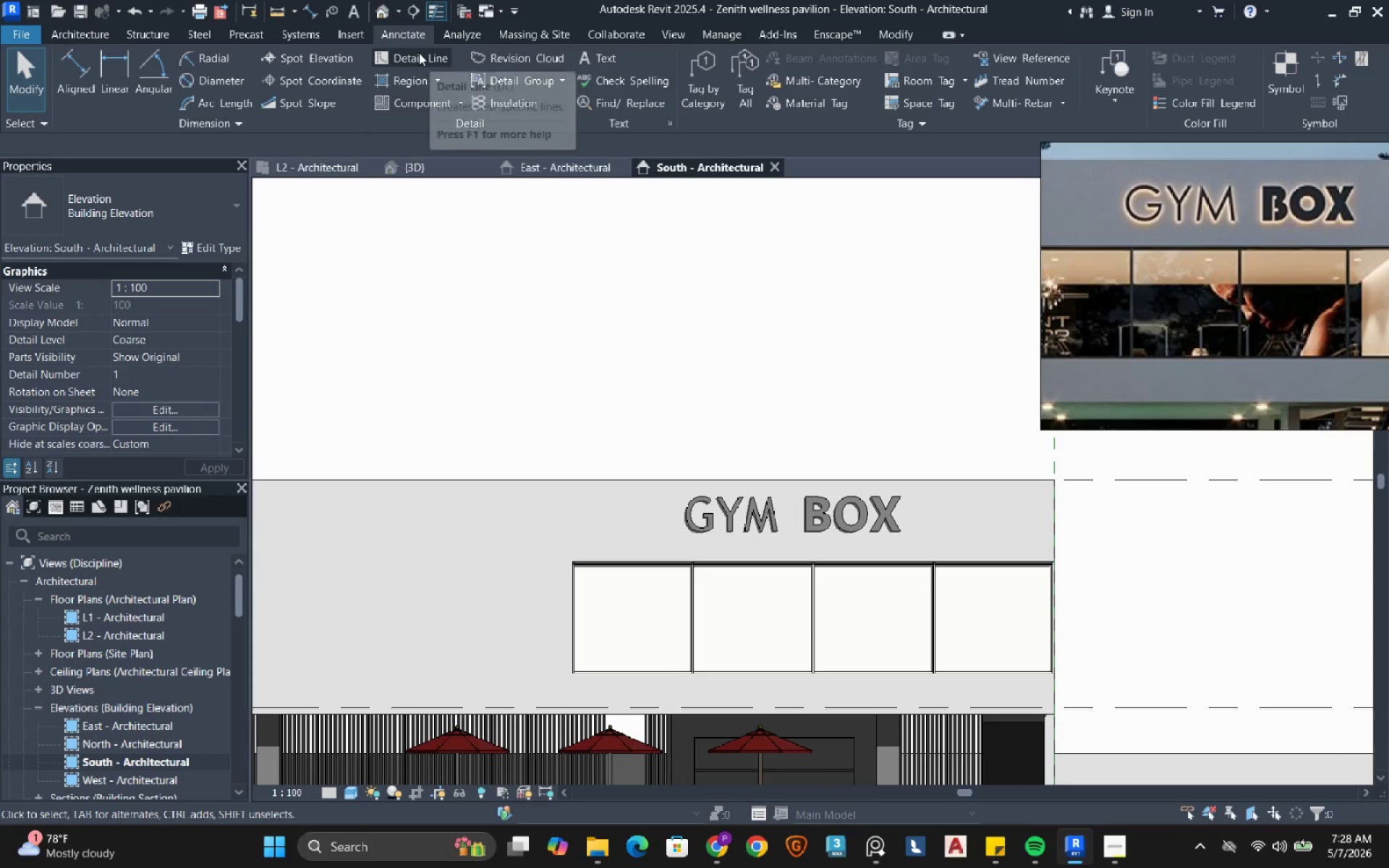 
left_click([419, 53])
 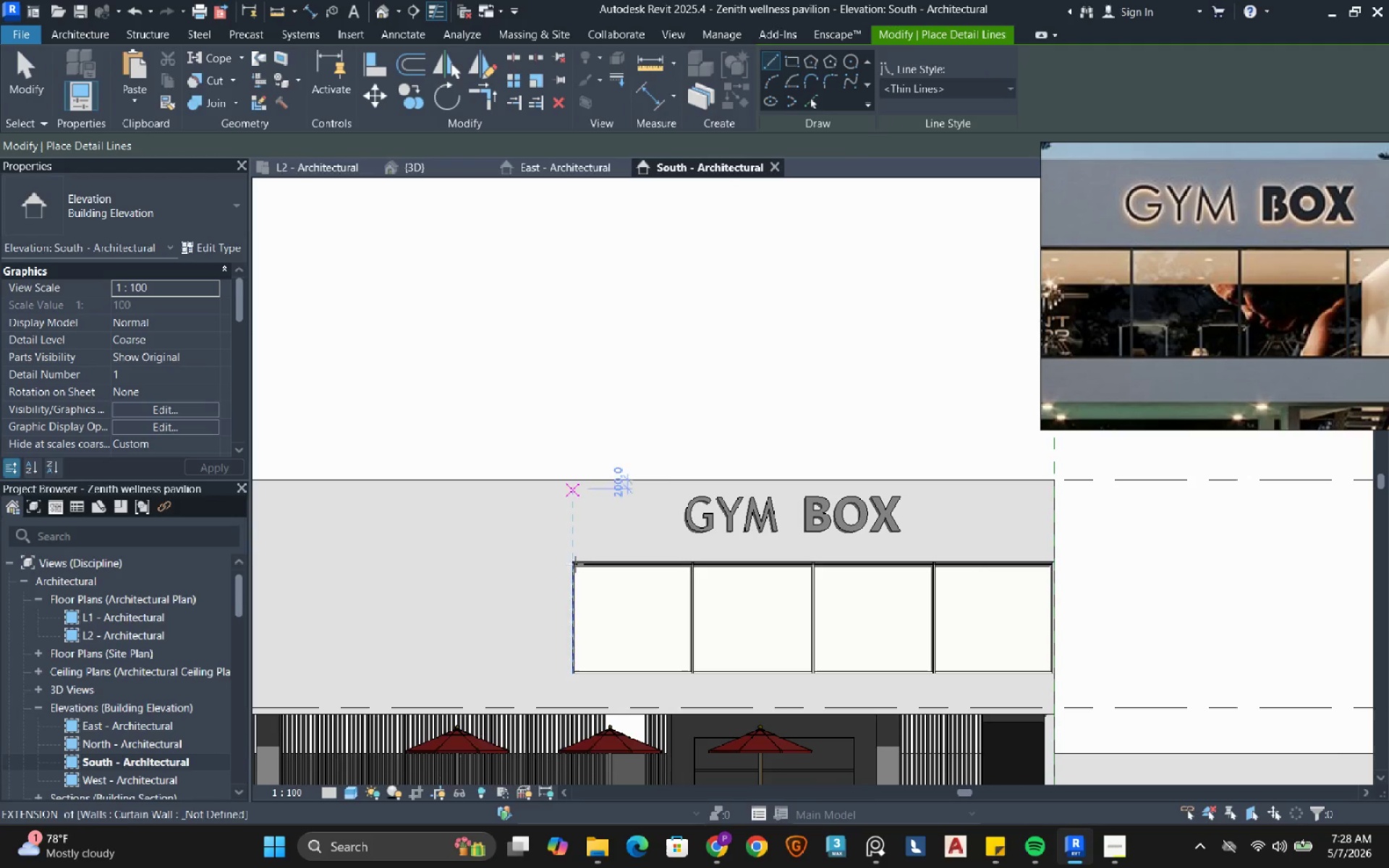 
scroll: coordinate [562, 665], scroll_direction: up, amount: 3.0
 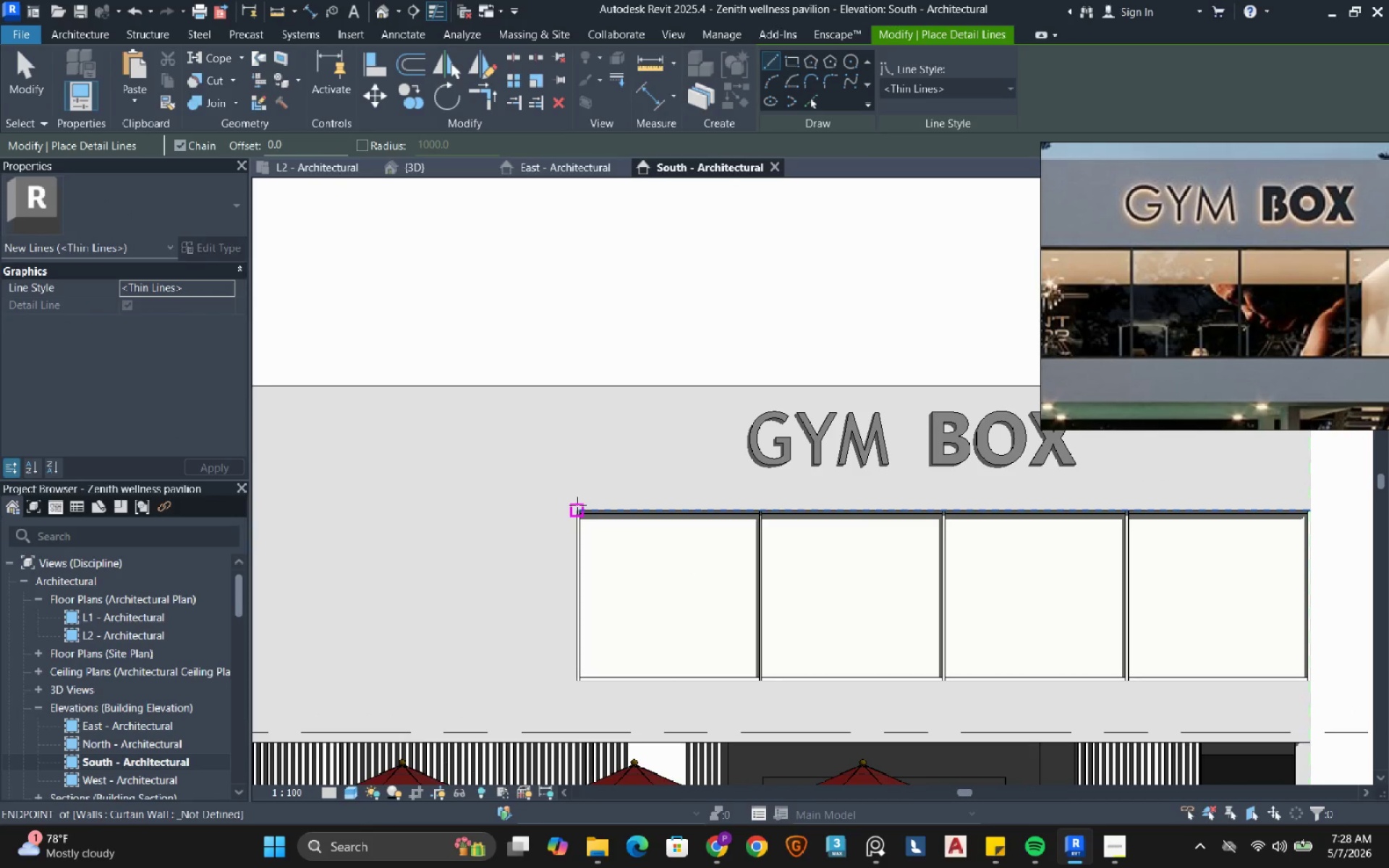 
left_click([577, 505])
 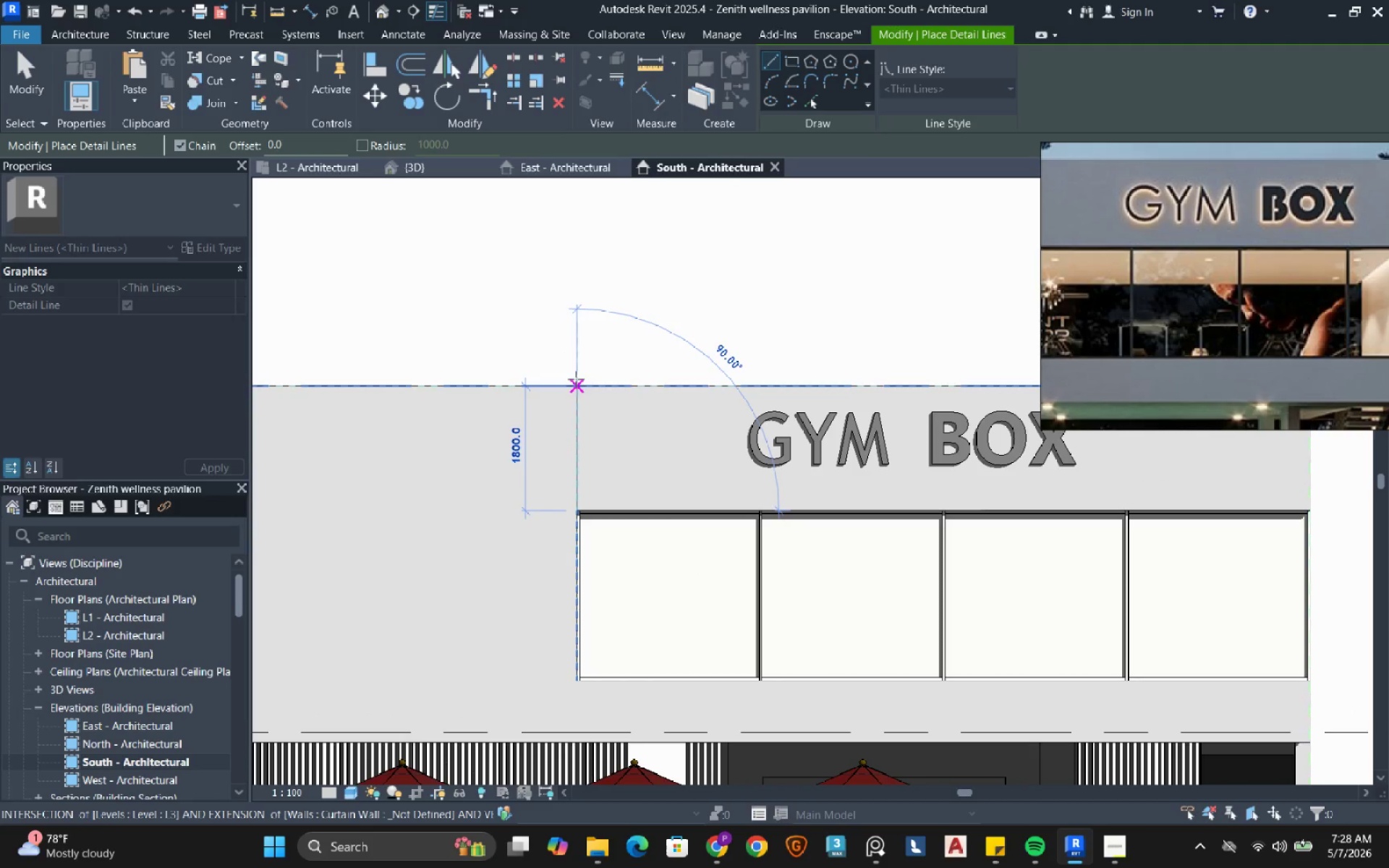 
left_click([576, 384])
 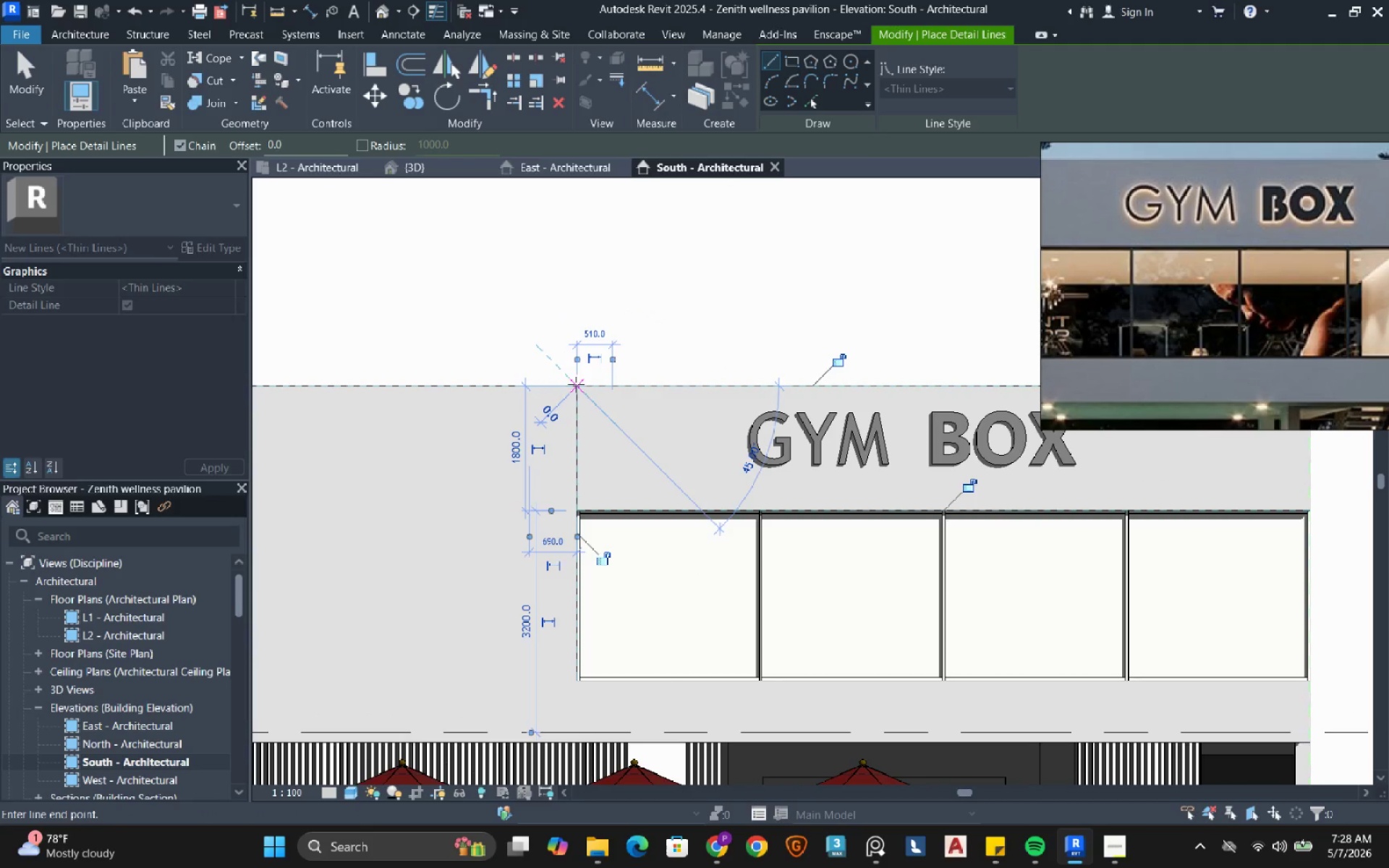 
key(Escape)
 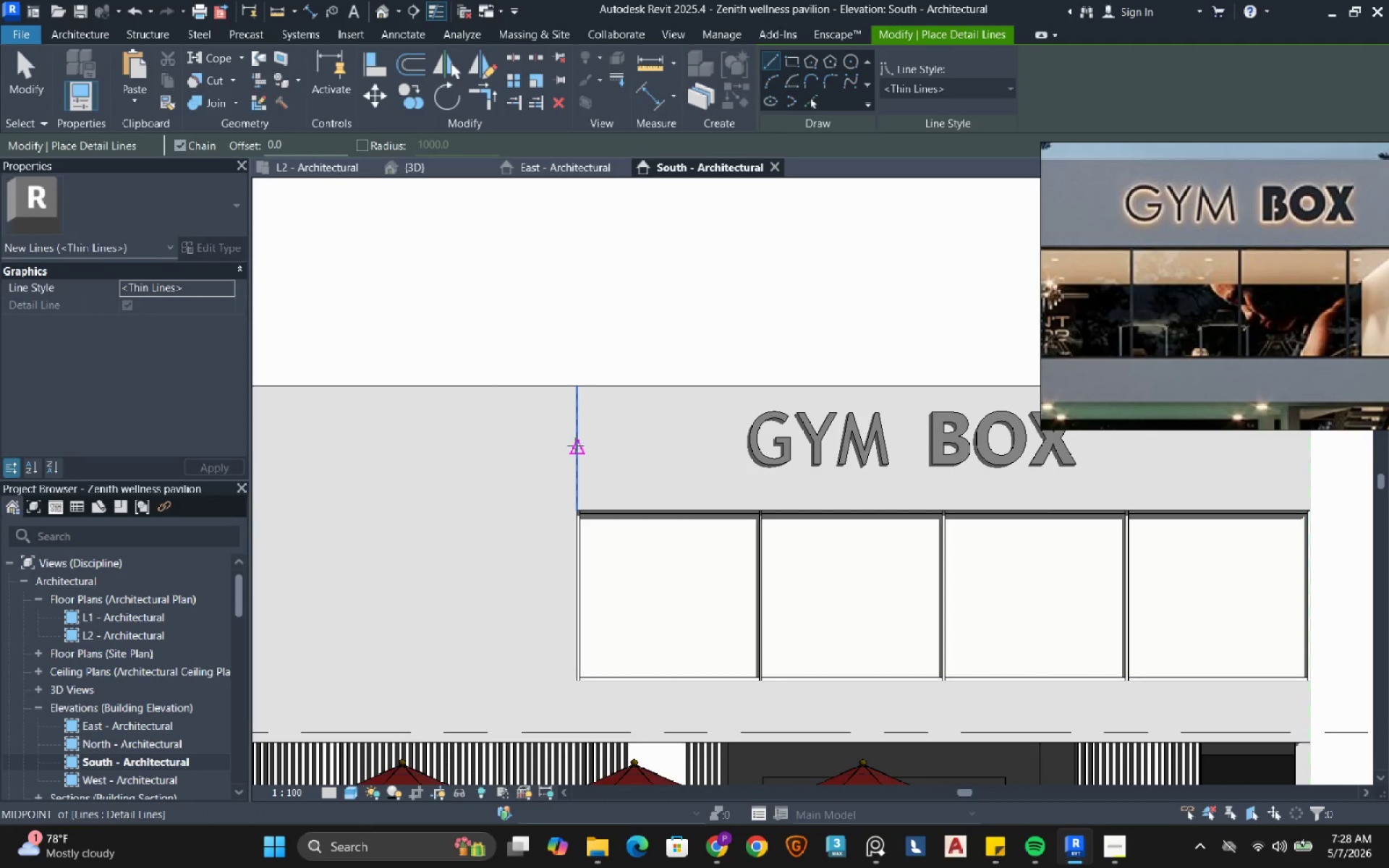 
left_click([575, 446])
 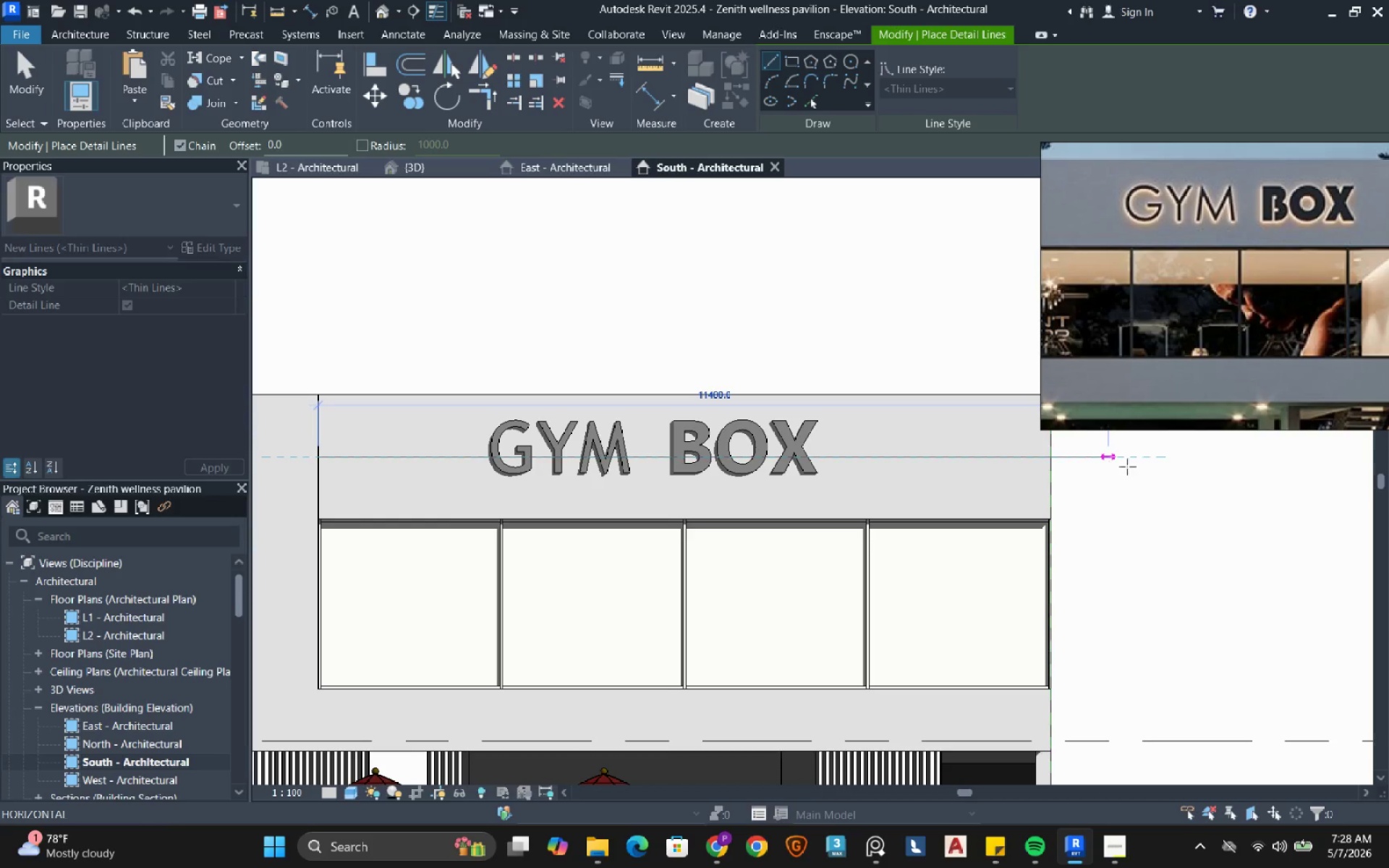 
left_click([1150, 459])
 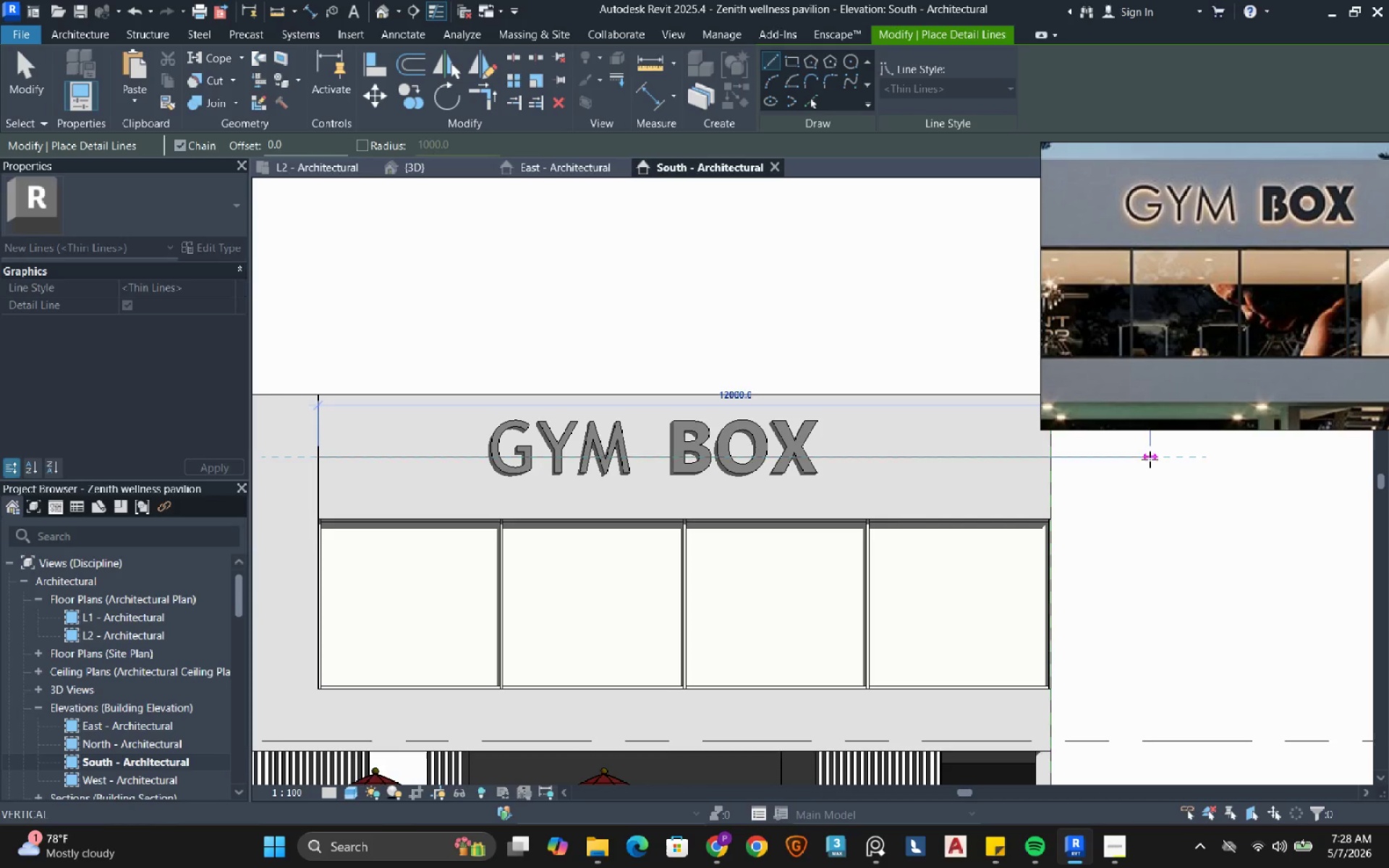 
key(Escape)
 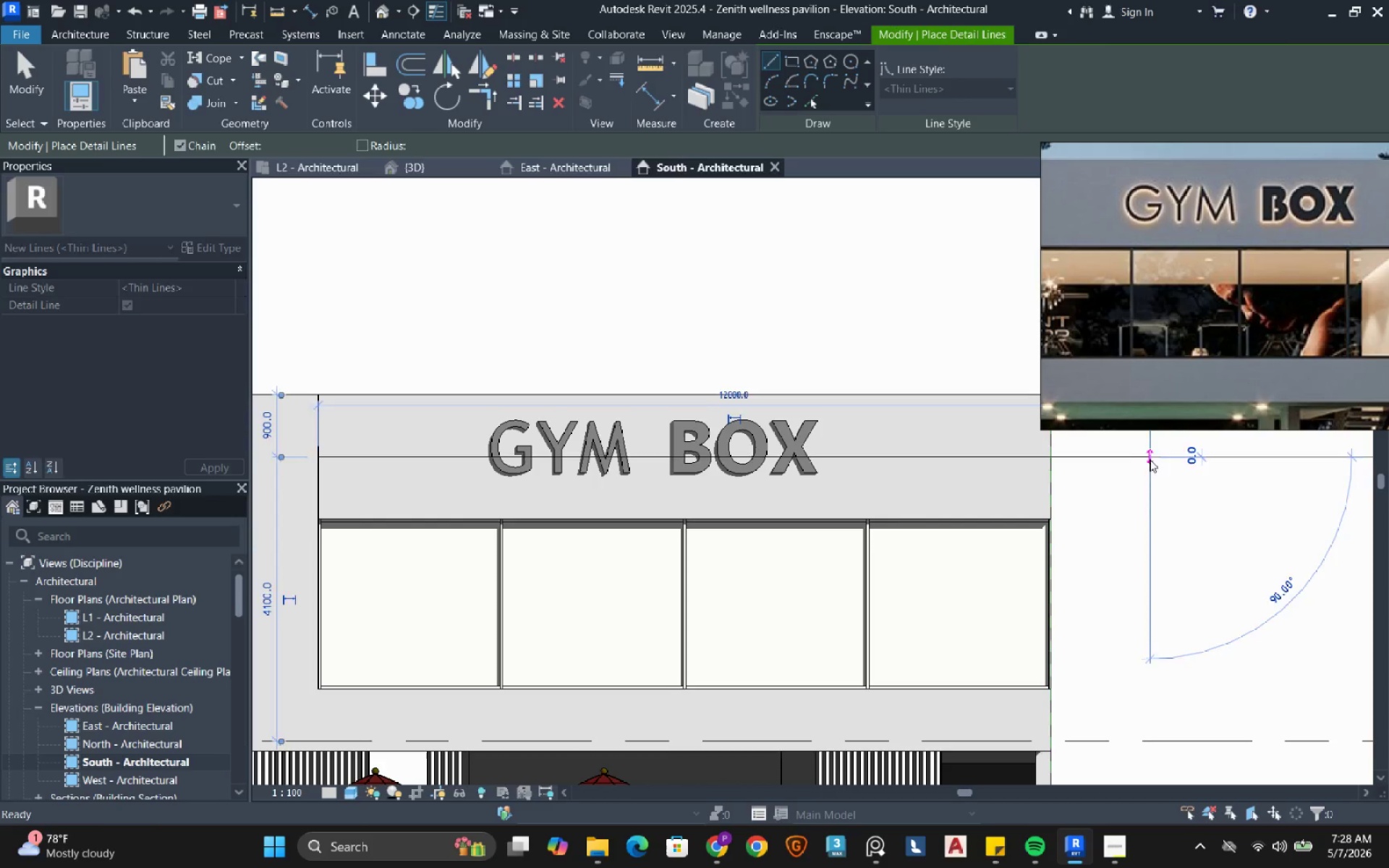 
key(Escape)
 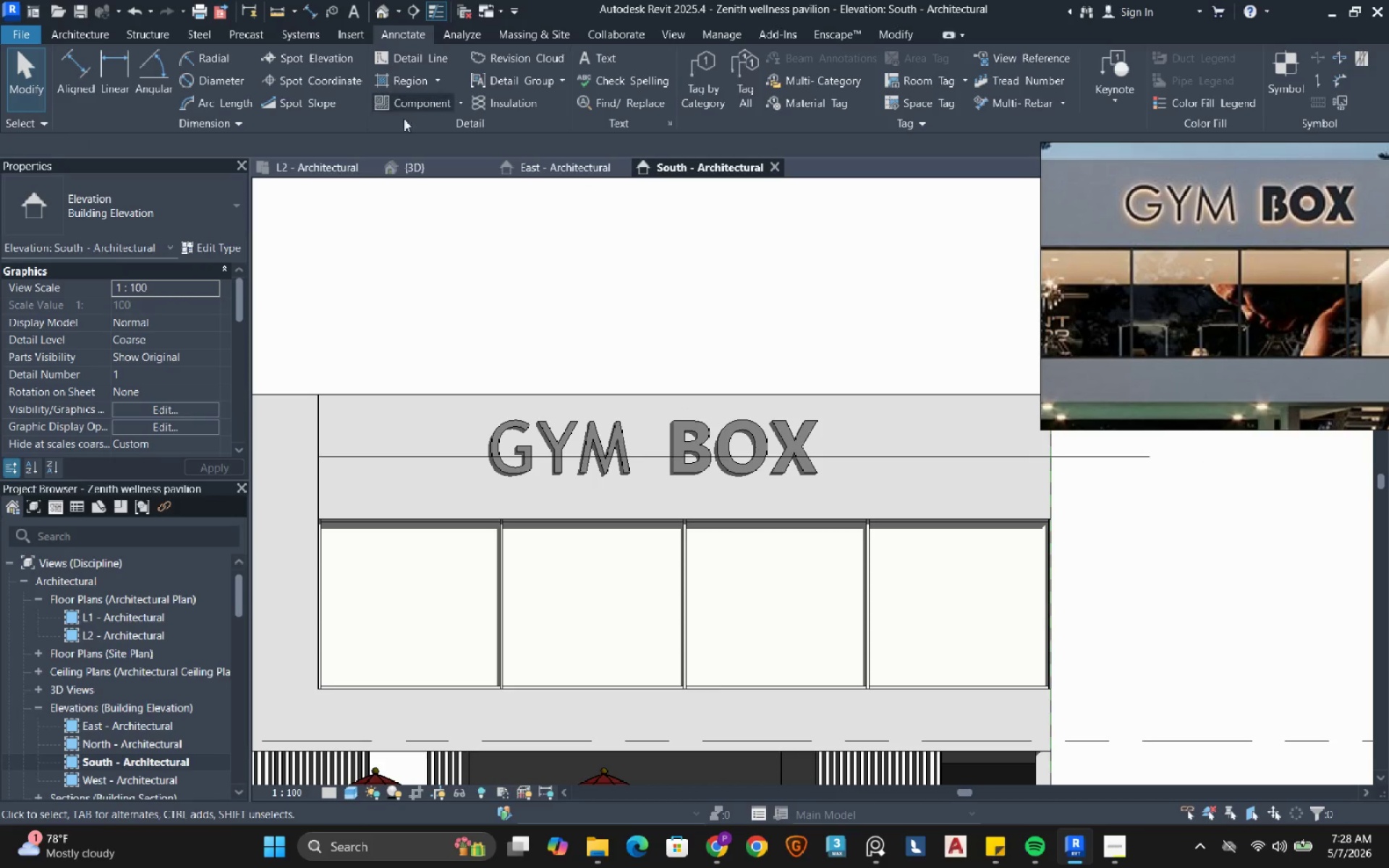 
key(A)
 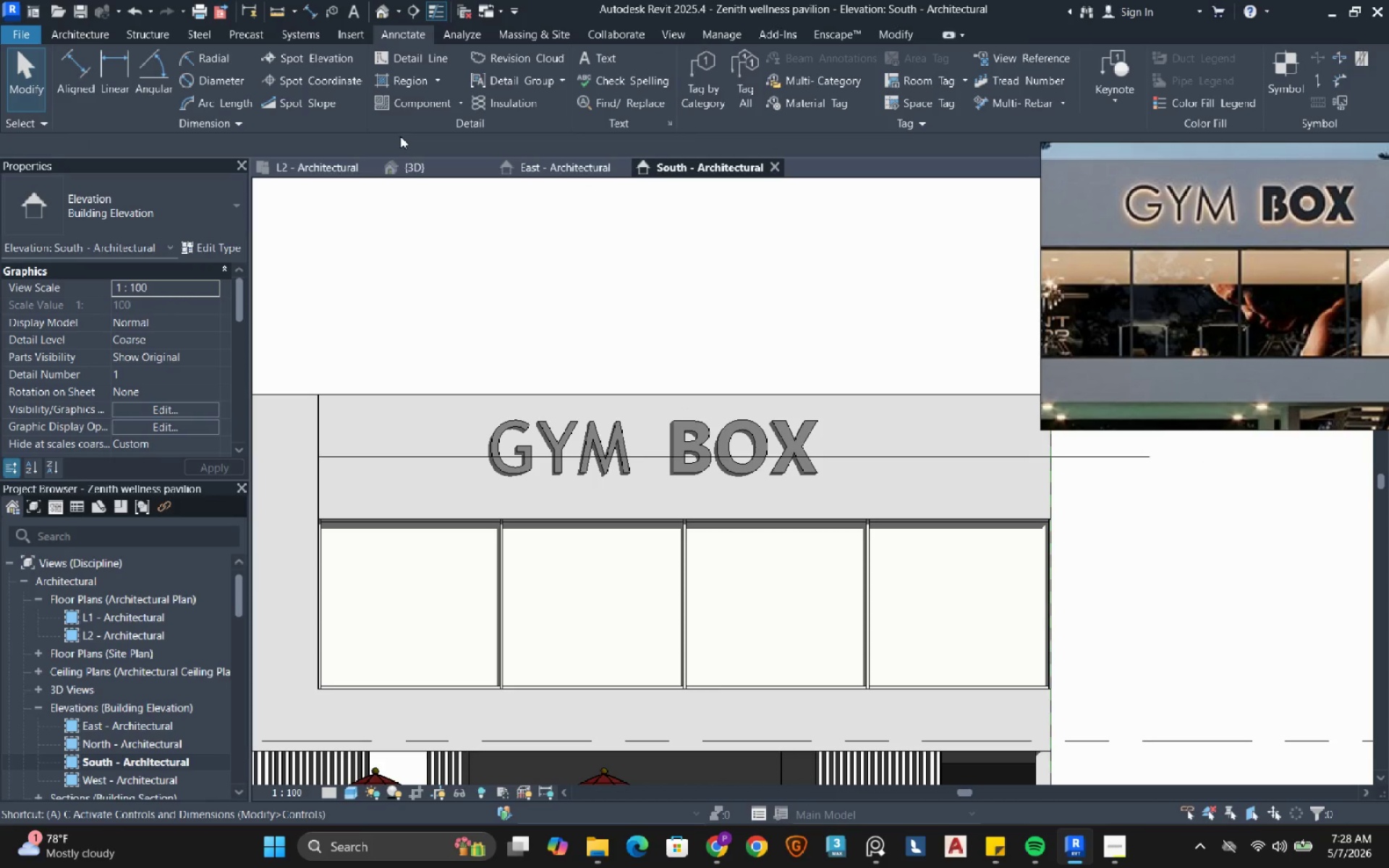 
key(L)
 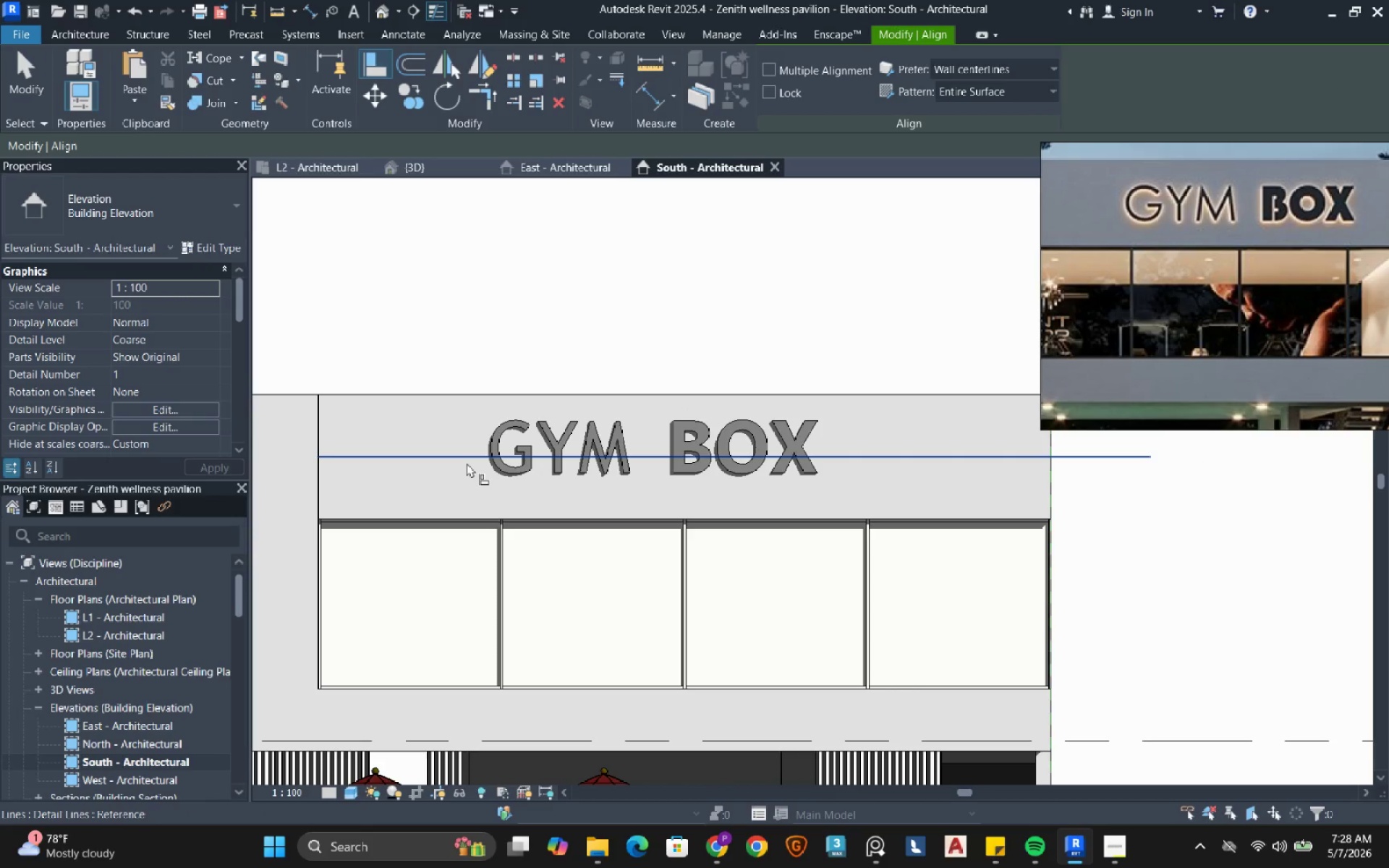 
left_click([465, 463])
 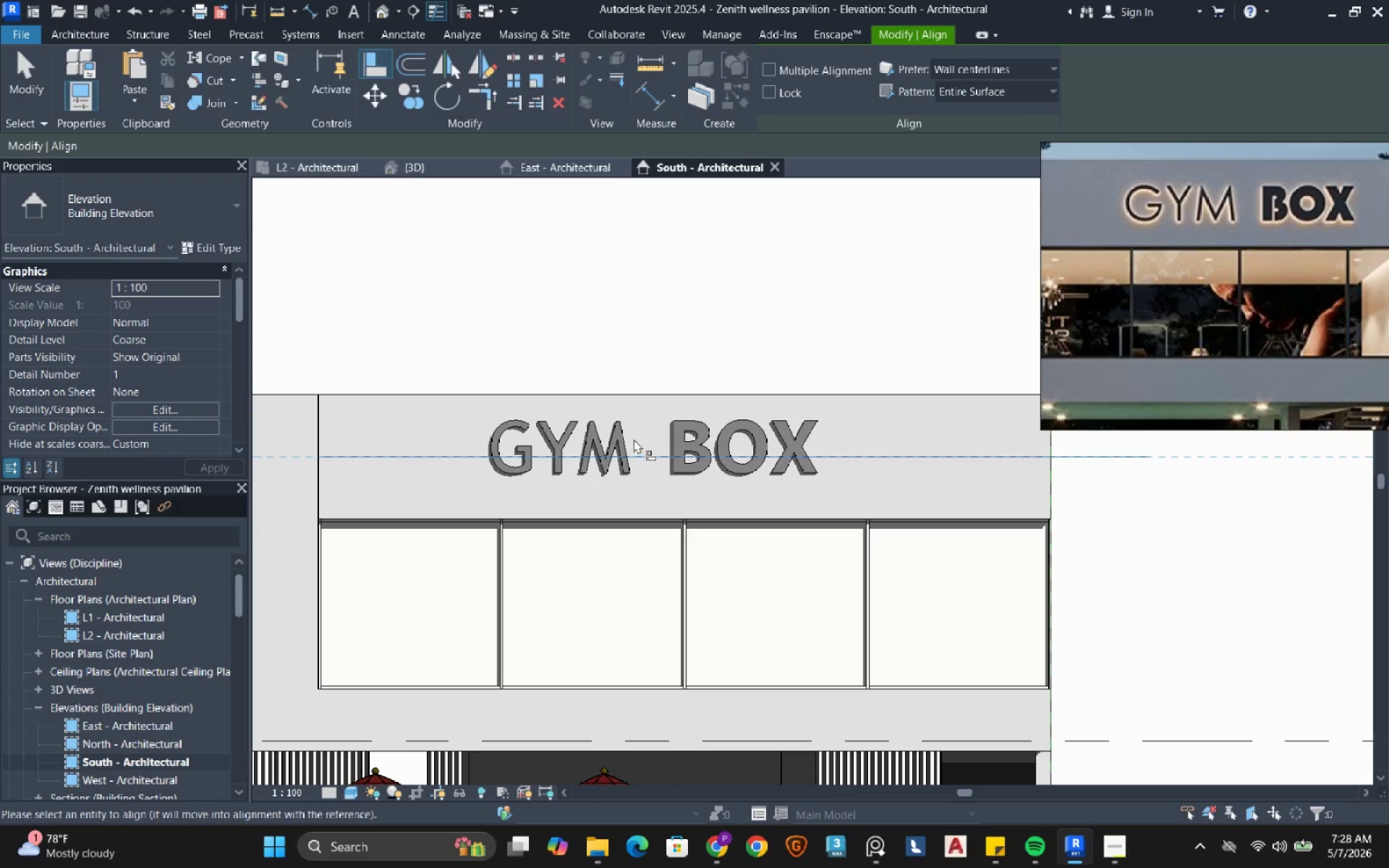 
key(Tab)
 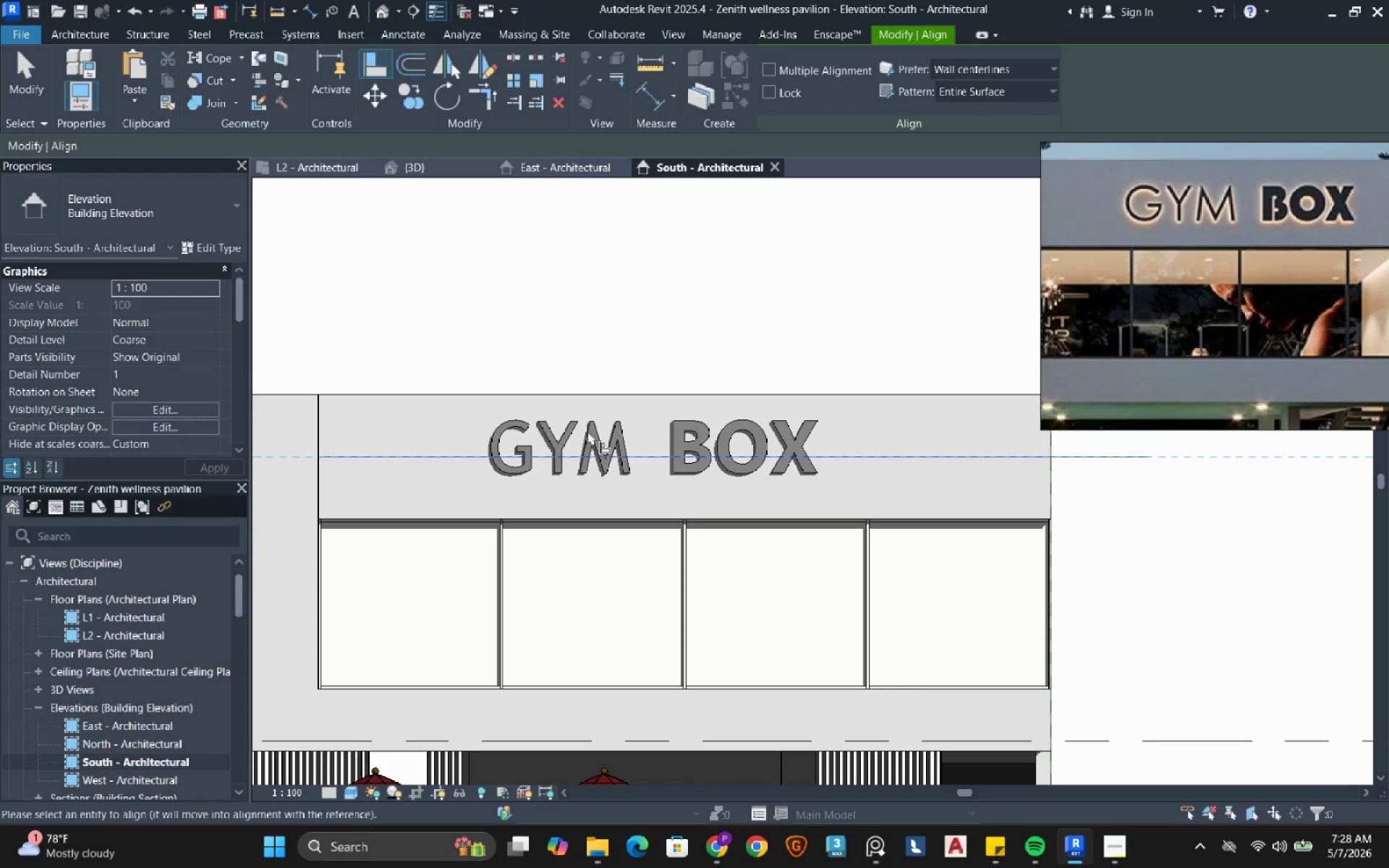 
key(Escape)
 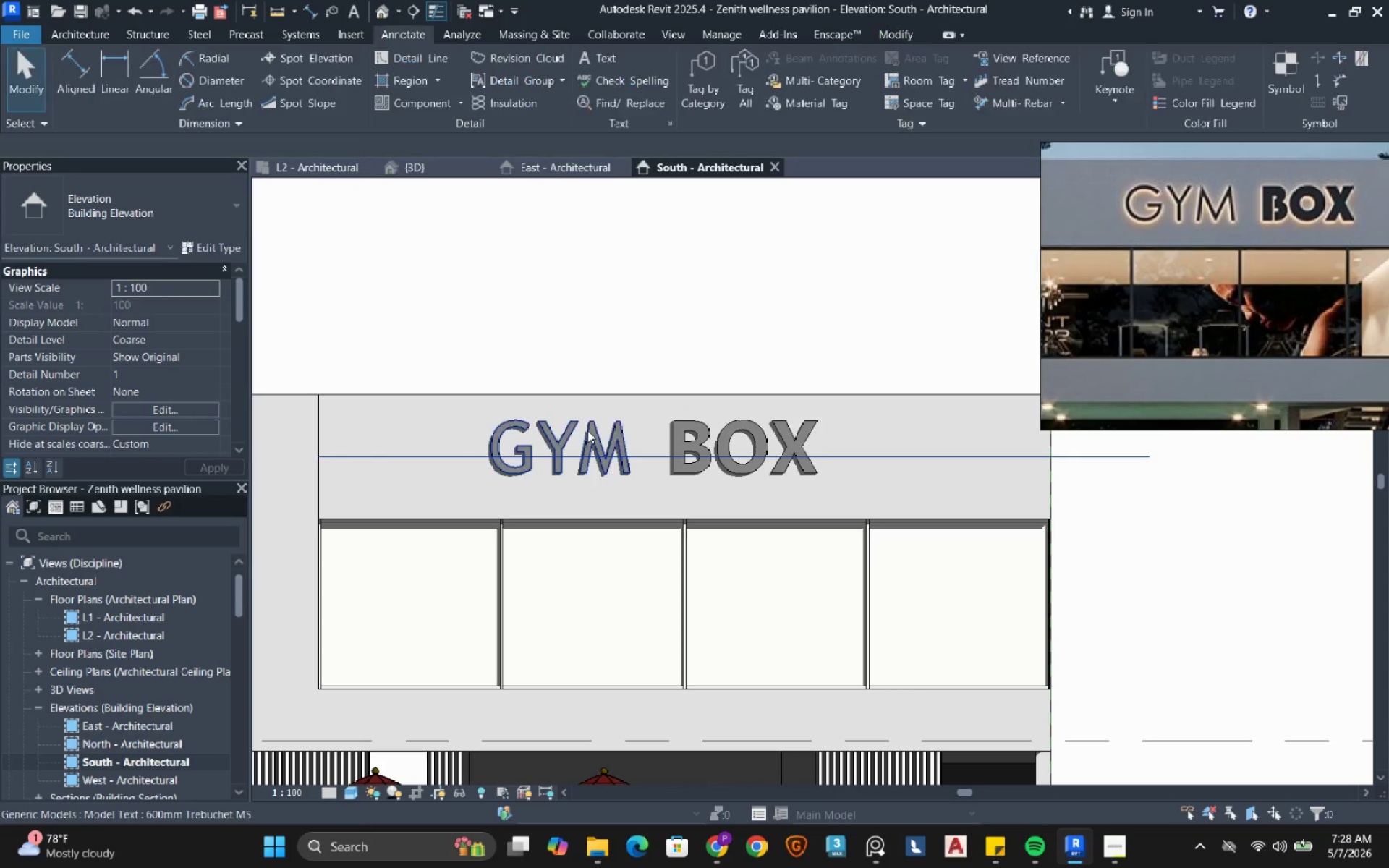 
key(Escape)
 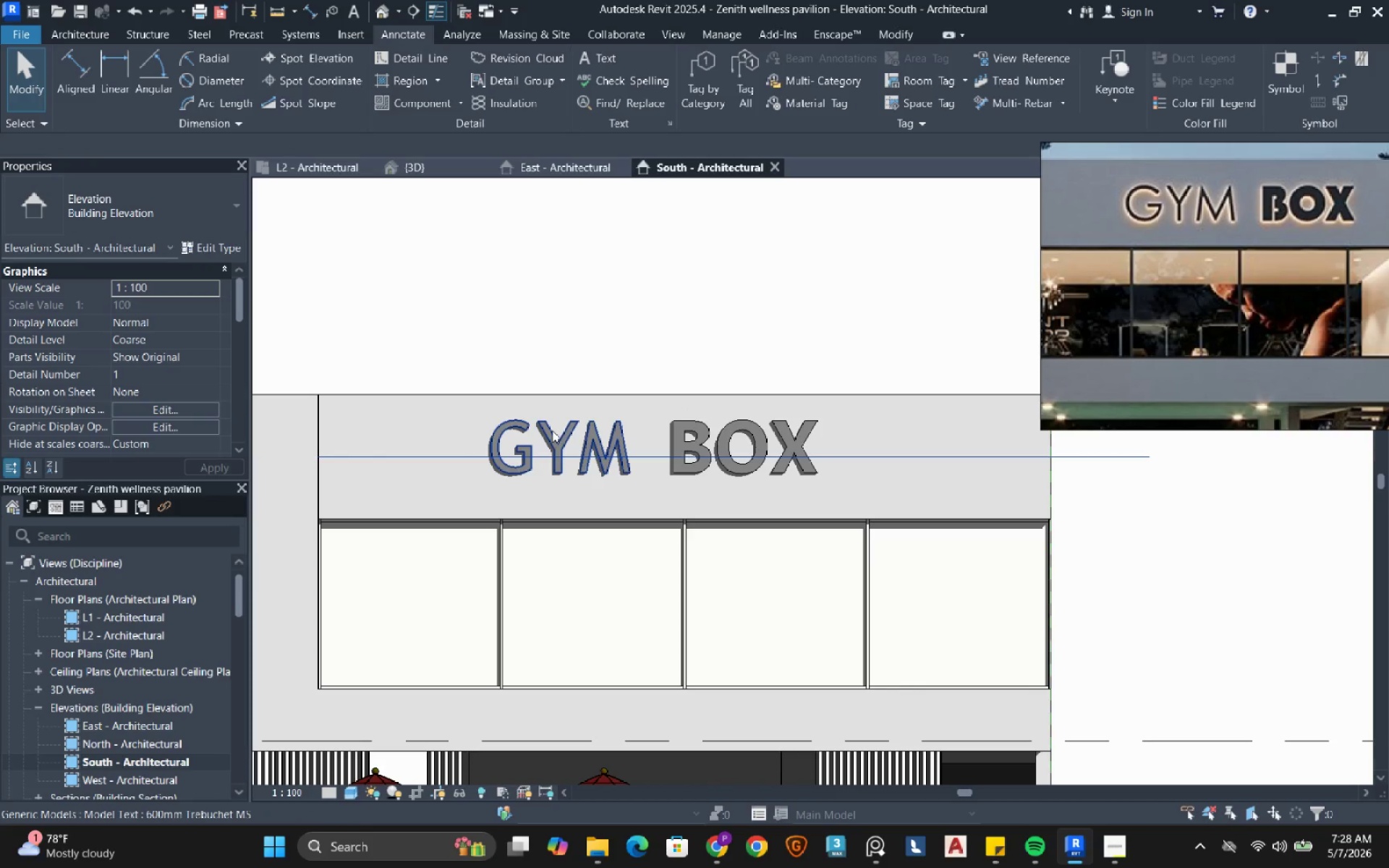 
left_click([552, 430])
 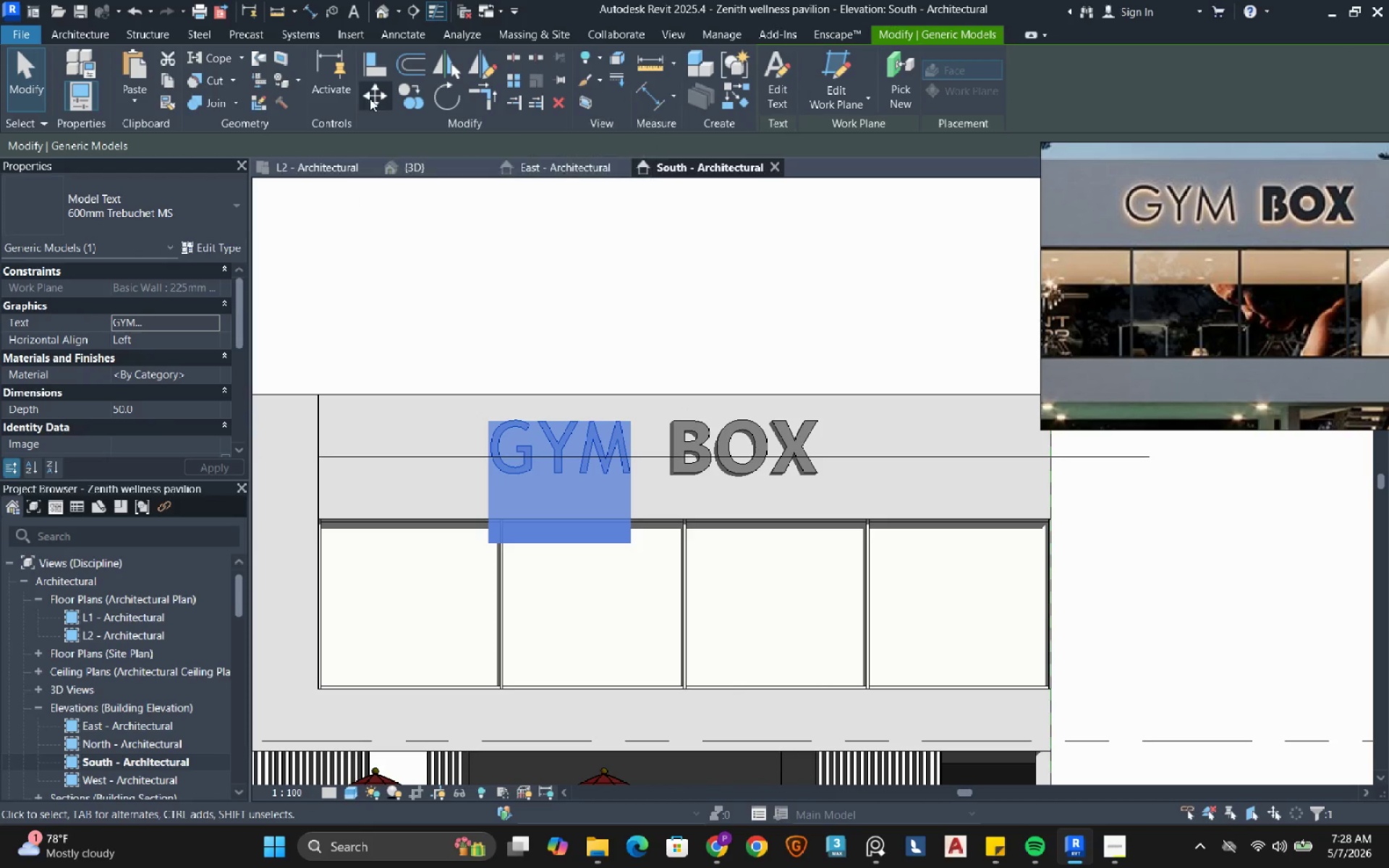 
scroll: coordinate [470, 419], scroll_direction: up, amount: 6.0
 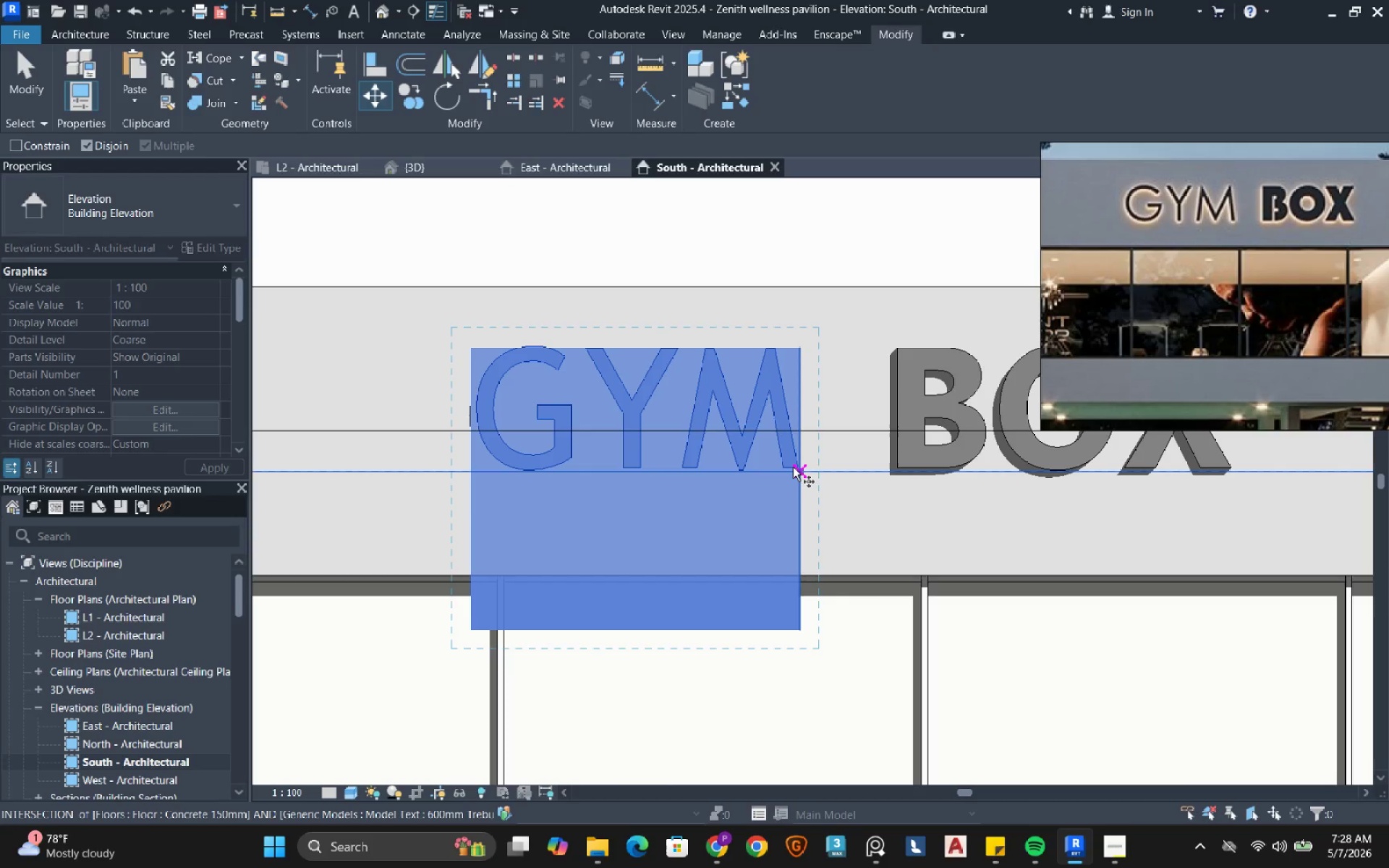 
wait(16.09)
 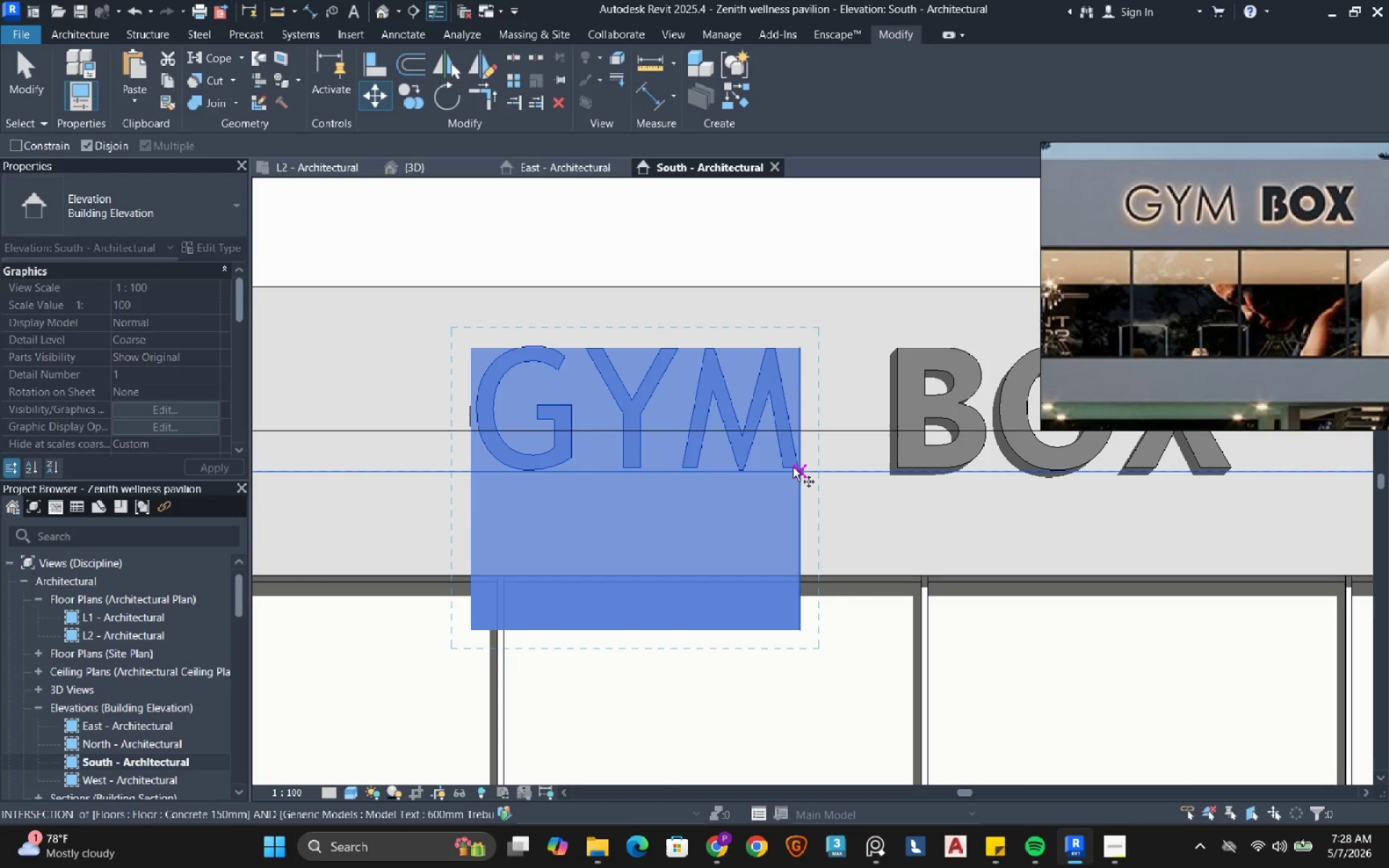 
key(Escape)
type(DL)
 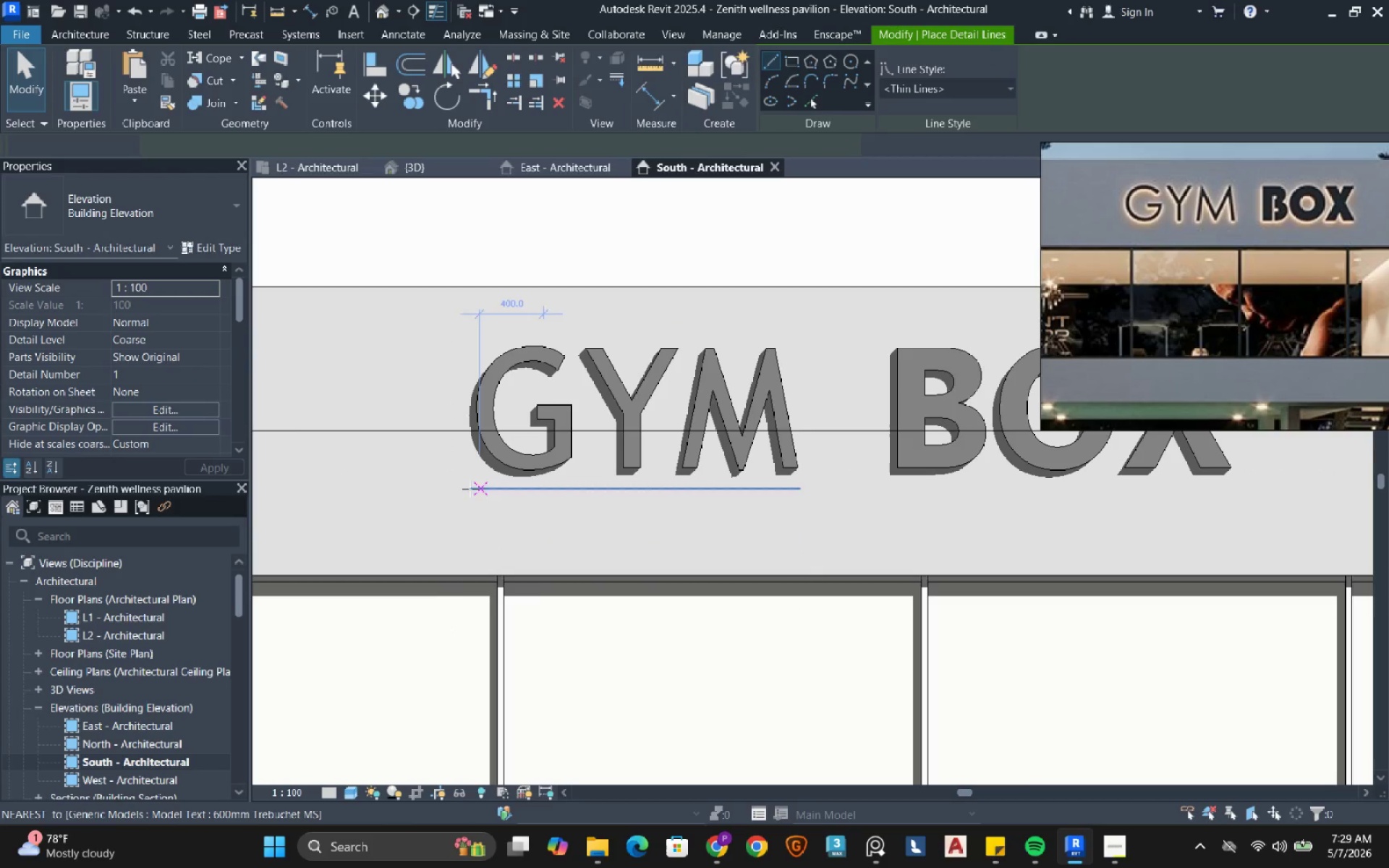 
hold_key(key=Escape, duration=5.09)
 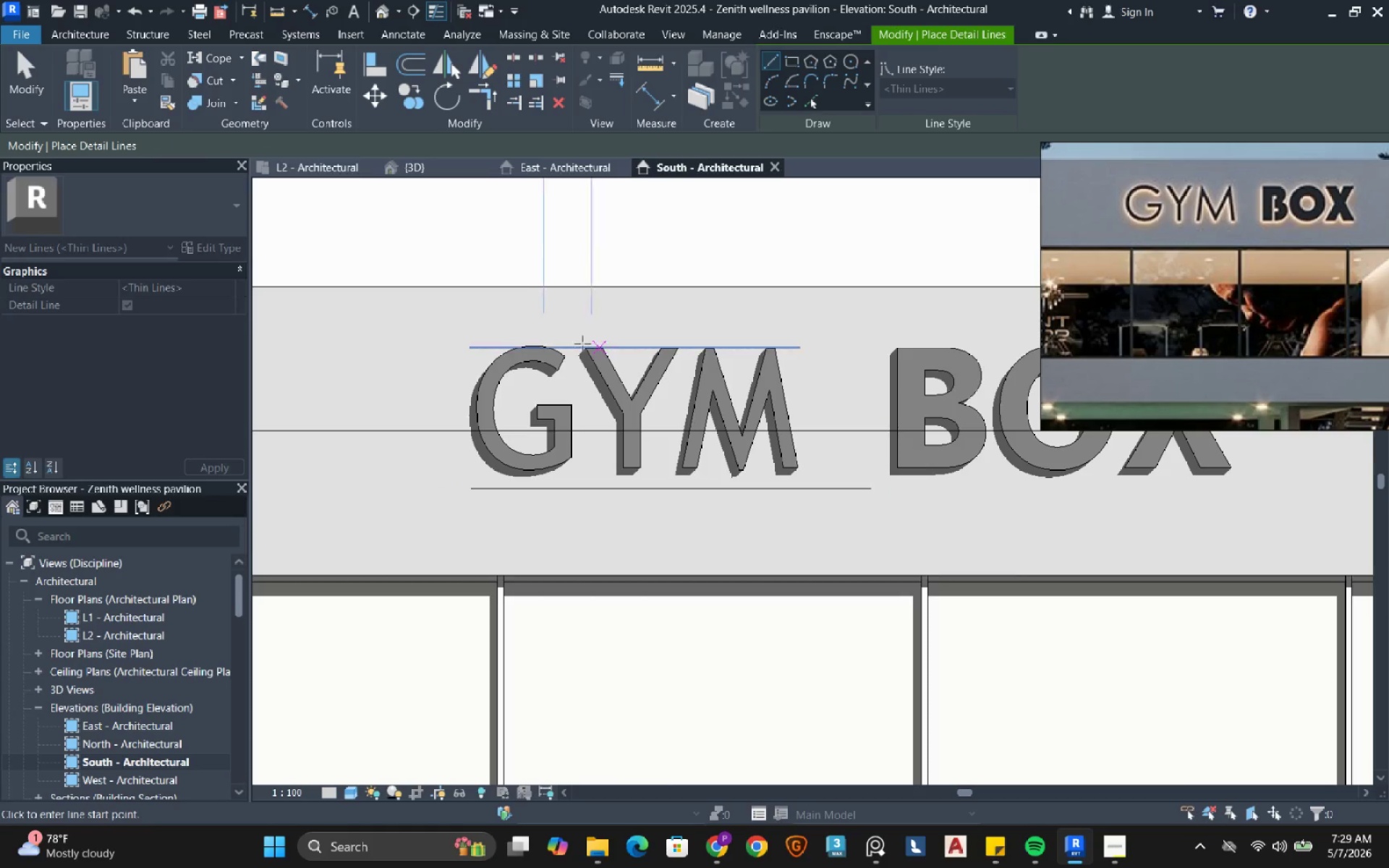 
left_click([467, 488])
 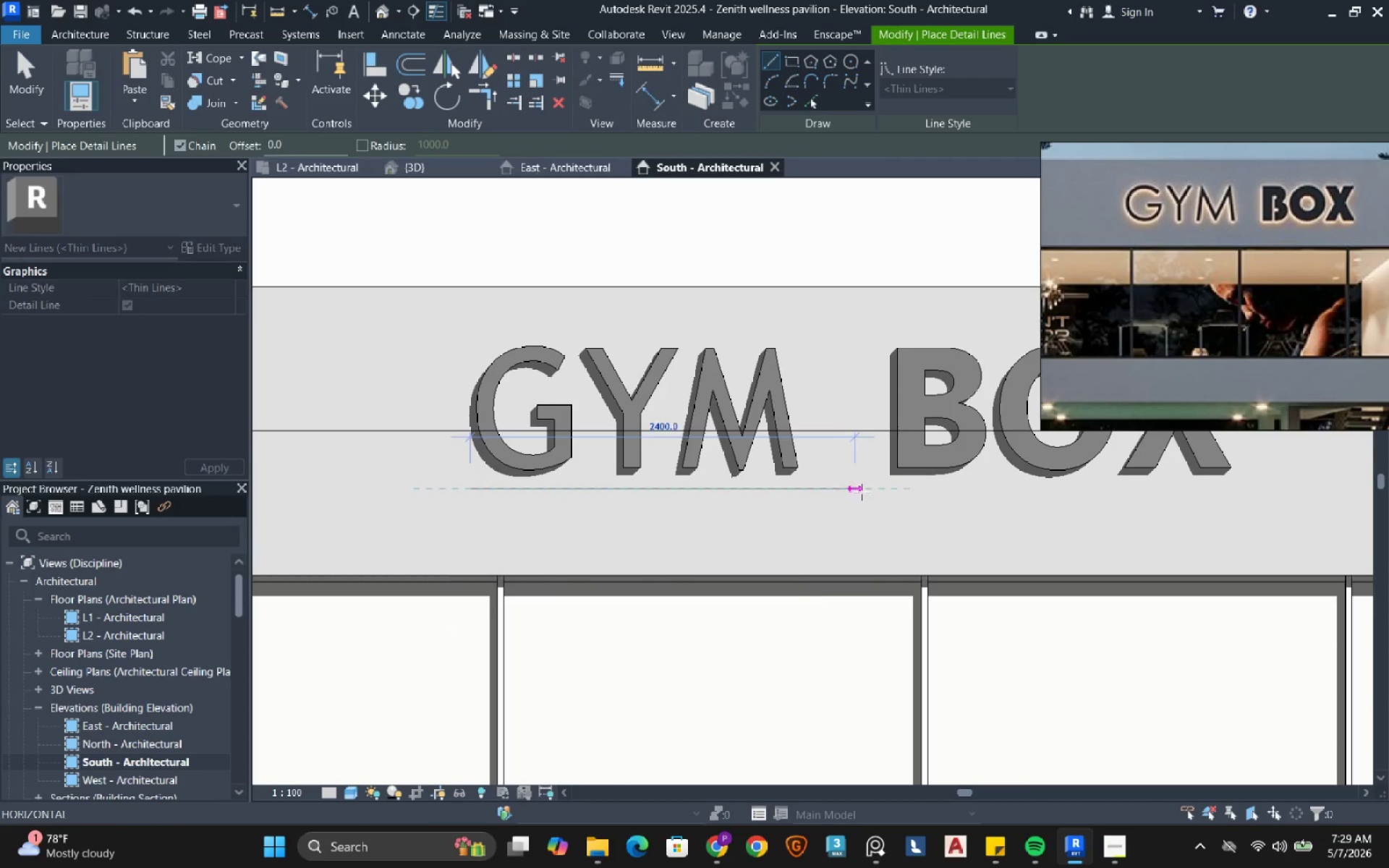 
left_click([865, 492])
 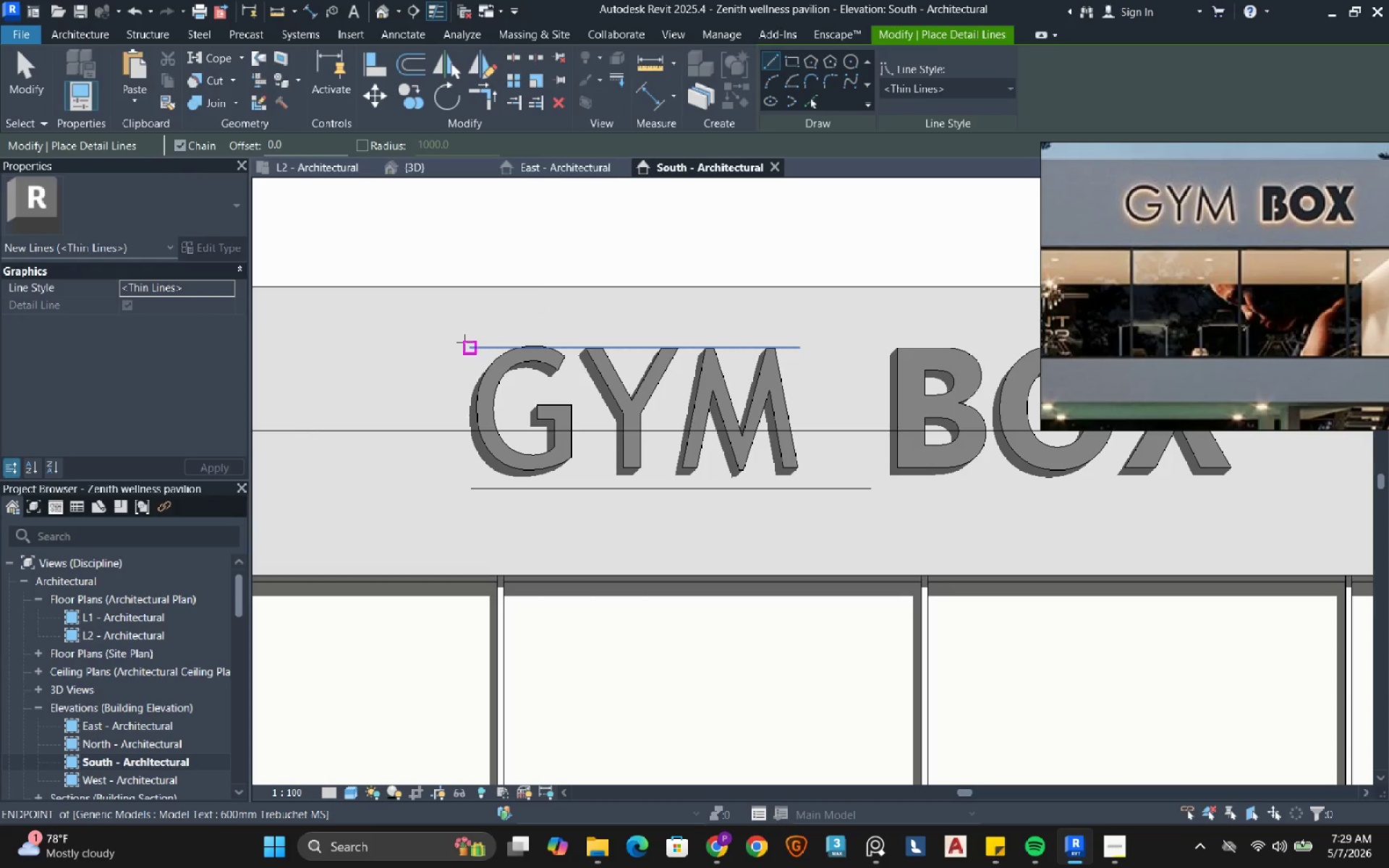 
left_click_drag(start_coordinate=[464, 342], to_coordinate=[469, 342])
 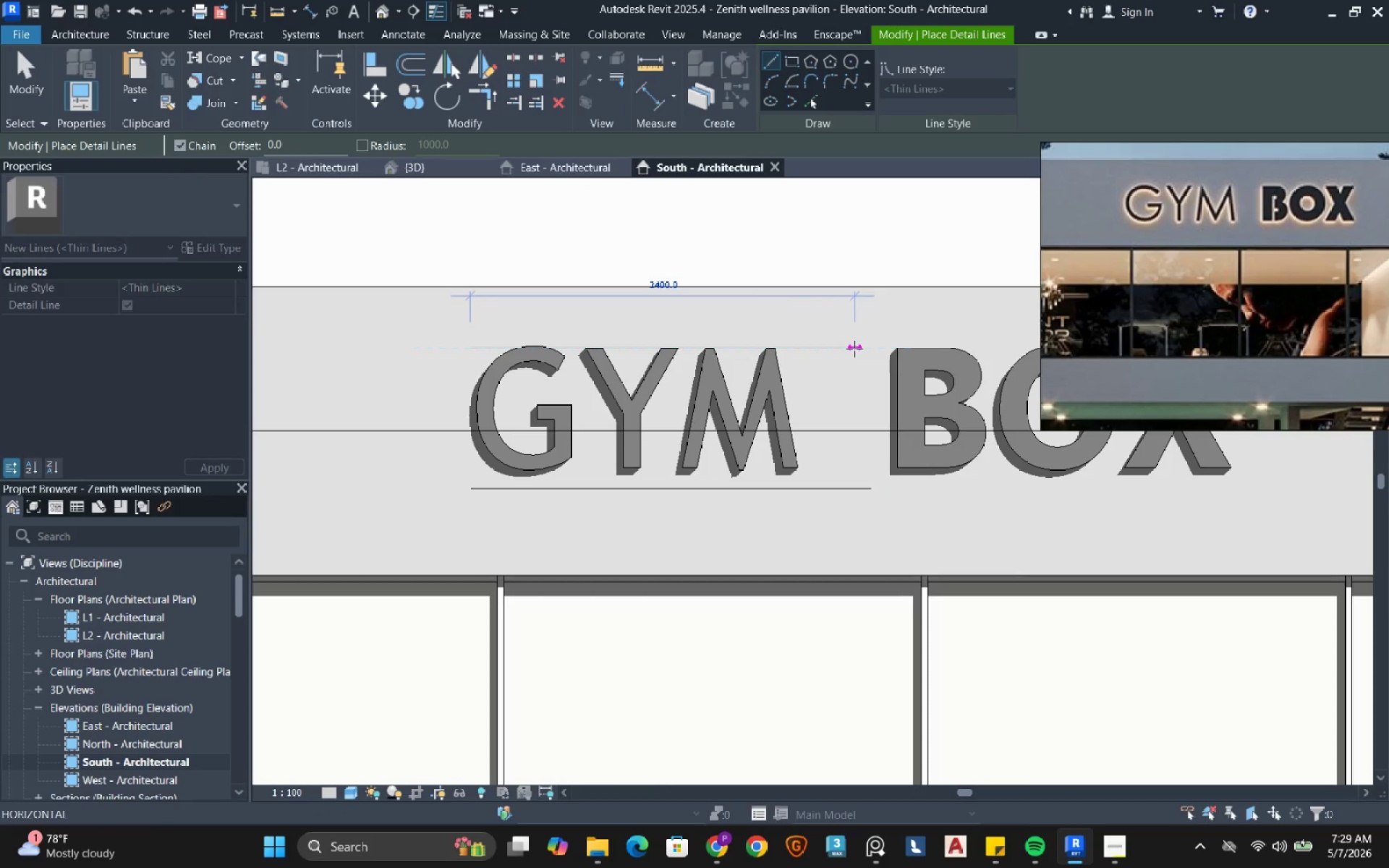 
left_click([854, 349])
 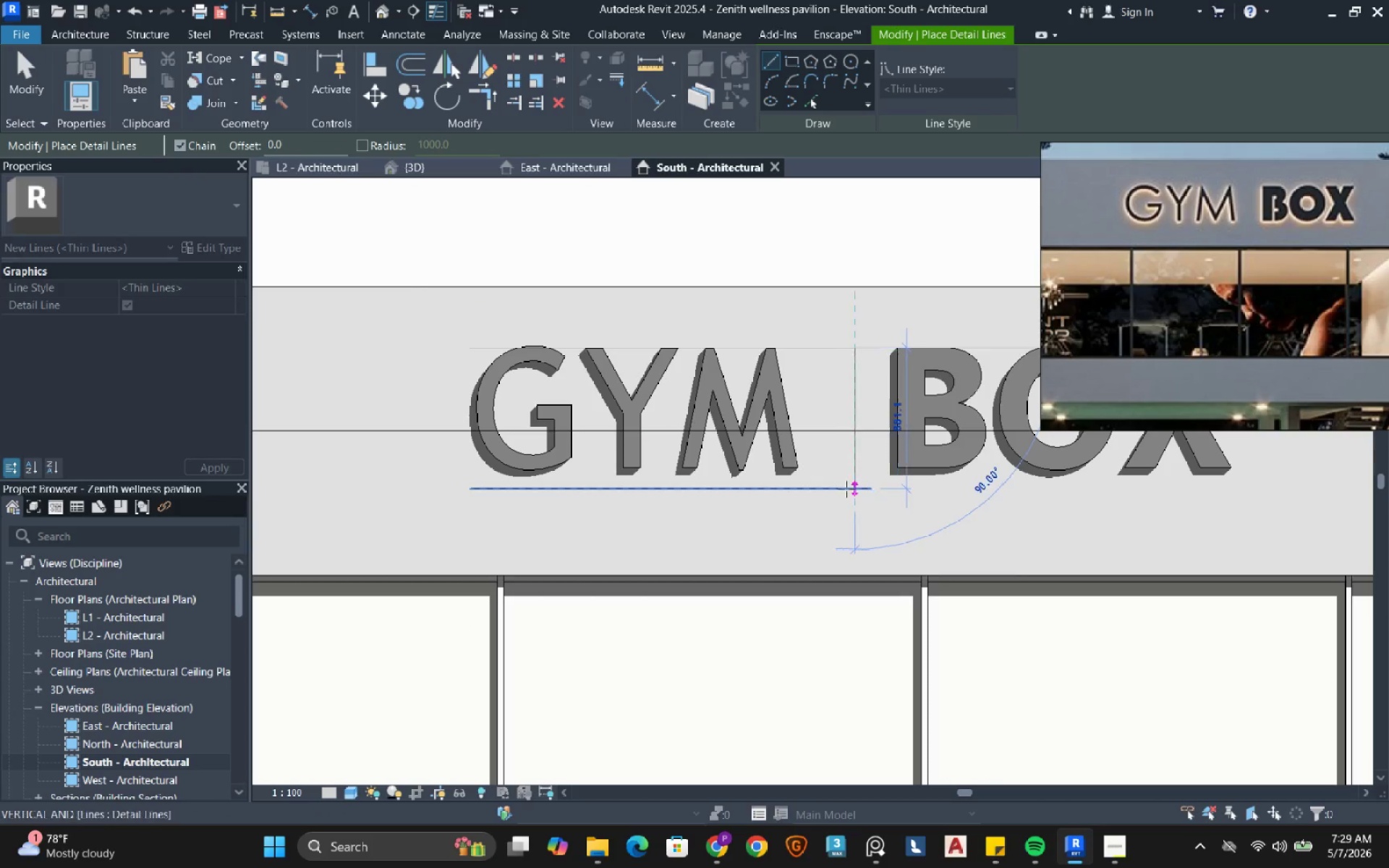 
left_click([848, 489])
 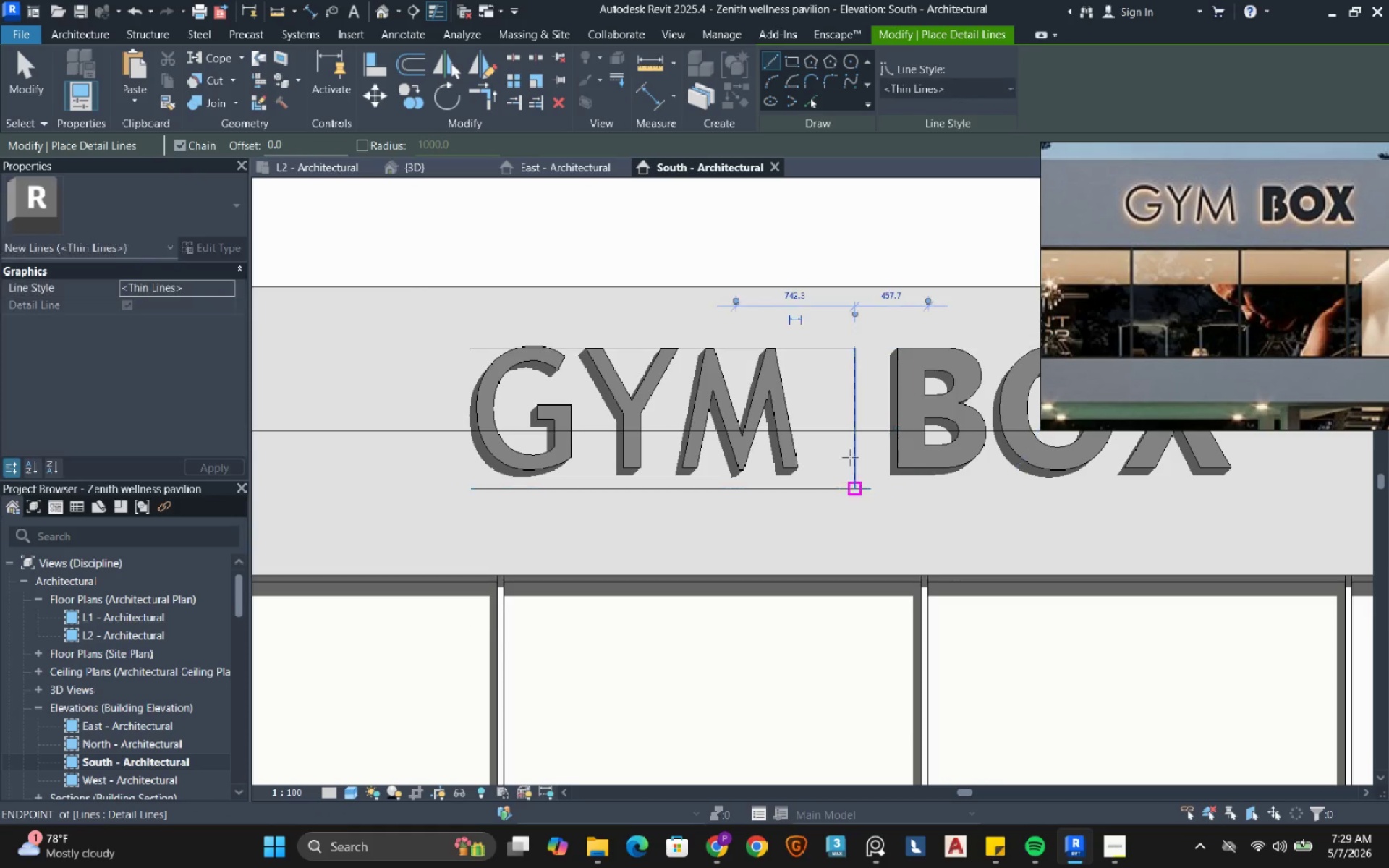 
key(Escape)
 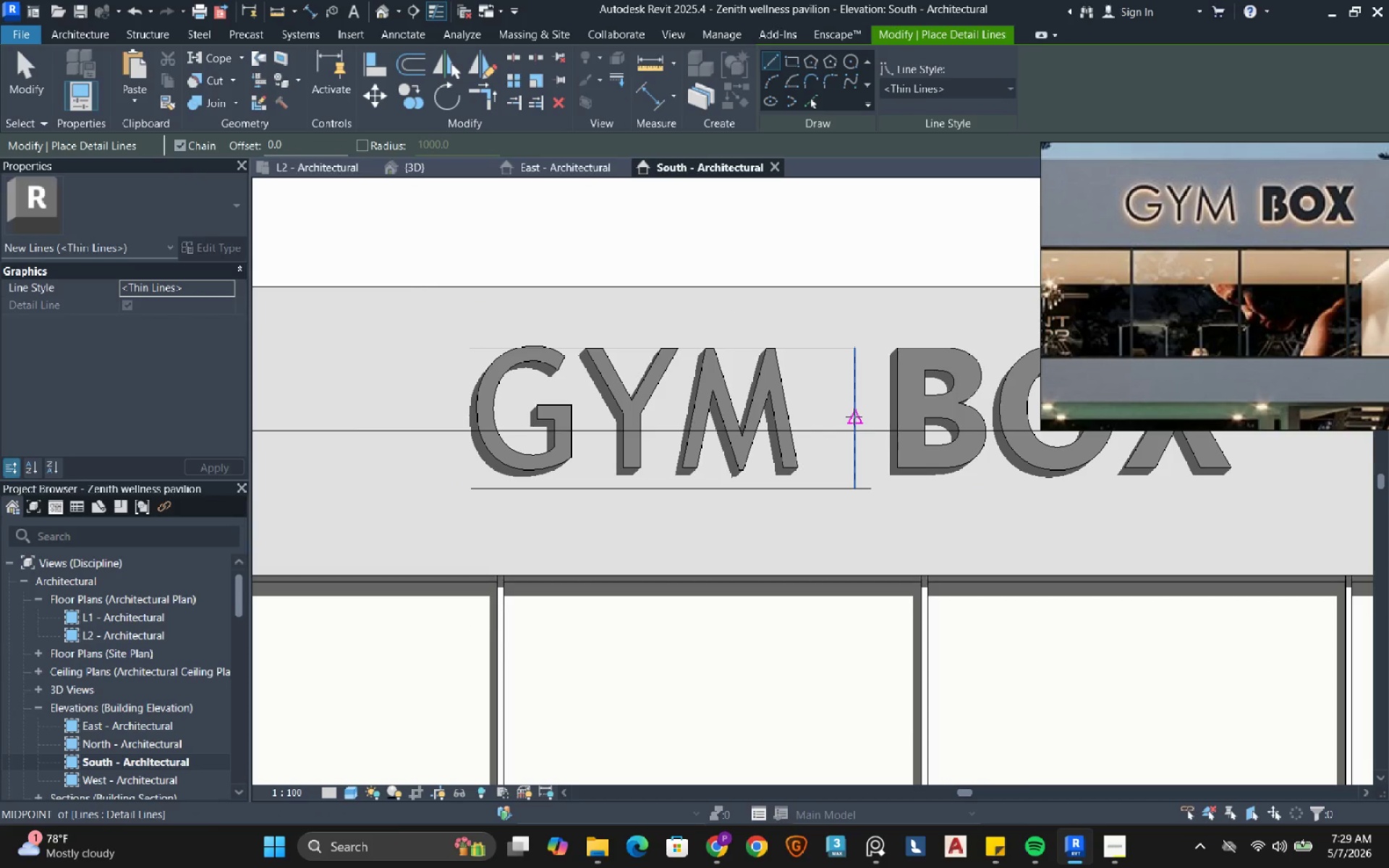 
left_click([854, 417])
 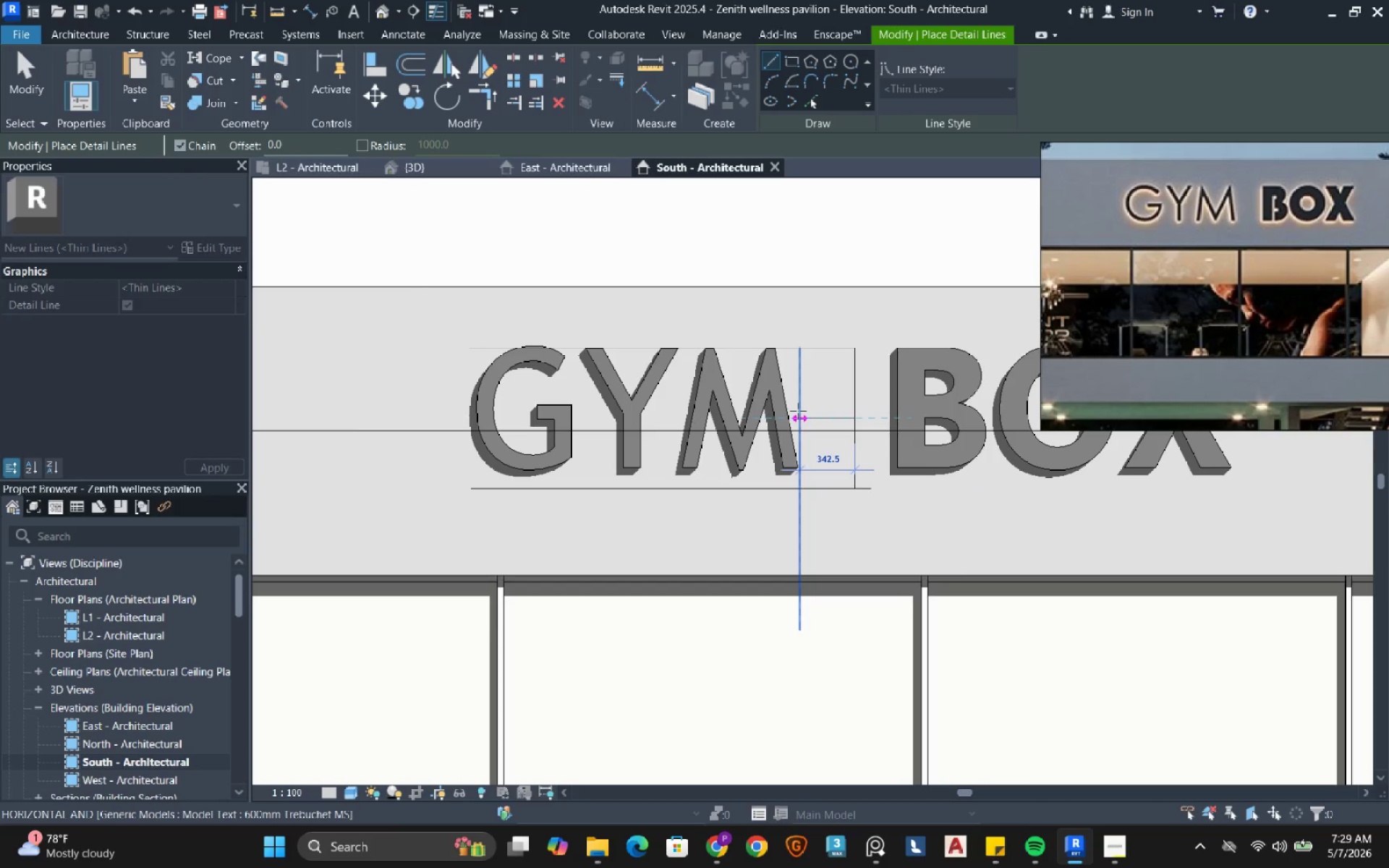 
left_click([798, 411])
 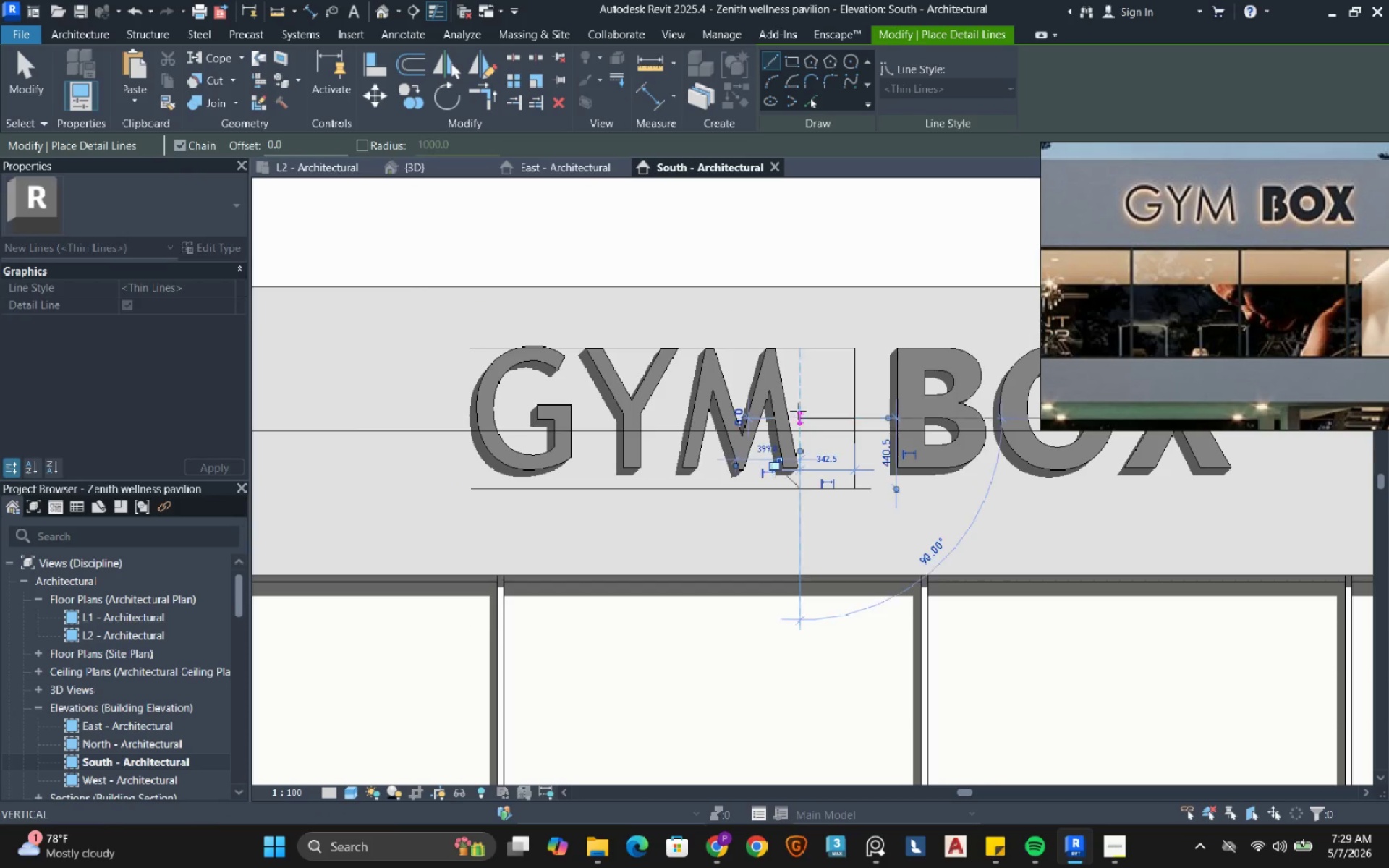 
key(Escape)
 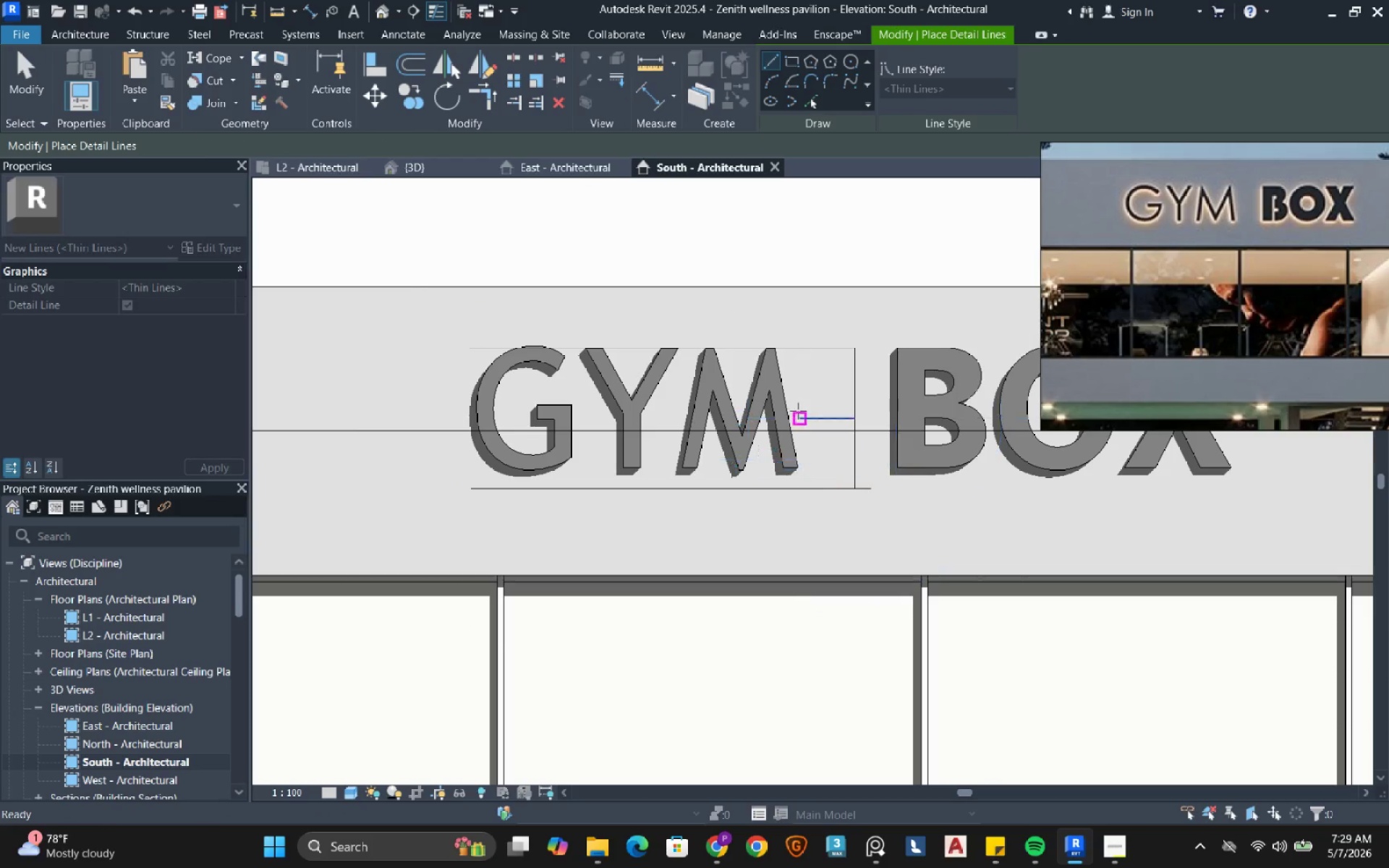 
key(Escape)
 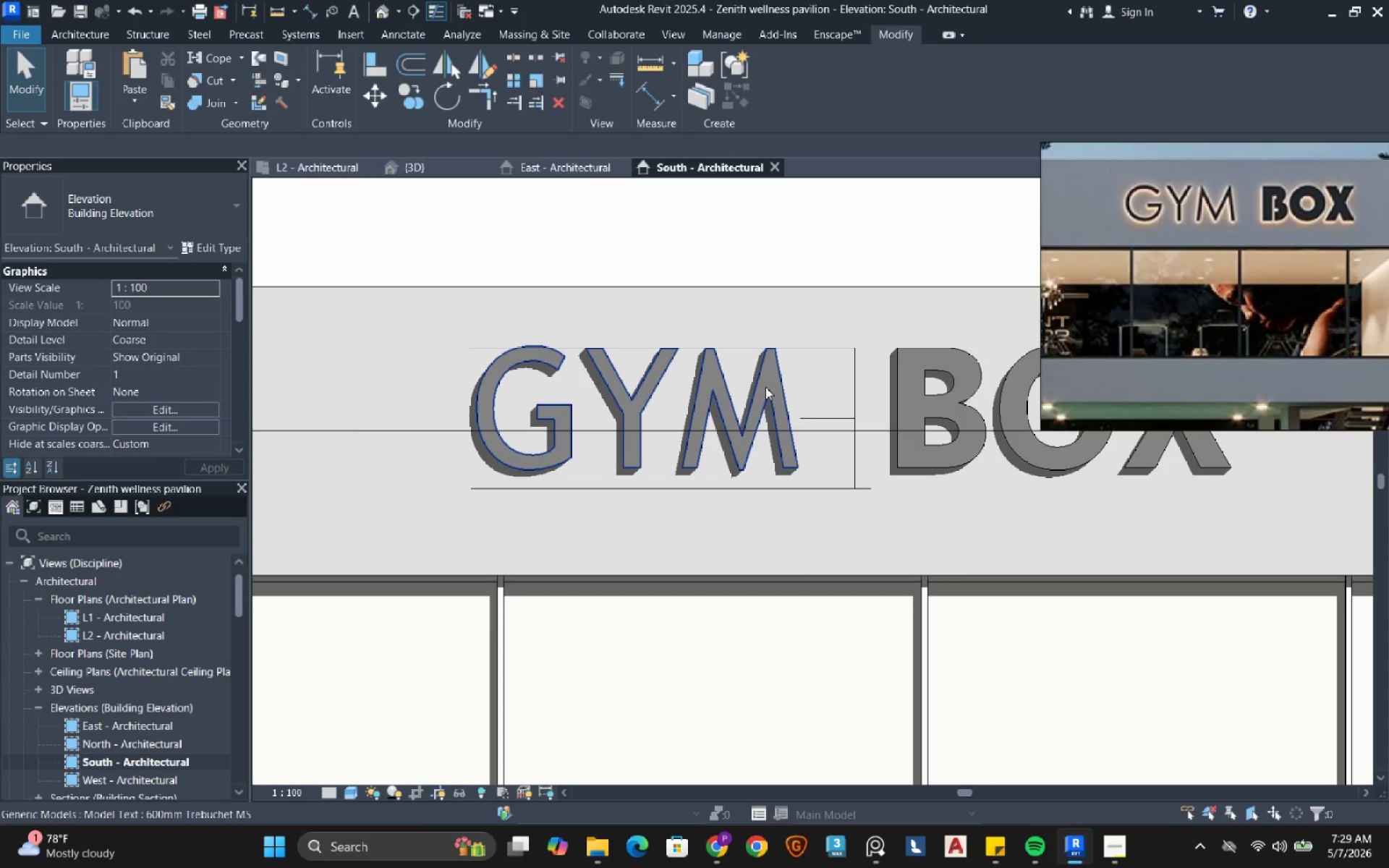 
left_click([765, 387])
 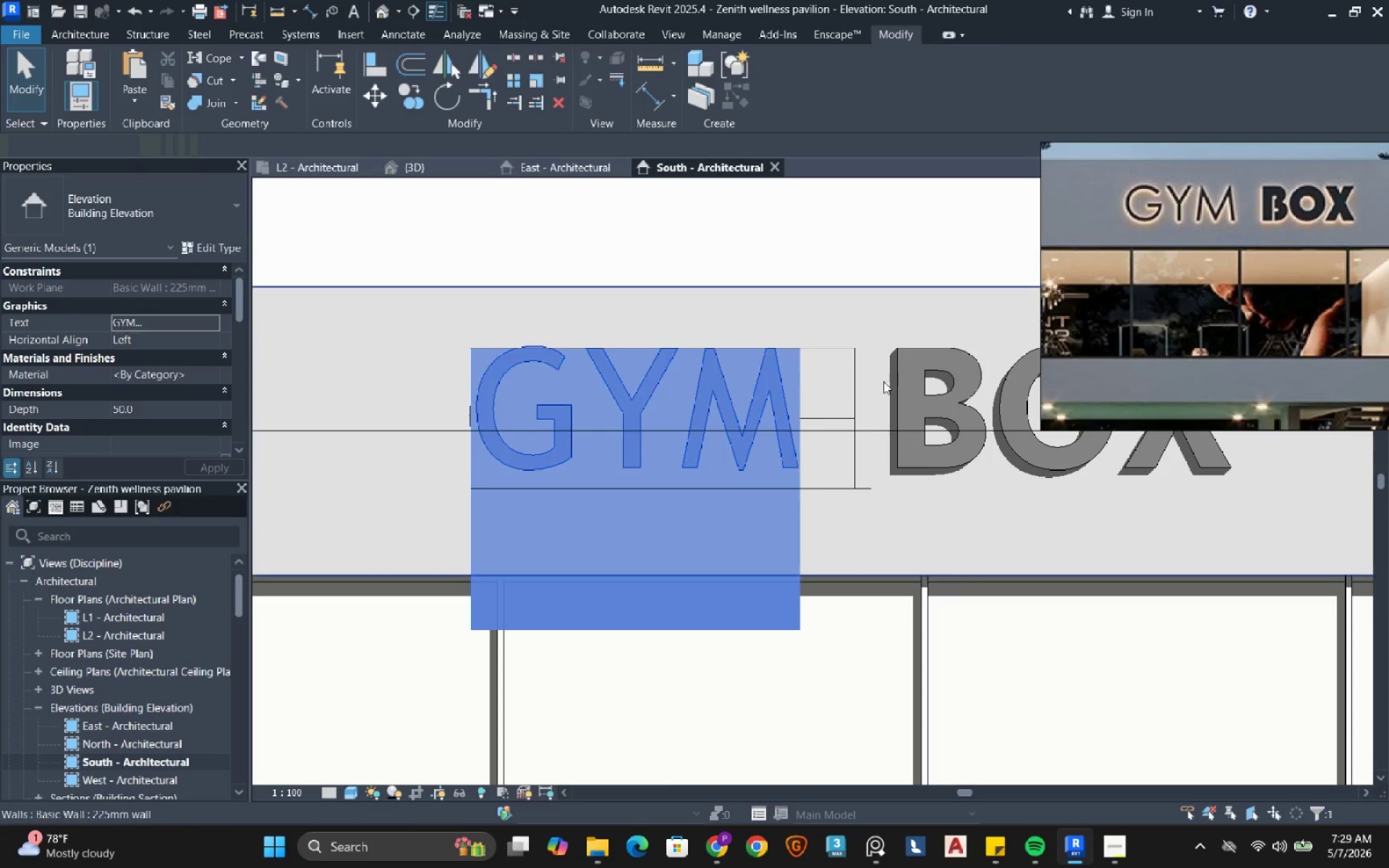 
key(Control+ControlLeft)
 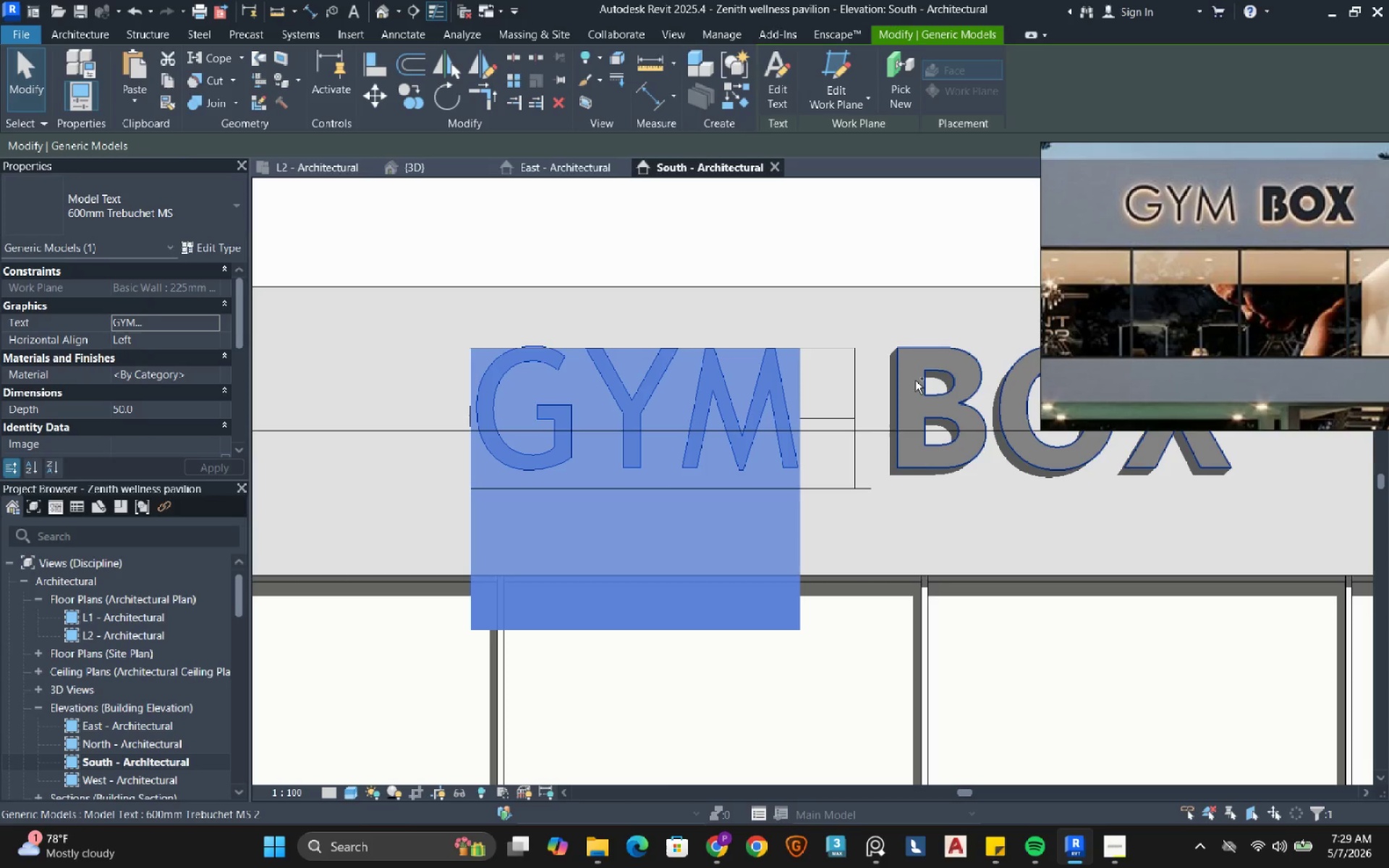 
left_click([915, 380])
 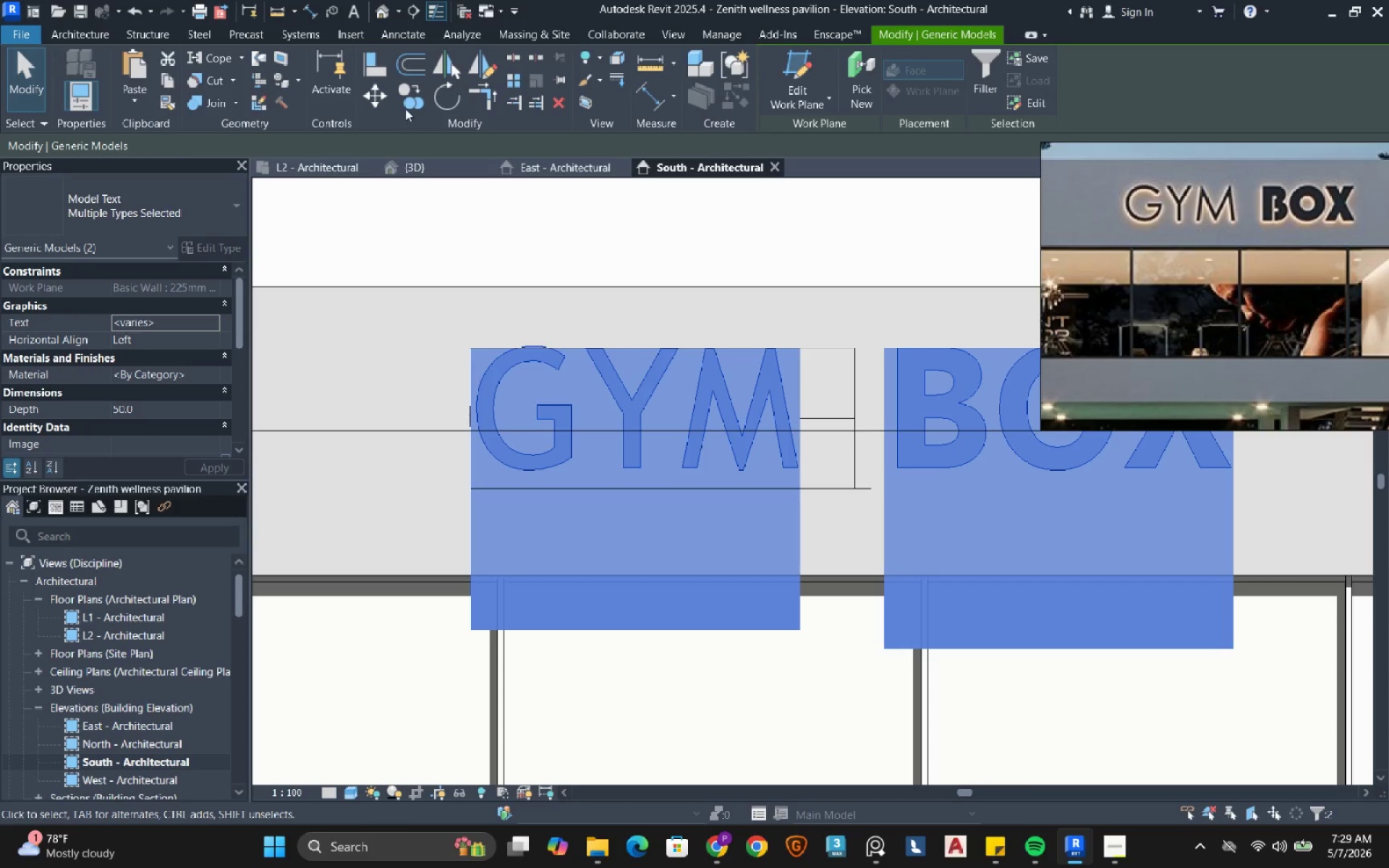 
left_click([373, 102])
 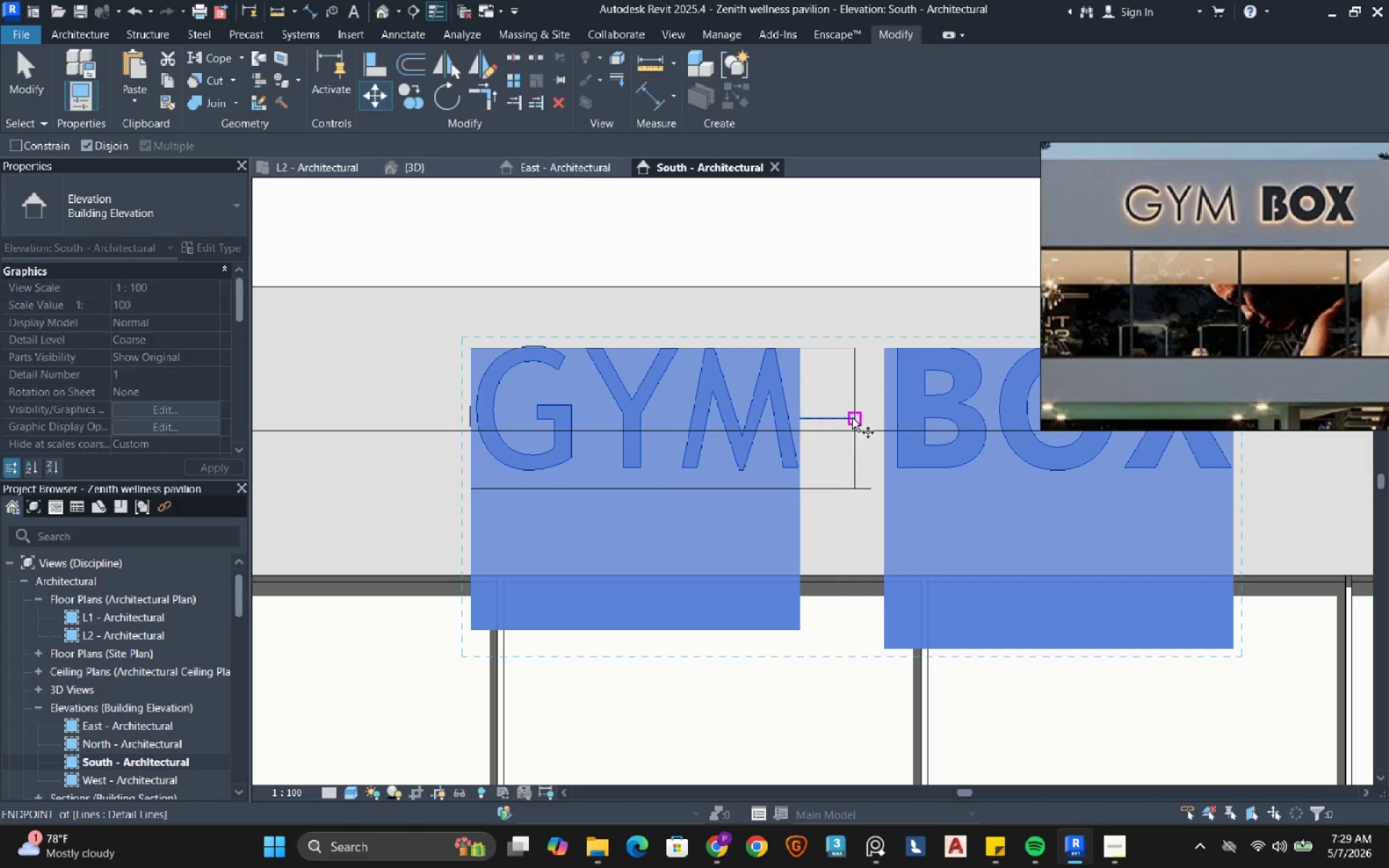 
left_click([852, 418])
 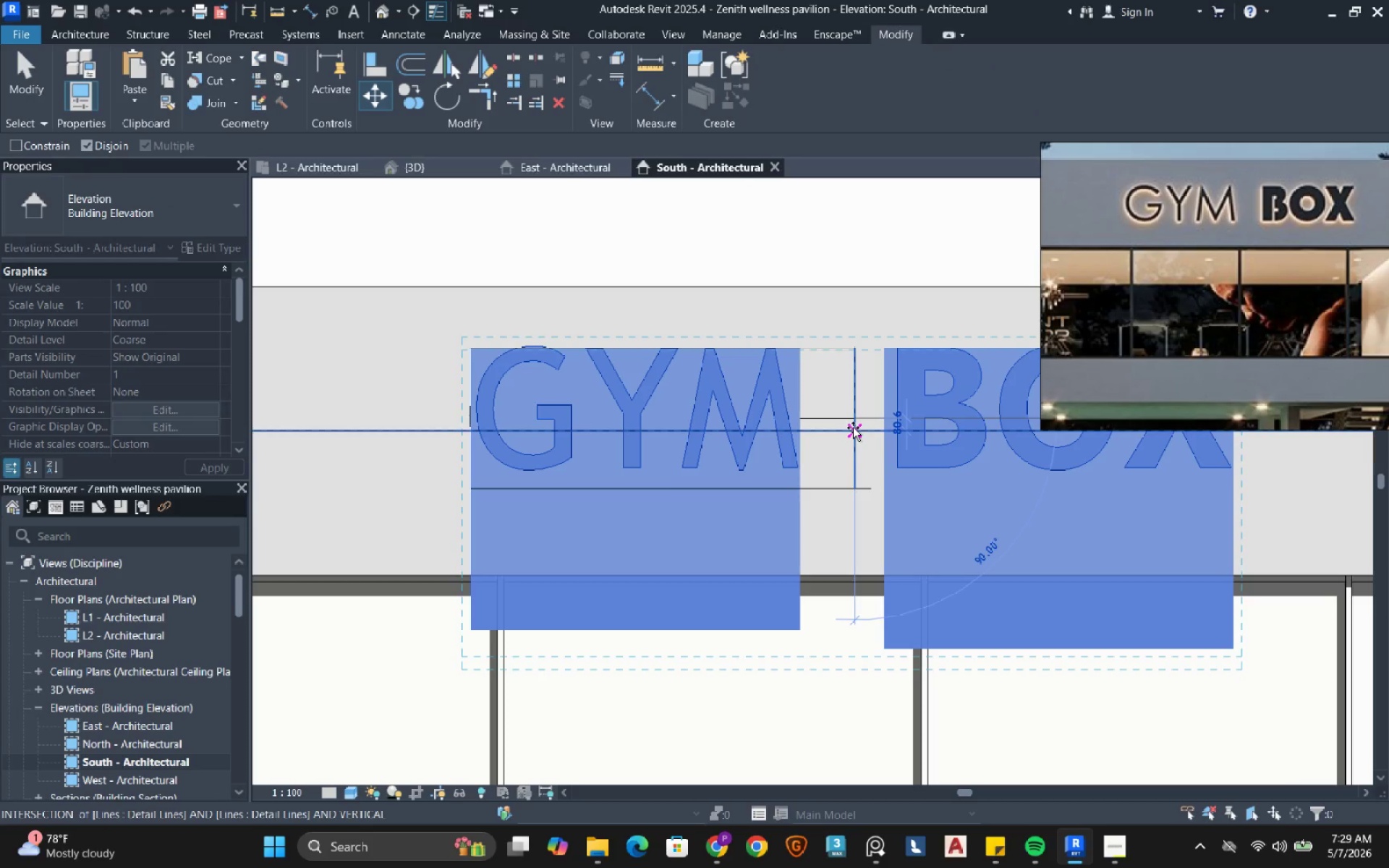 
left_click([853, 427])
 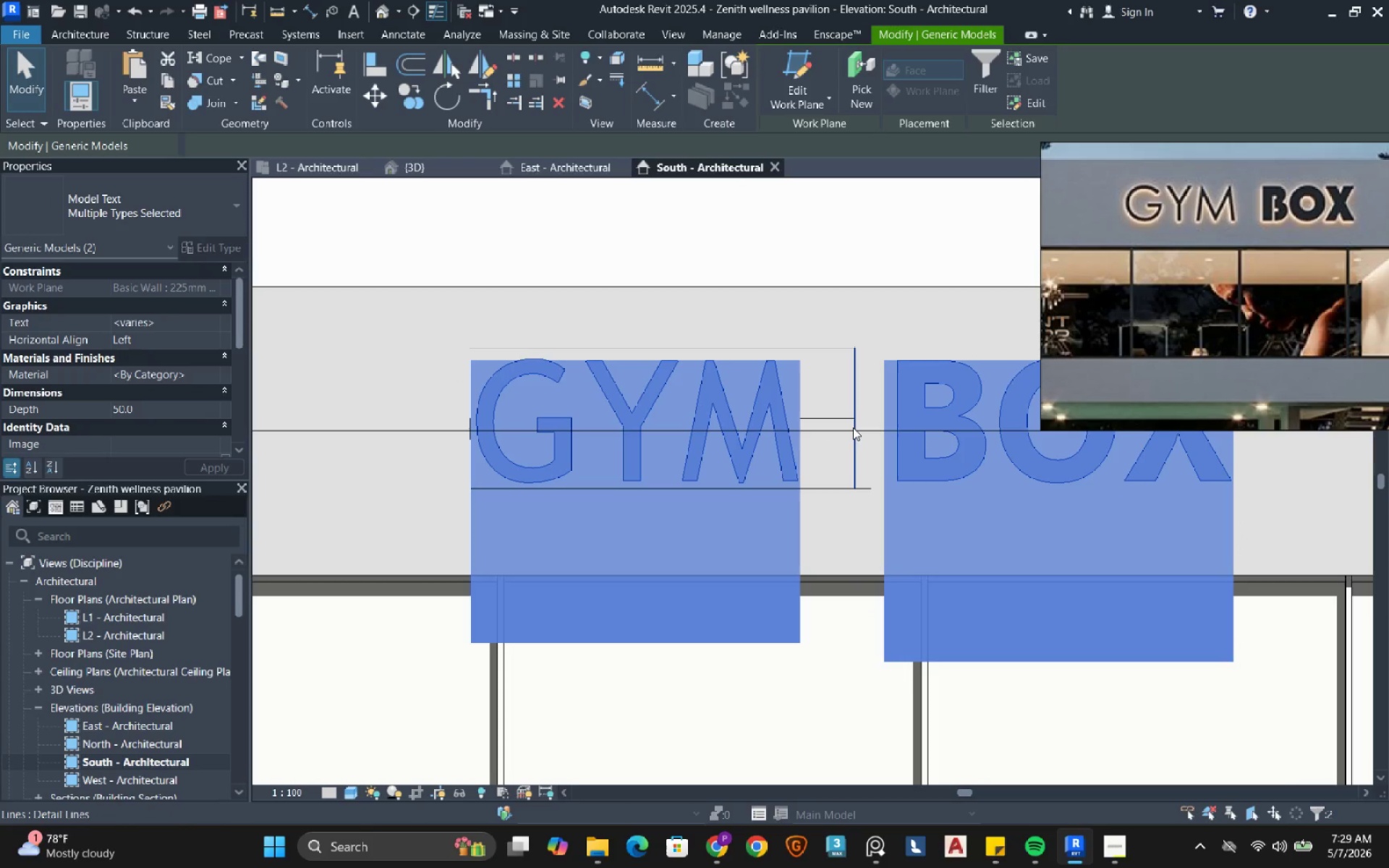 
key(Escape)
 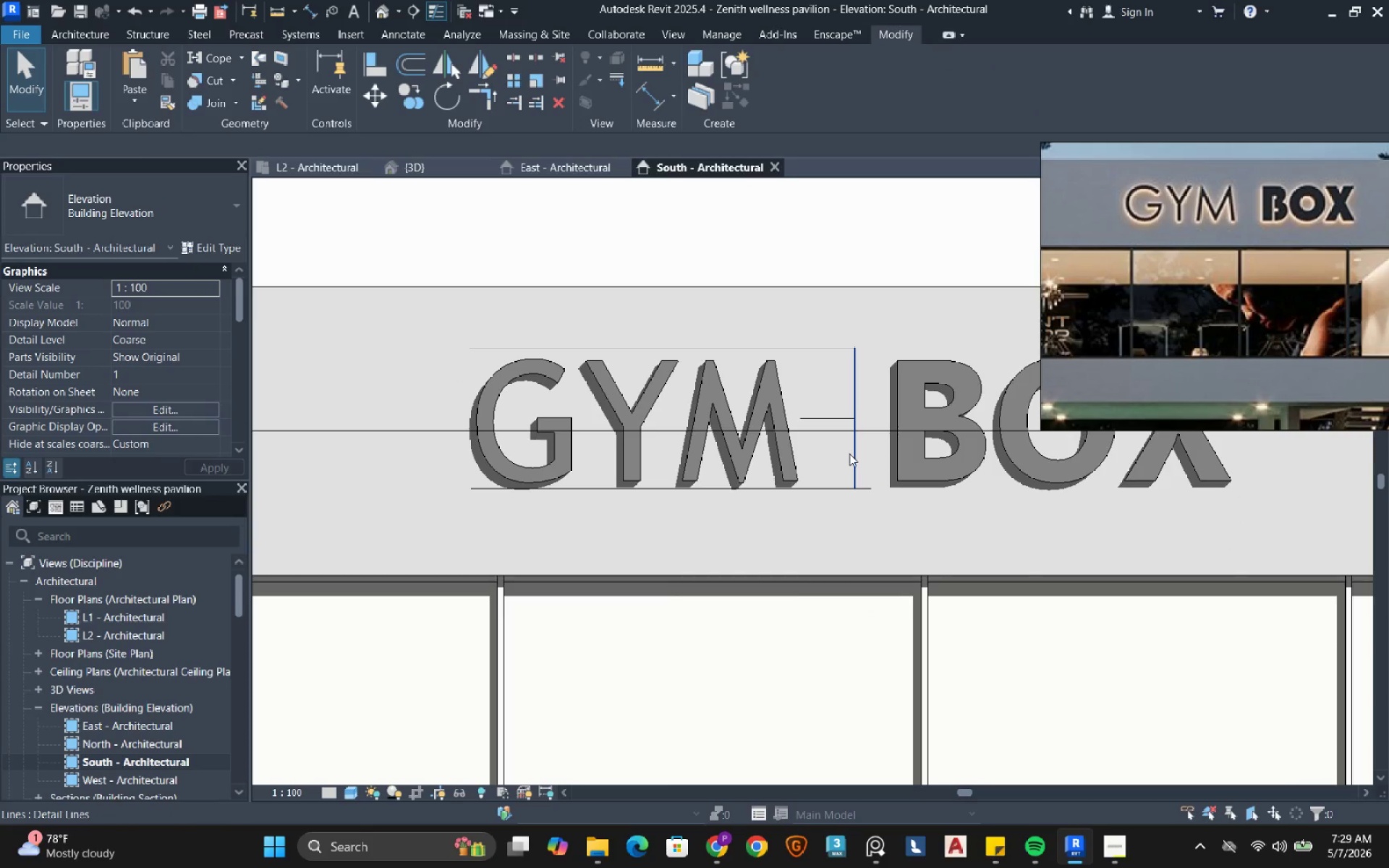 
key(Tab)
 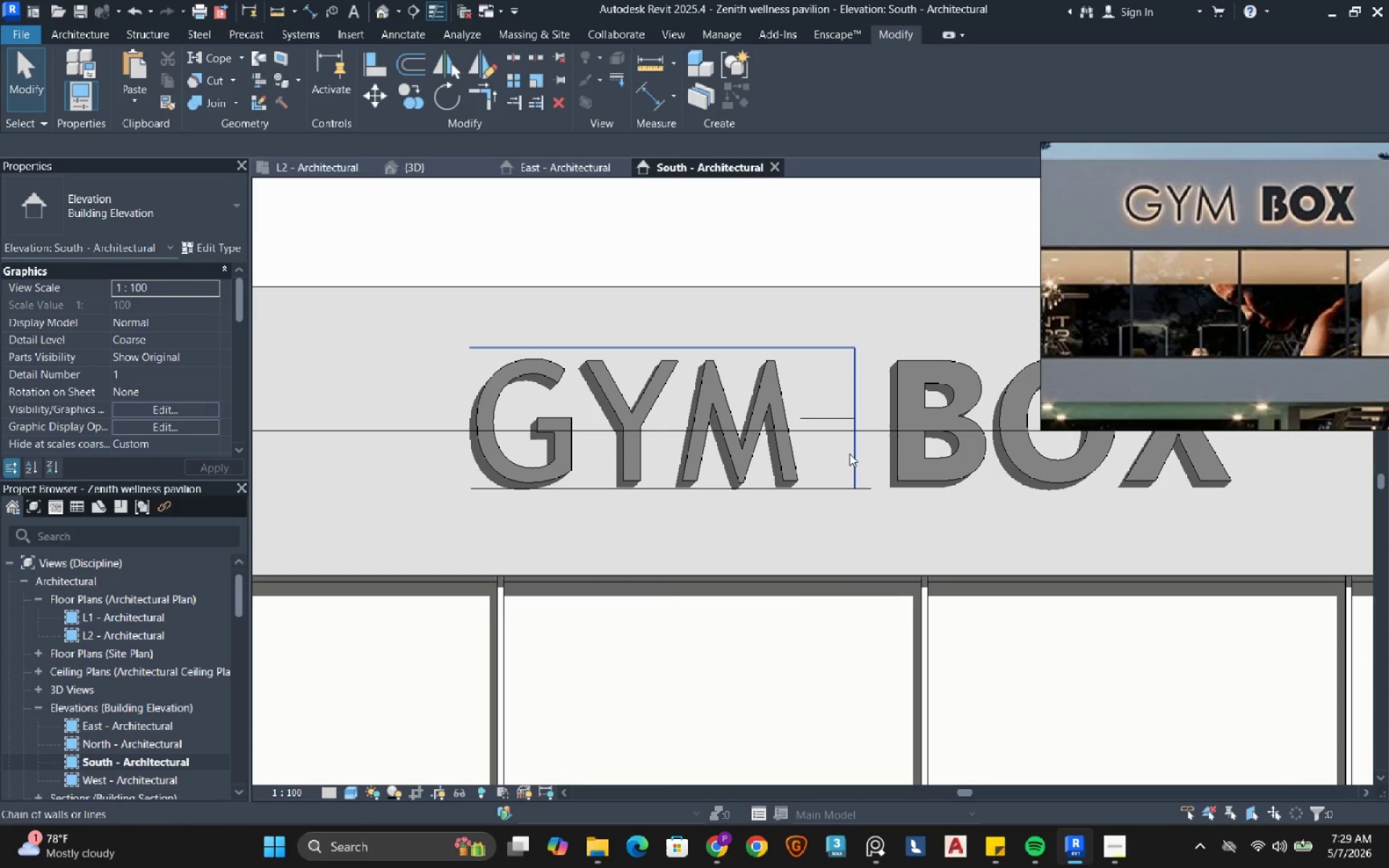 
left_click([849, 454])
 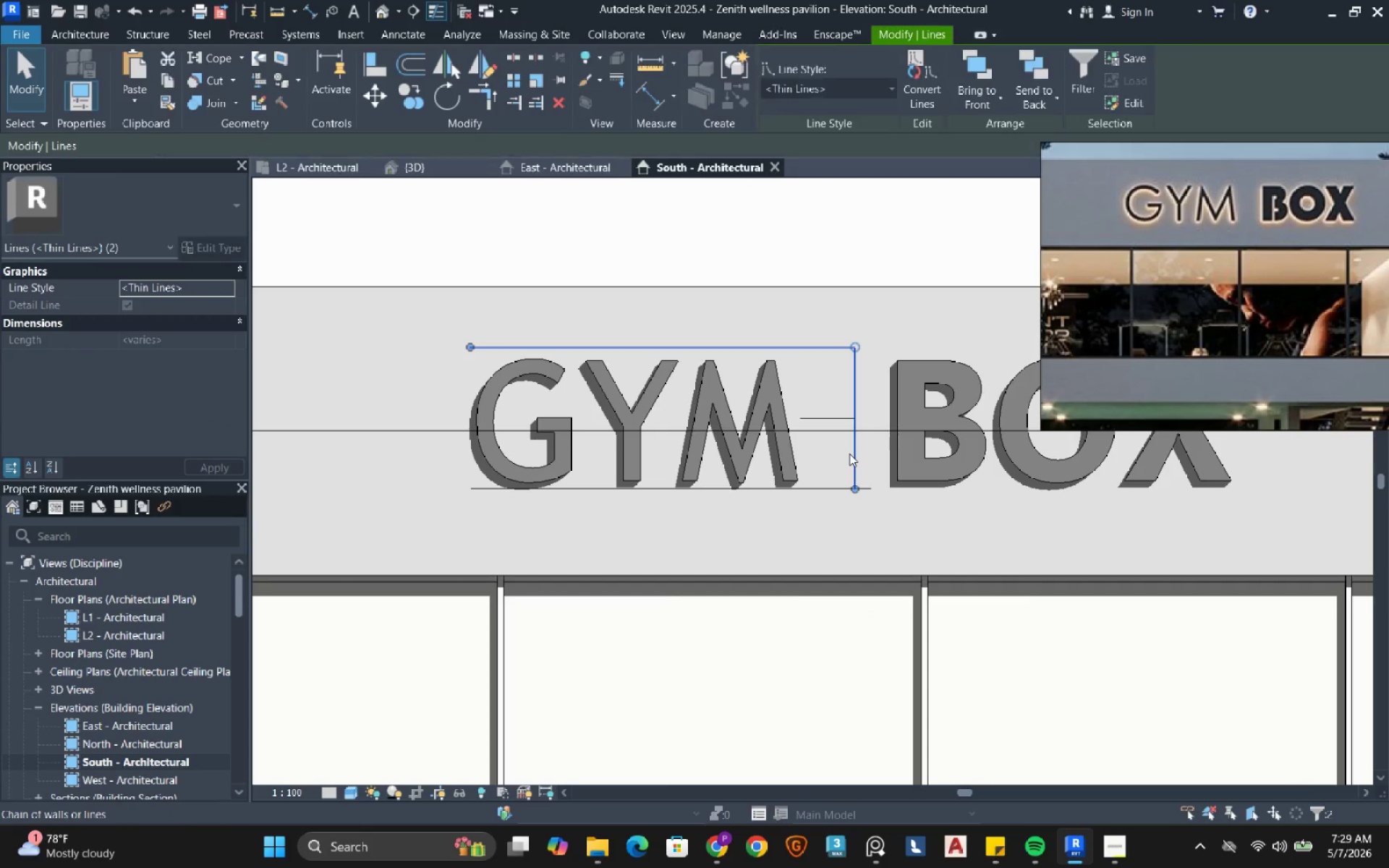 
key(D)
 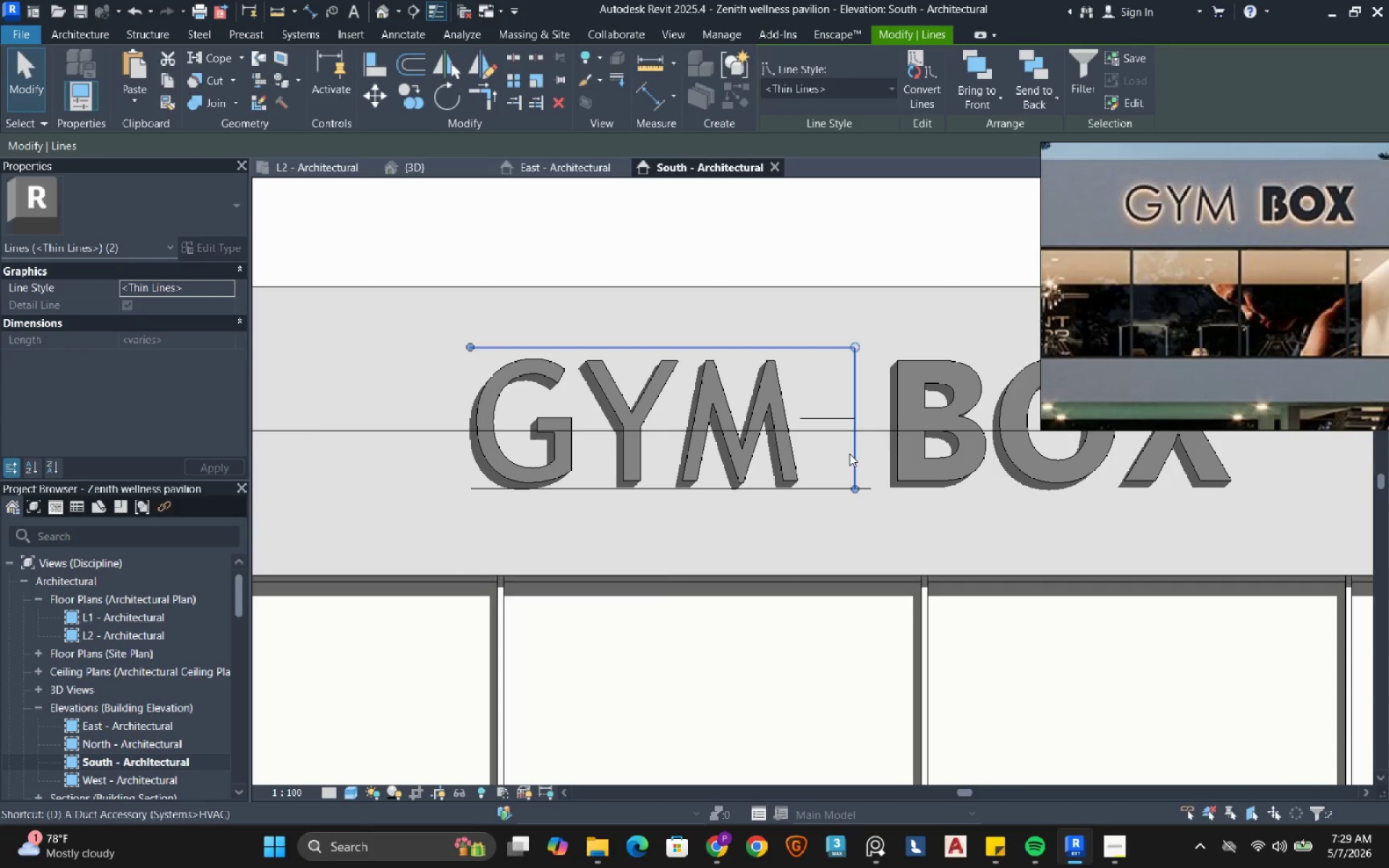 
hold_key(key=E, duration=0.89)
 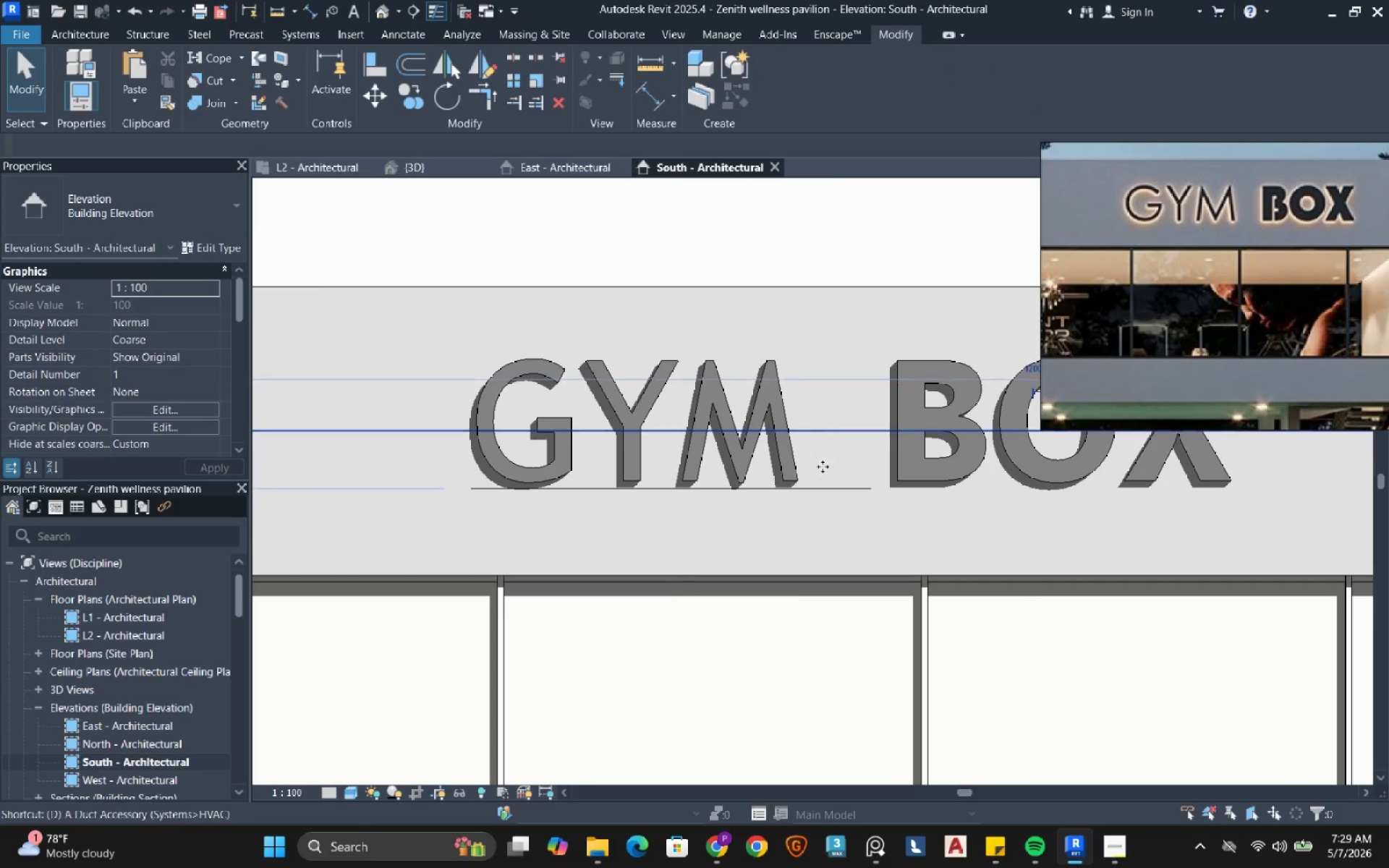 
left_click([831, 413])
 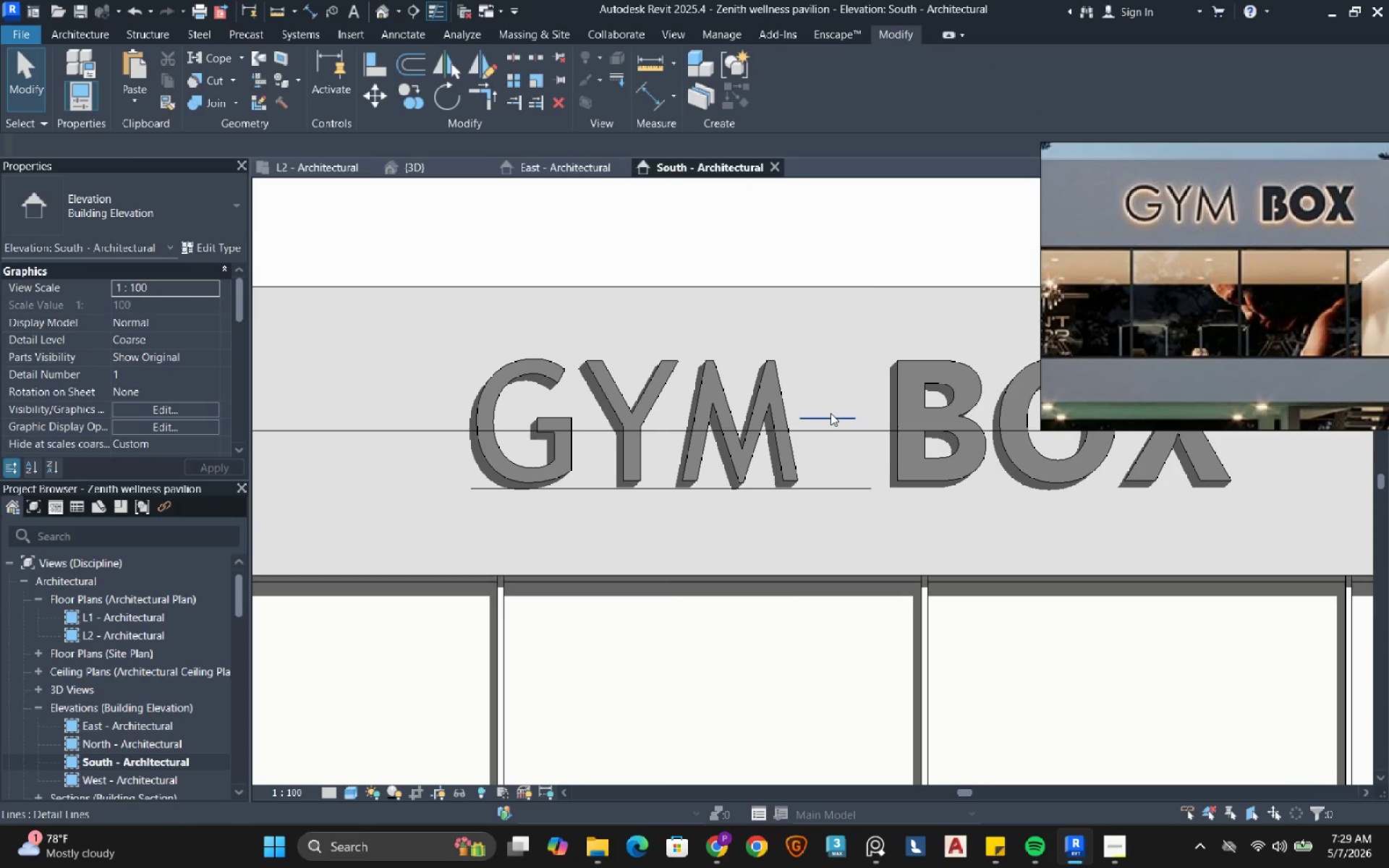 
key(D)
 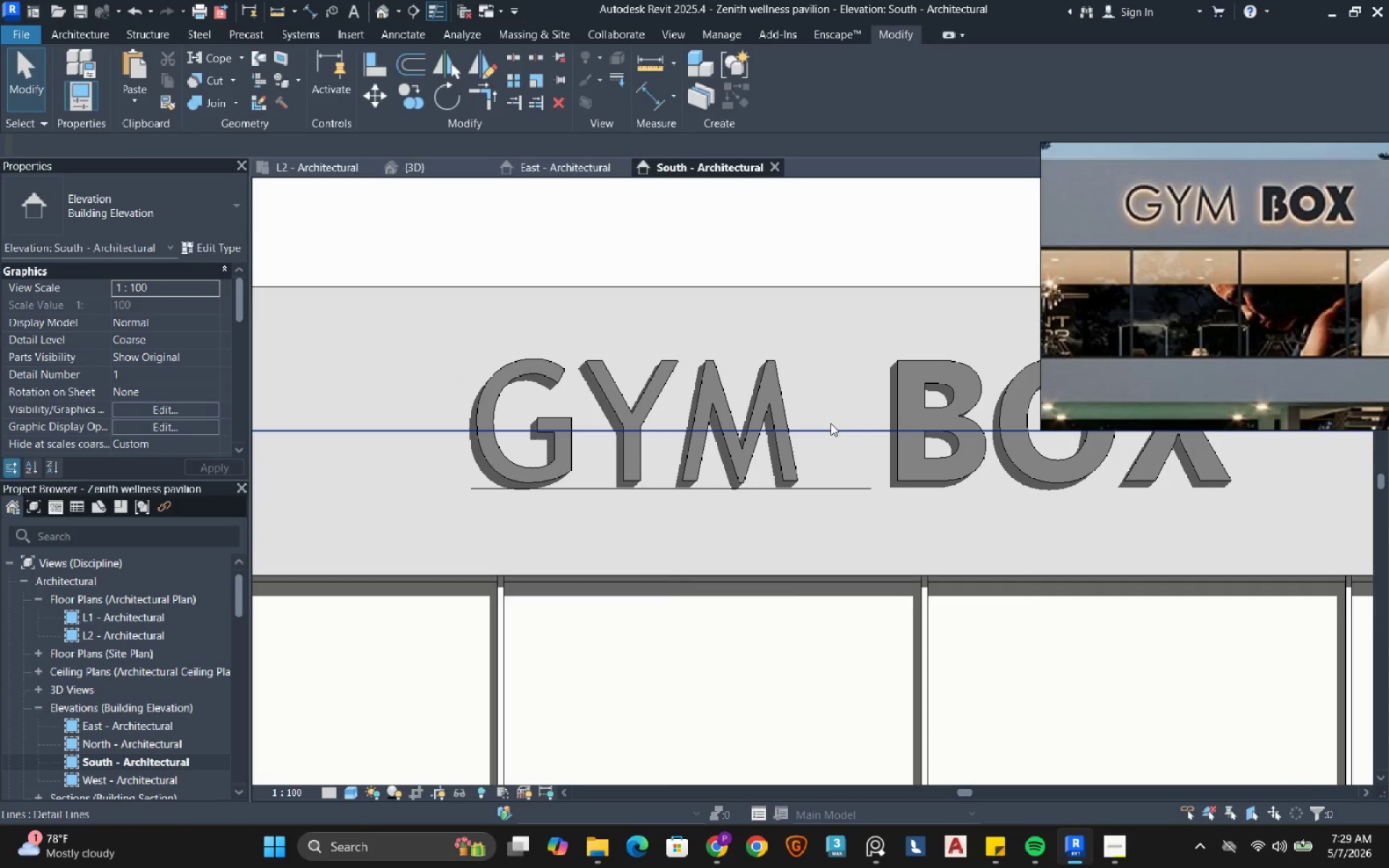 
left_click([831, 423])
 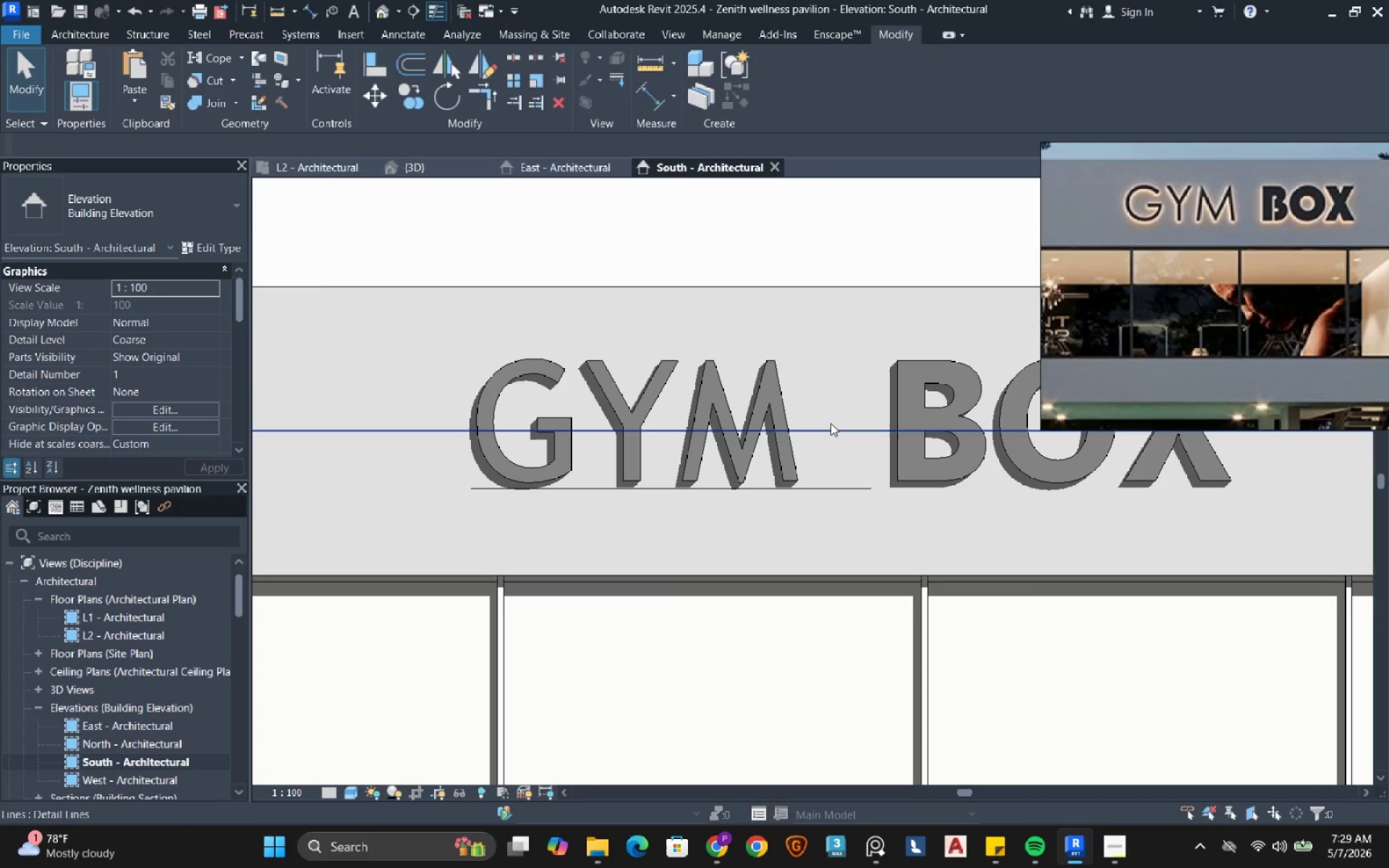 
key(D)
 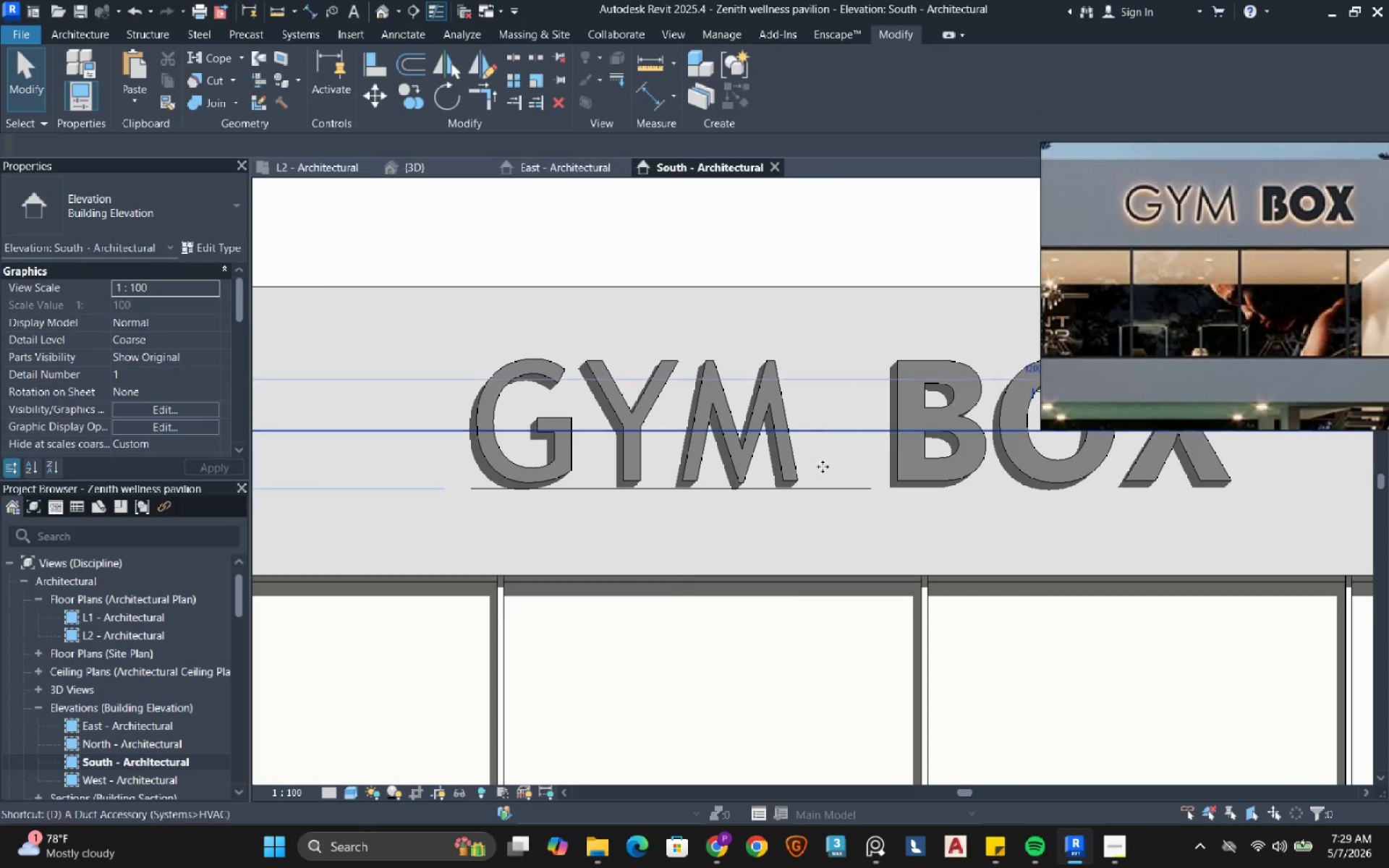 
hold_key(key=E, duration=0.95)
 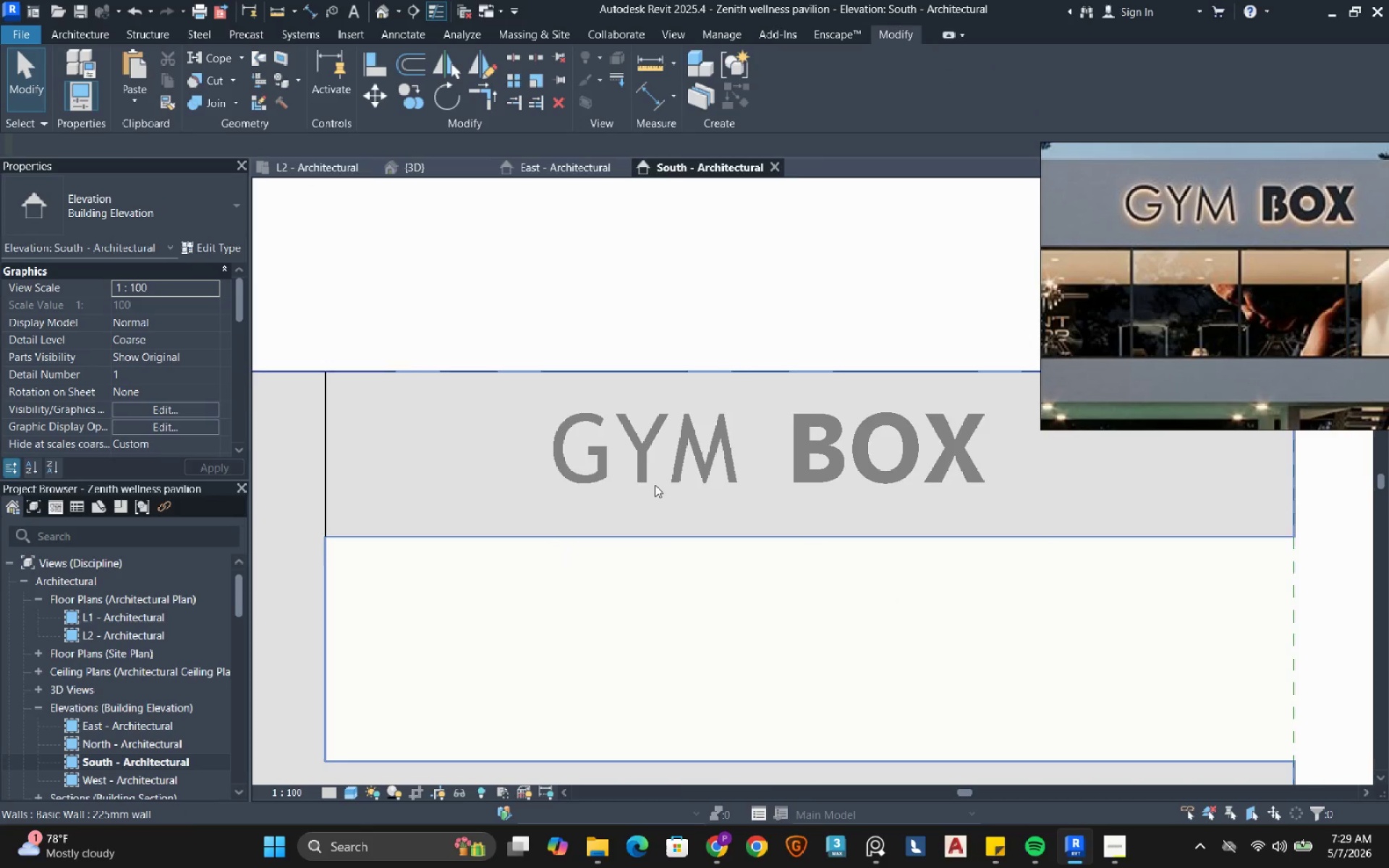 
left_click([814, 495])
 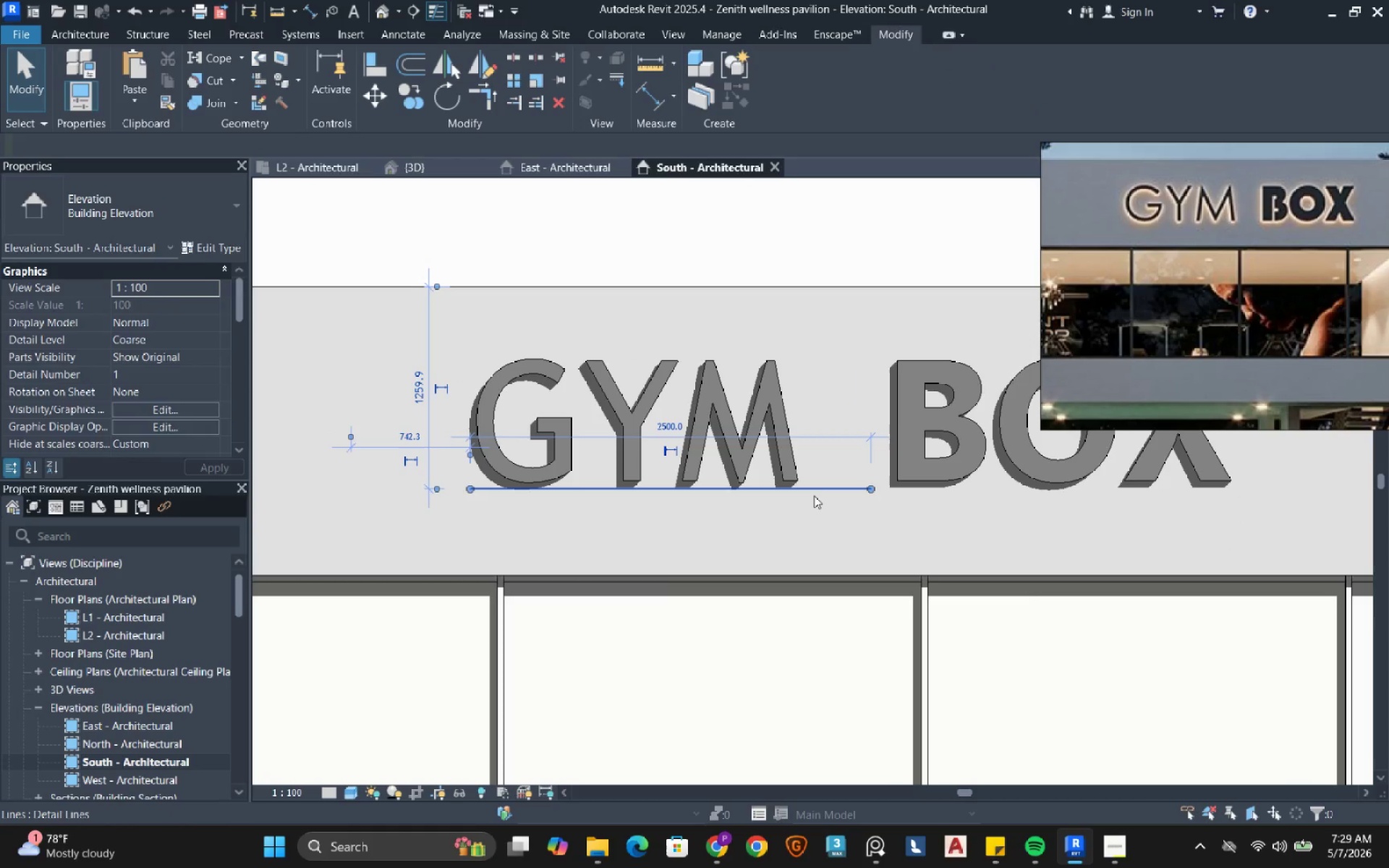 
key(D)
 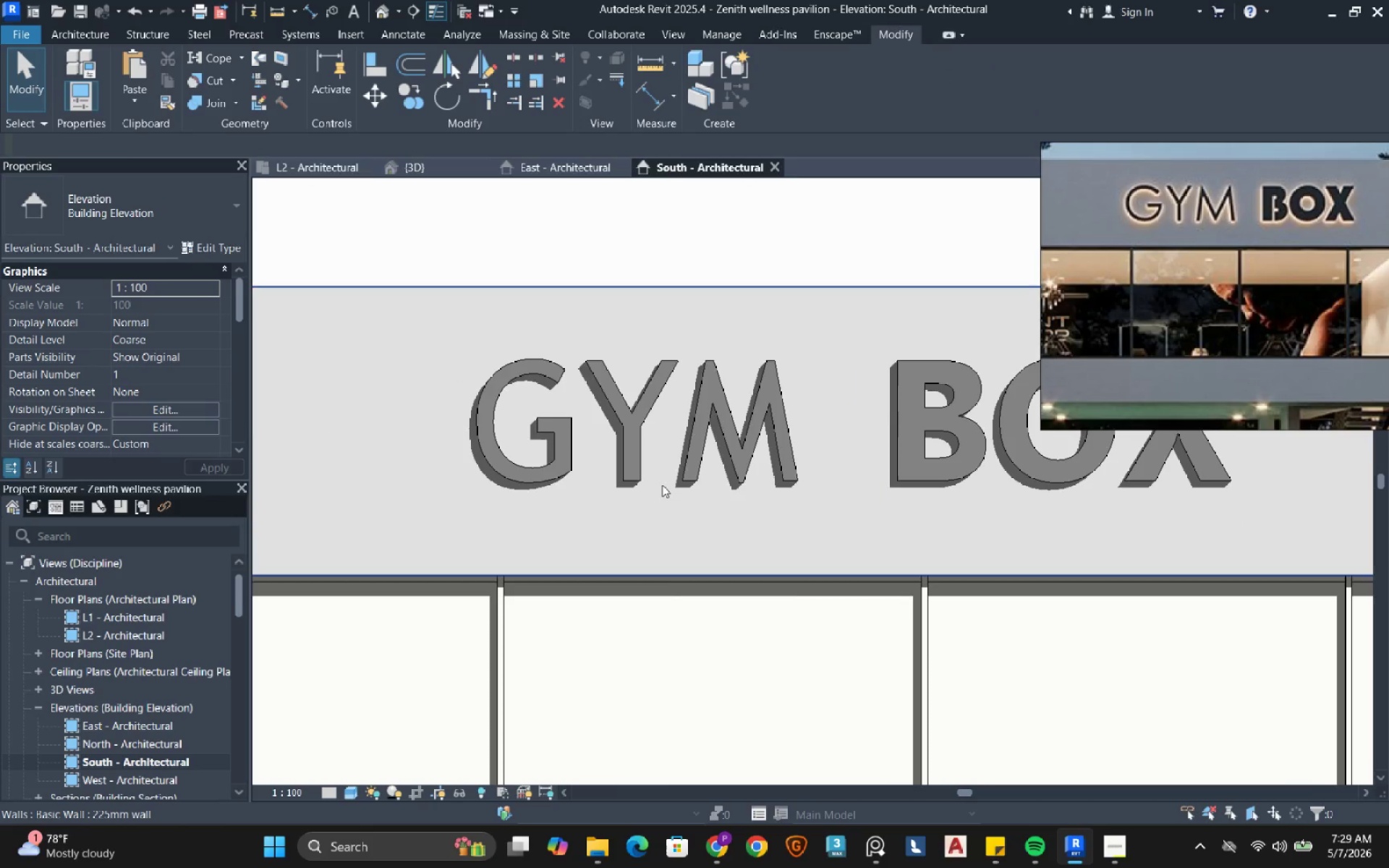 
scroll: coordinate [821, 296], scroll_direction: down, amount: 9.0
 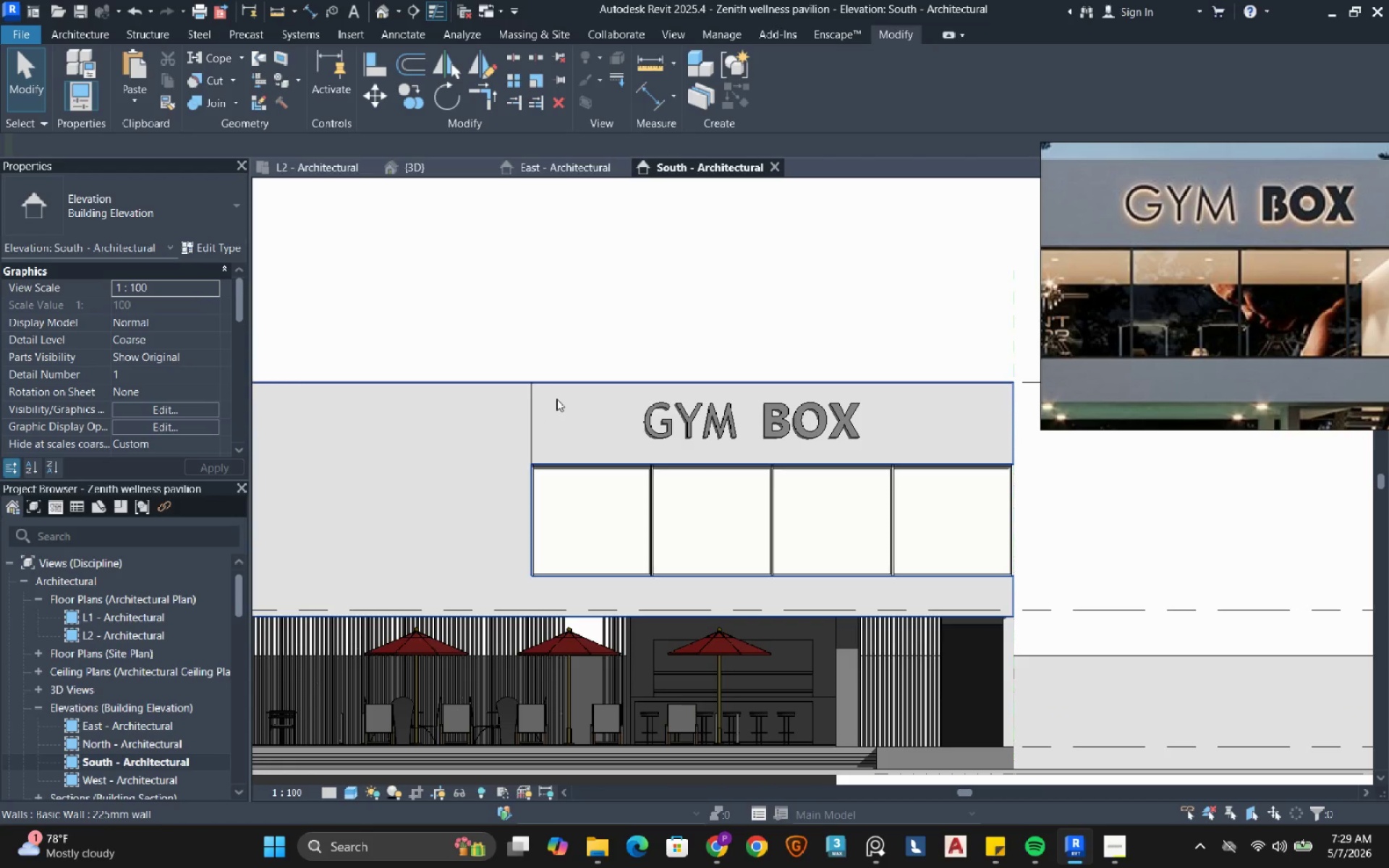 
wait(5.41)
 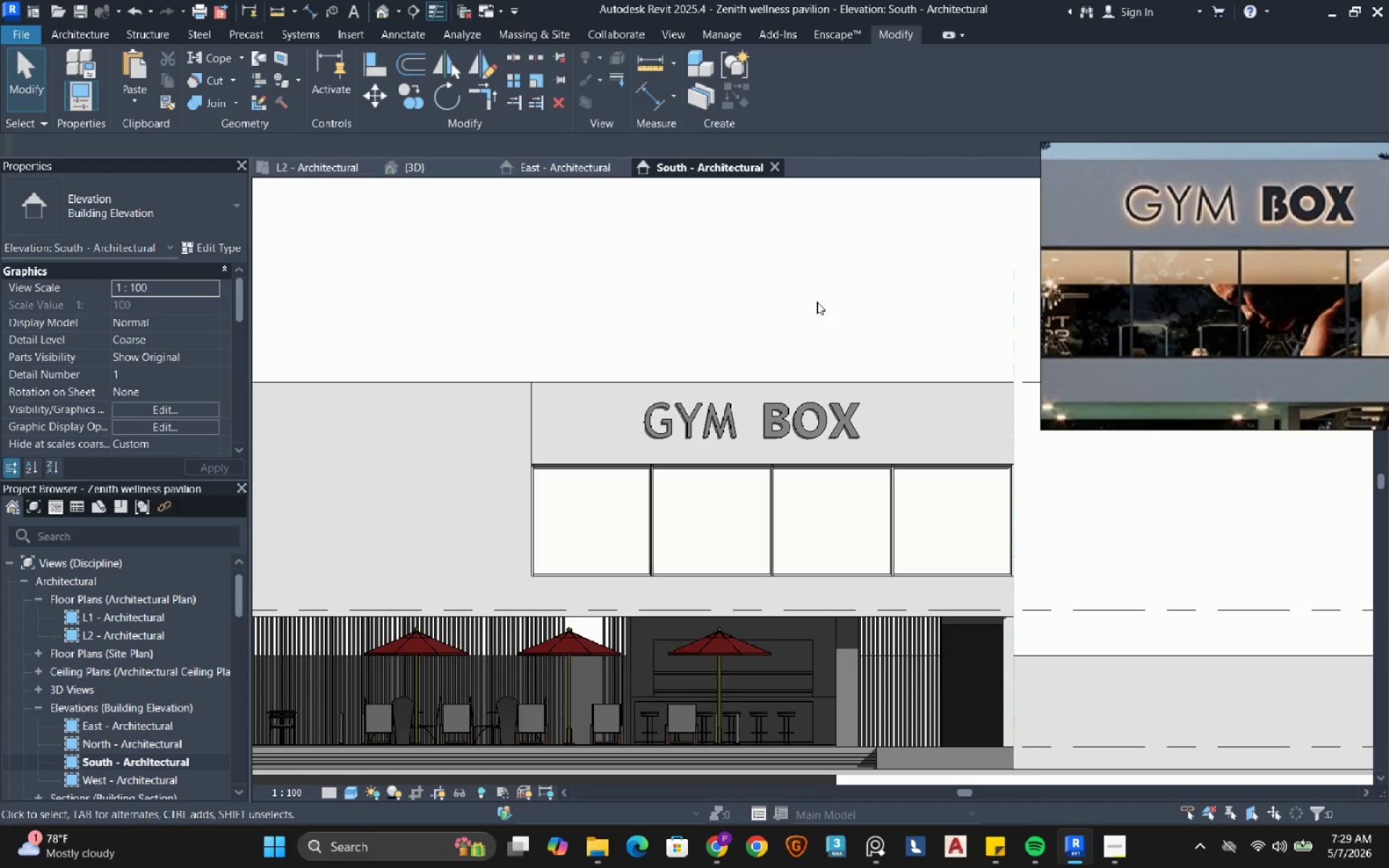 
left_click([527, 410])
 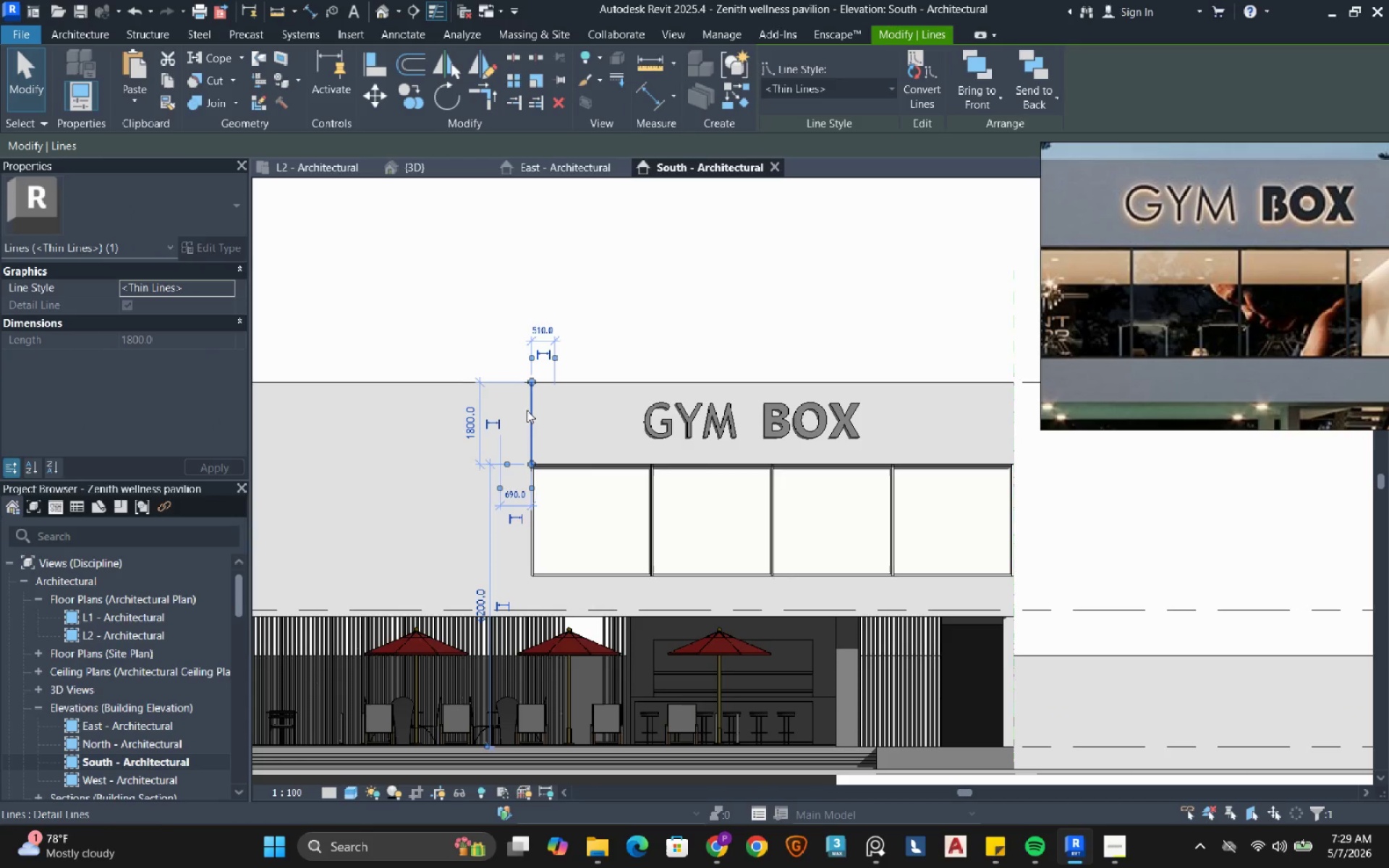 
type(DE)
 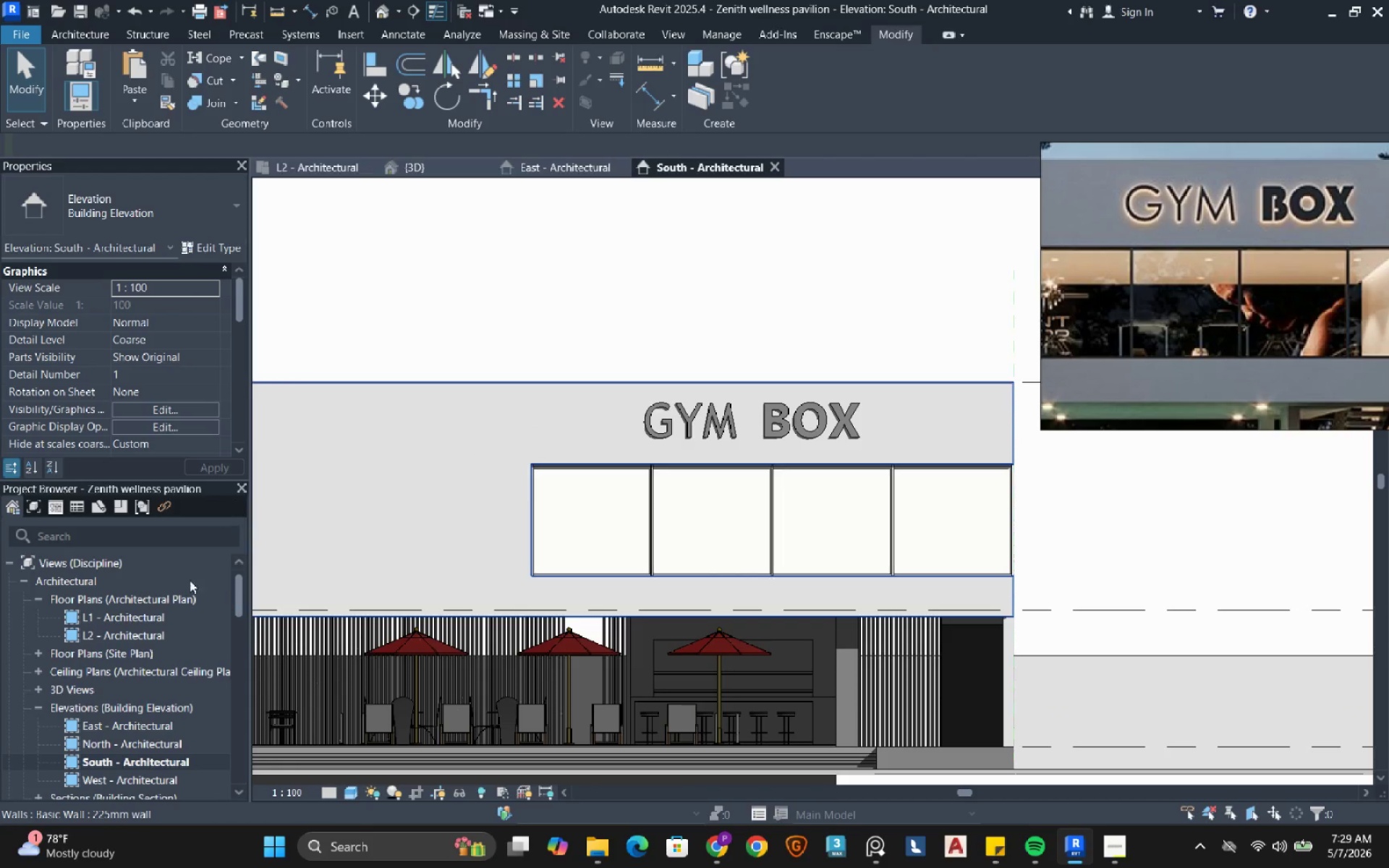 
scroll: coordinate [118, 730], scroll_direction: down, amount: 1.0
 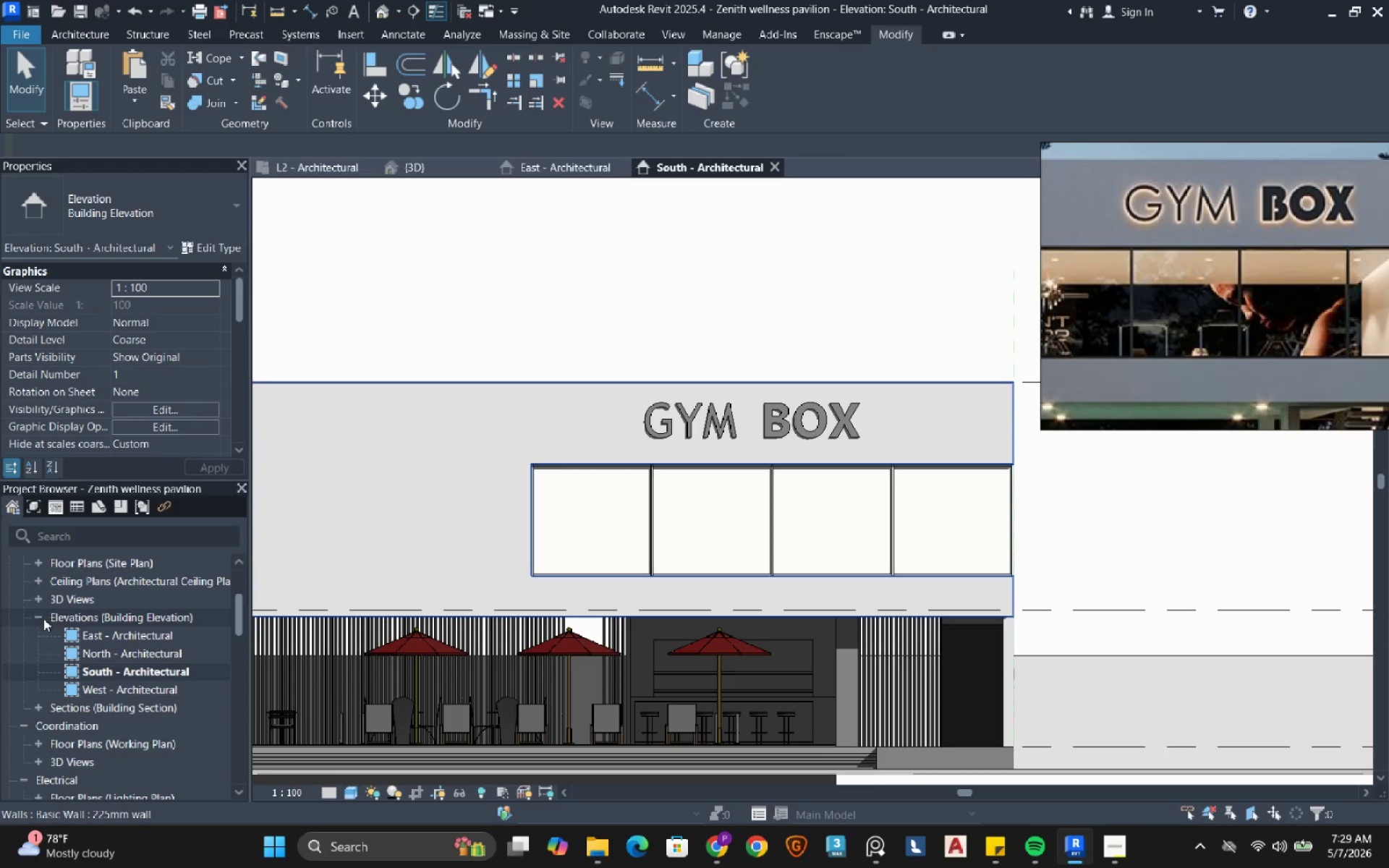 
left_click([35, 621])
 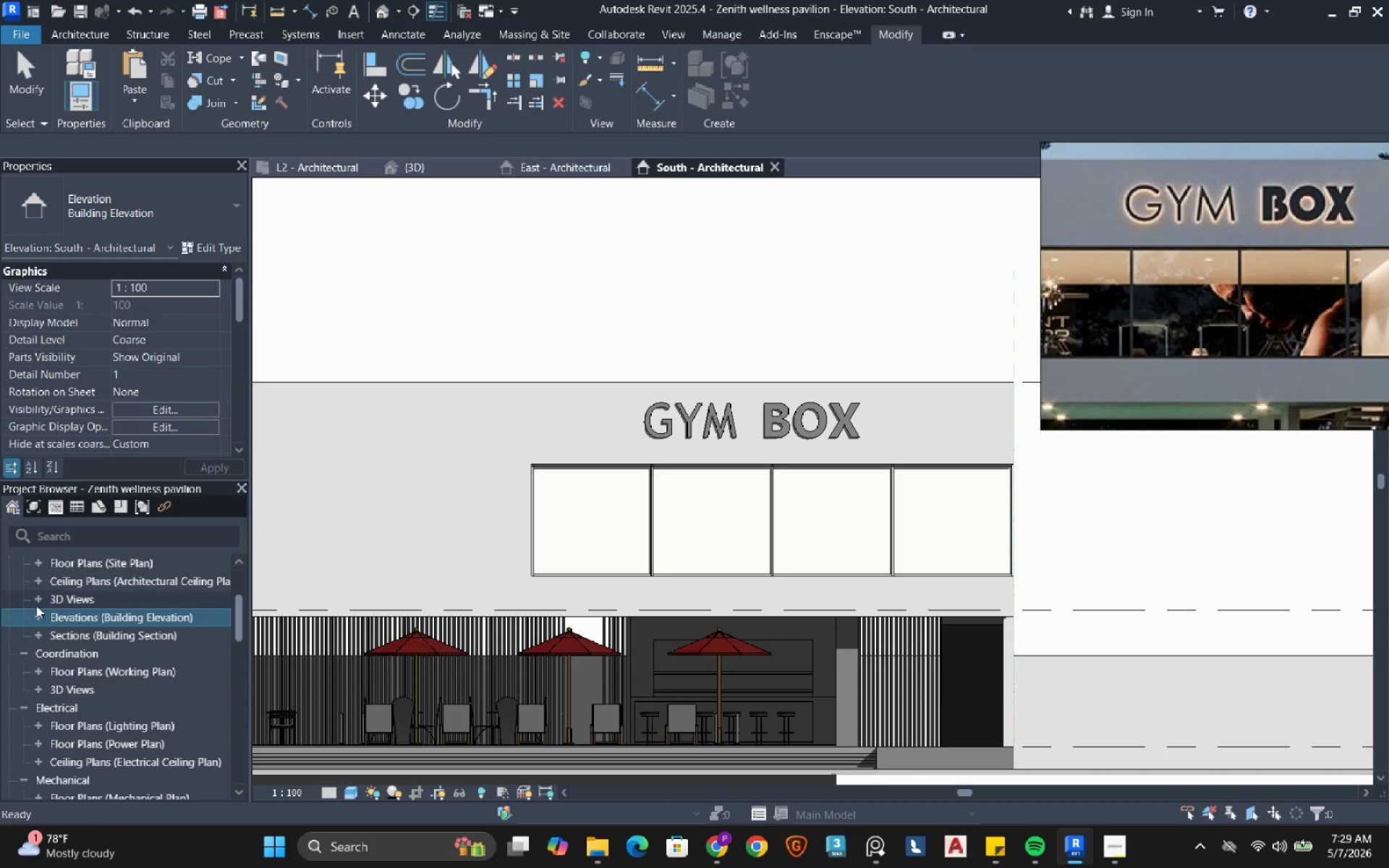 
left_click([36, 603])
 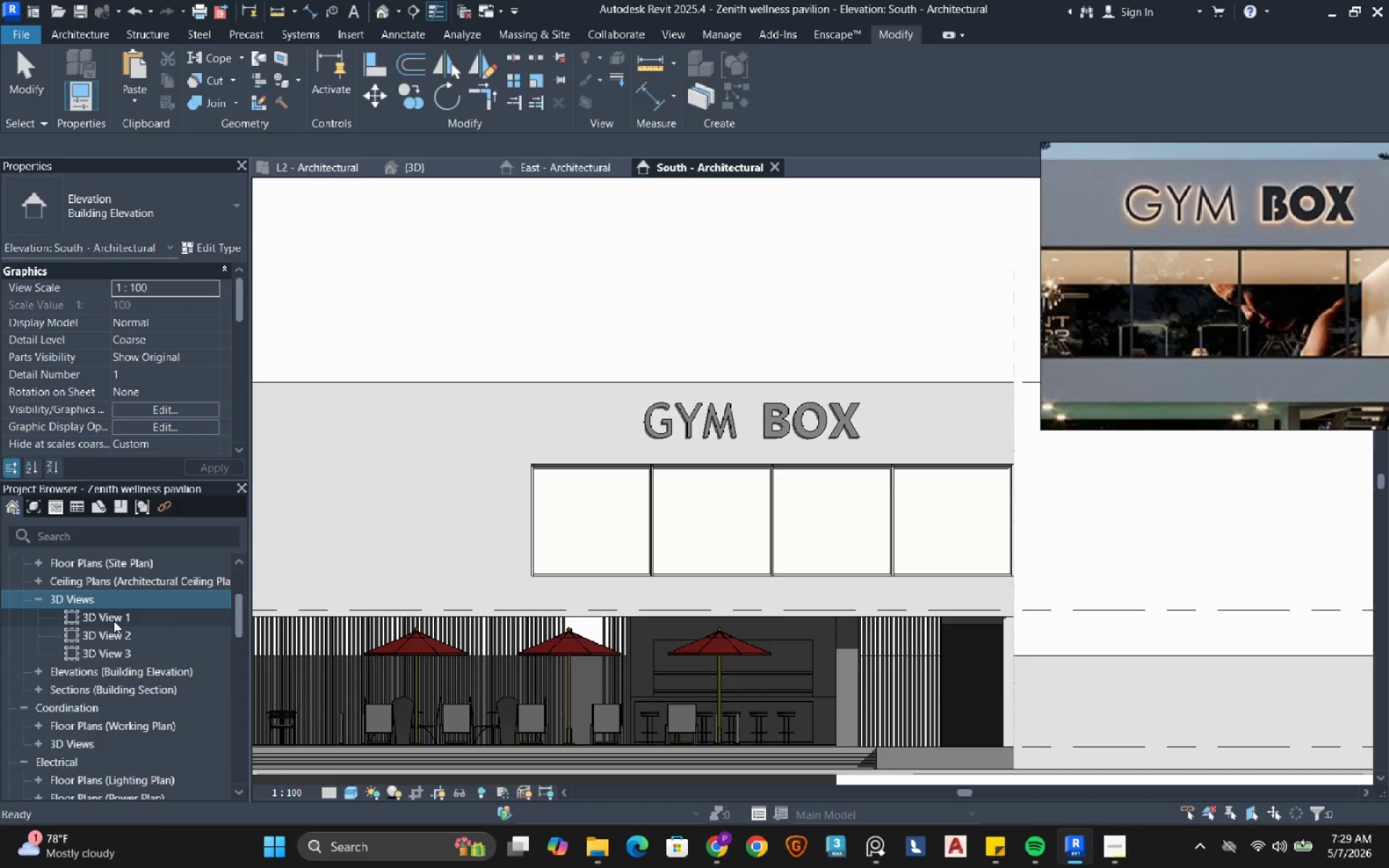 
double_click([114, 621])
 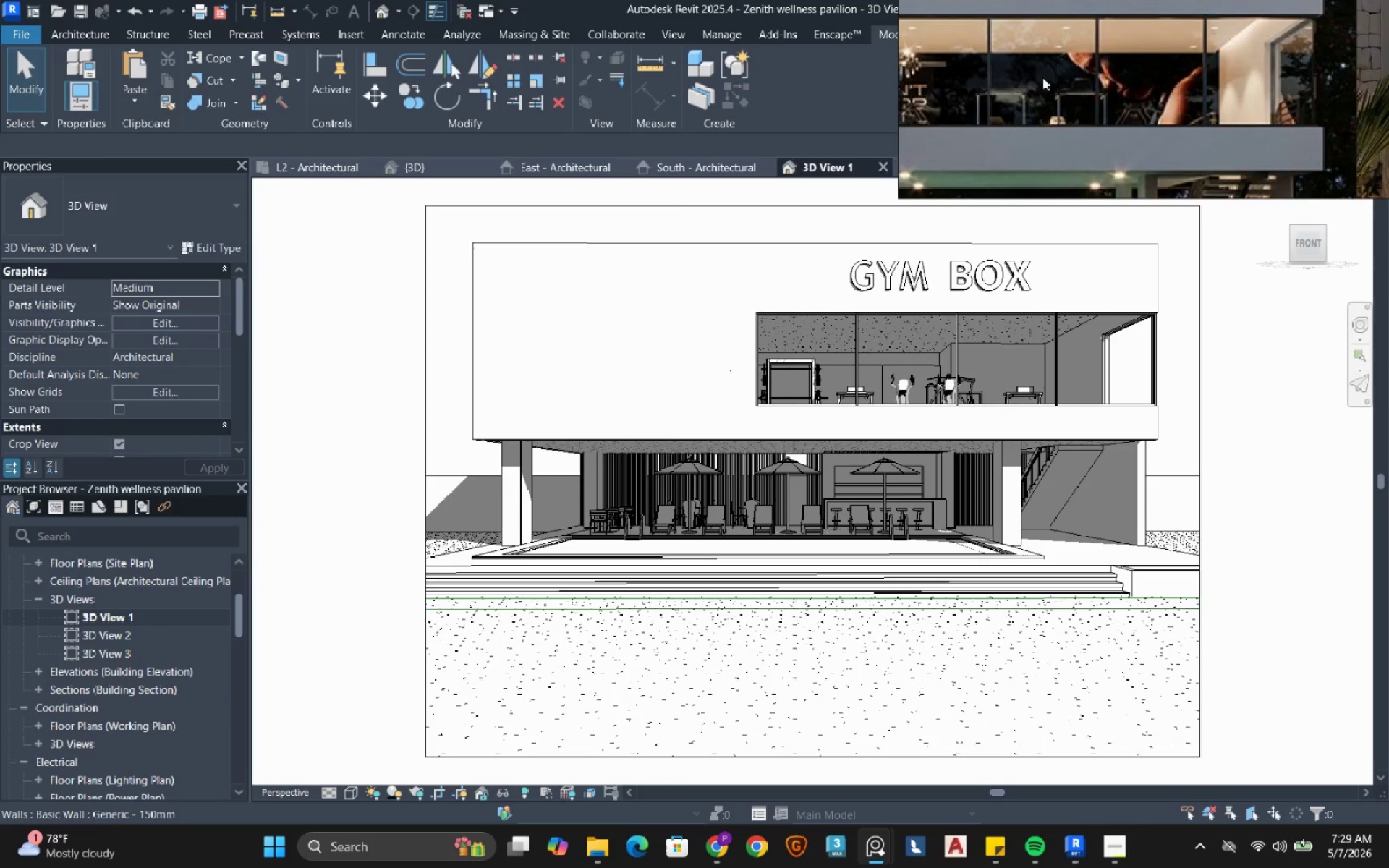 
scroll: coordinate [1068, 45], scroll_direction: down, amount: 3.0
 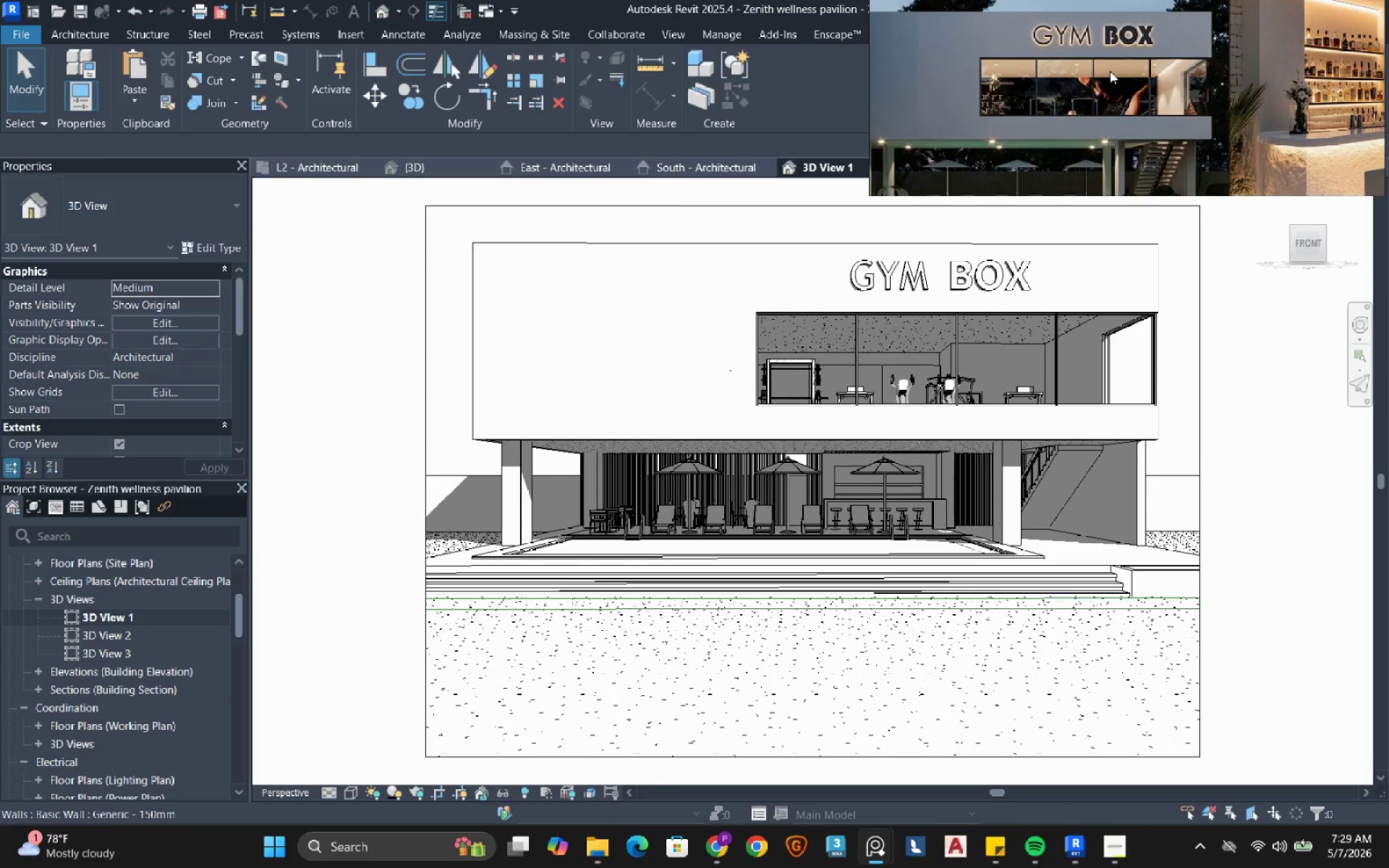 
scroll: coordinate [1108, 71], scroll_direction: up, amount: 3.0
 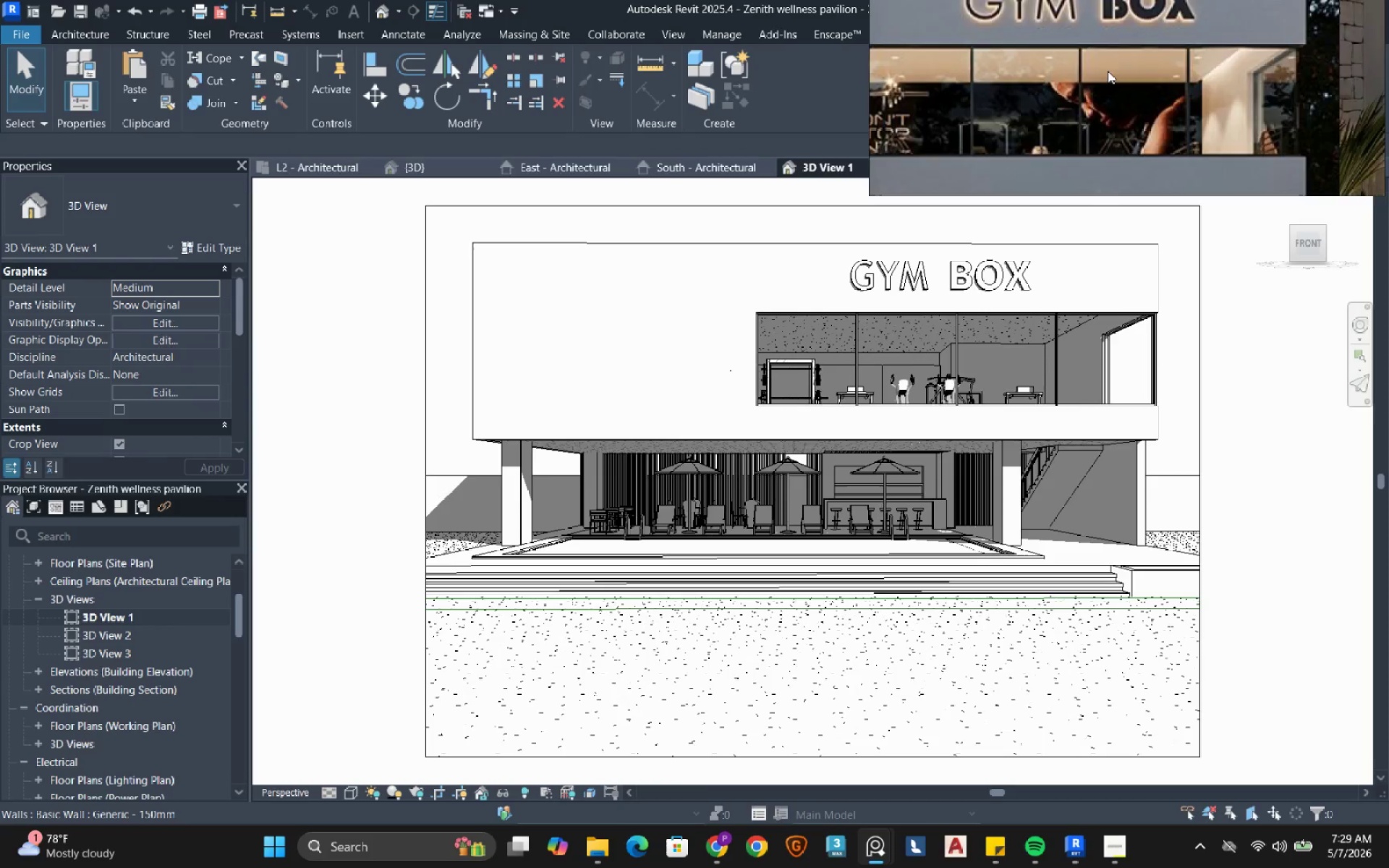 
scroll: coordinate [1106, 75], scroll_direction: down, amount: 5.0
 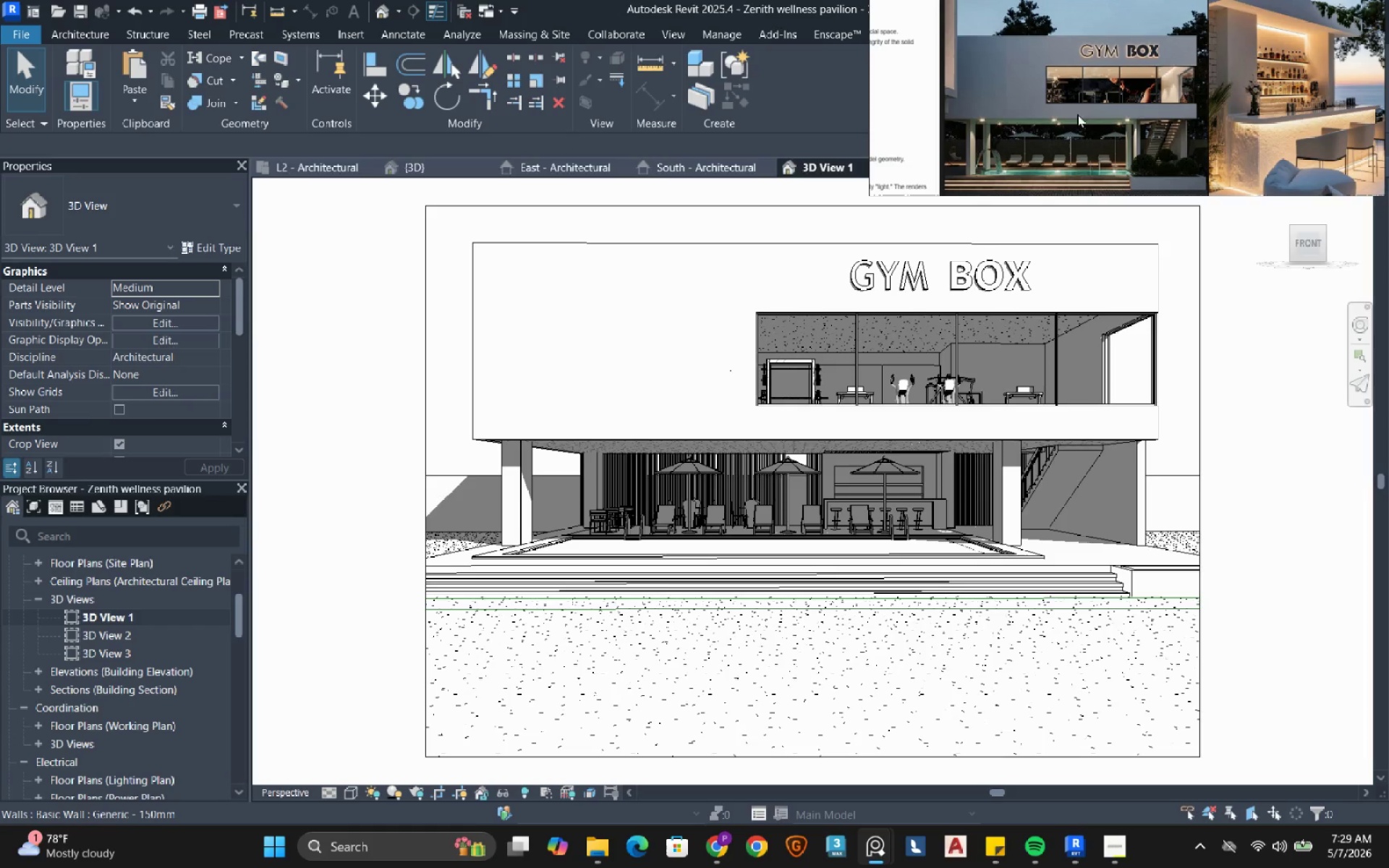 
scroll: coordinate [1063, 147], scroll_direction: up, amount: 1.0
 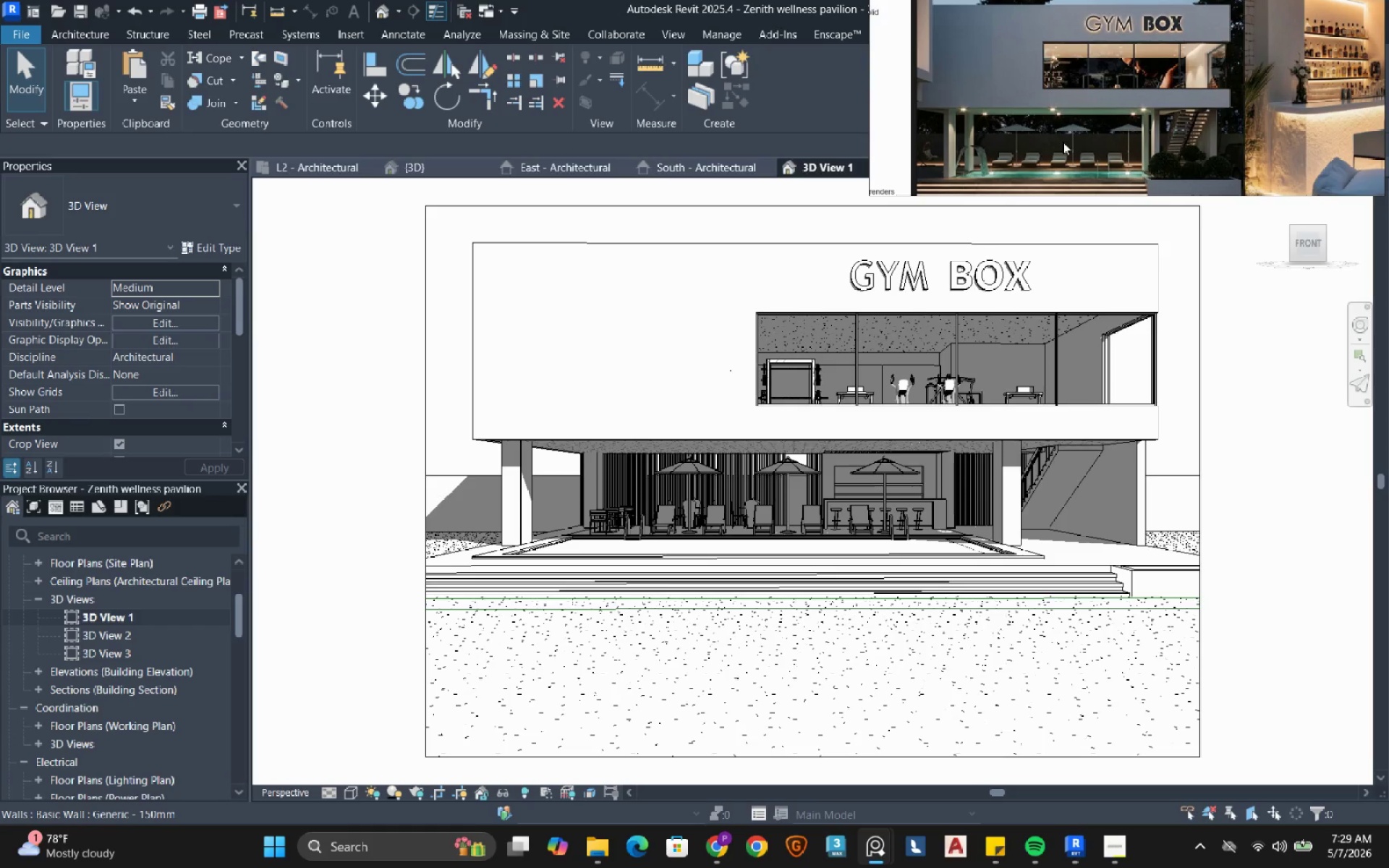 
wait(5.21)
 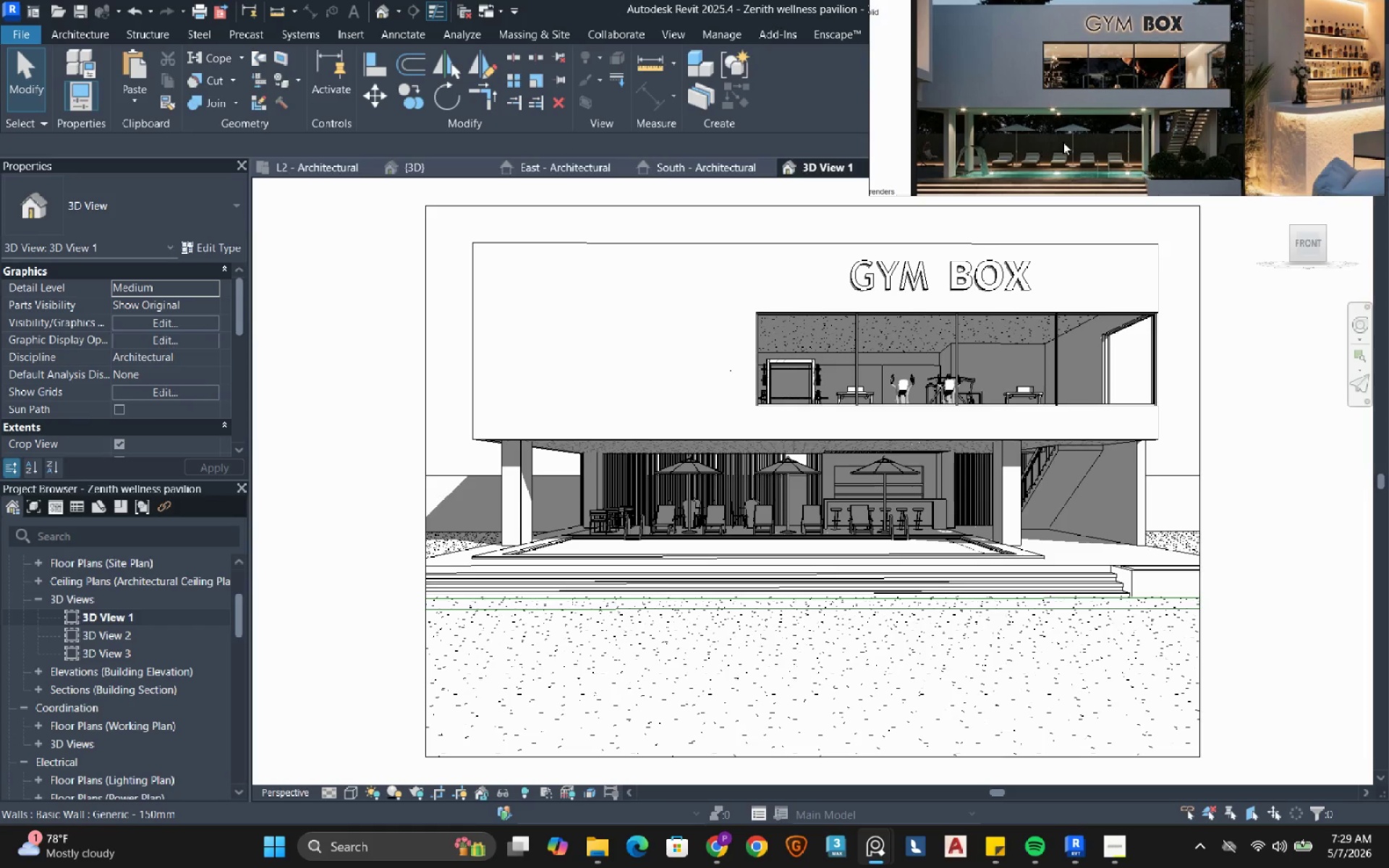 
left_click([543, 221])
 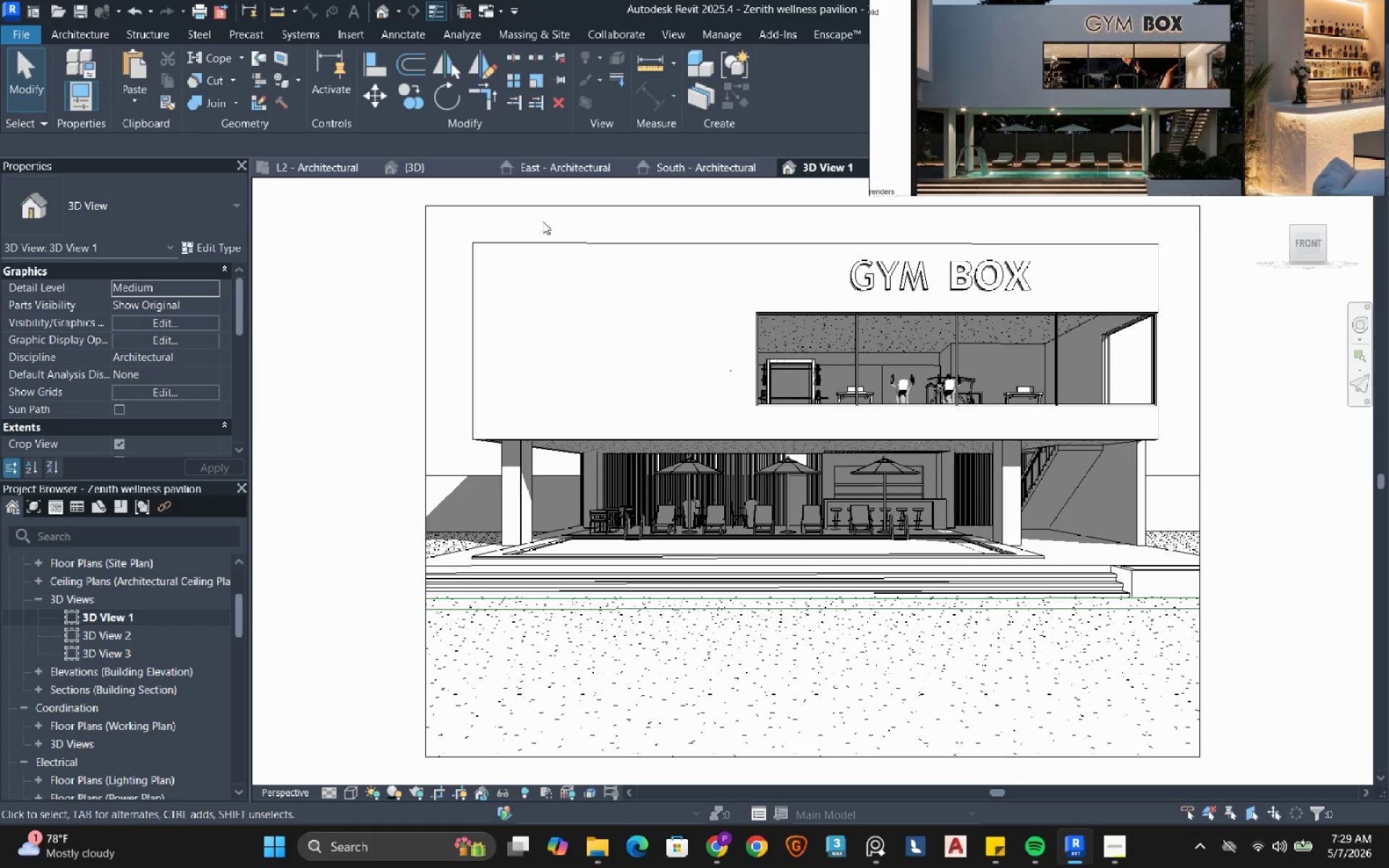 
type(SD)
 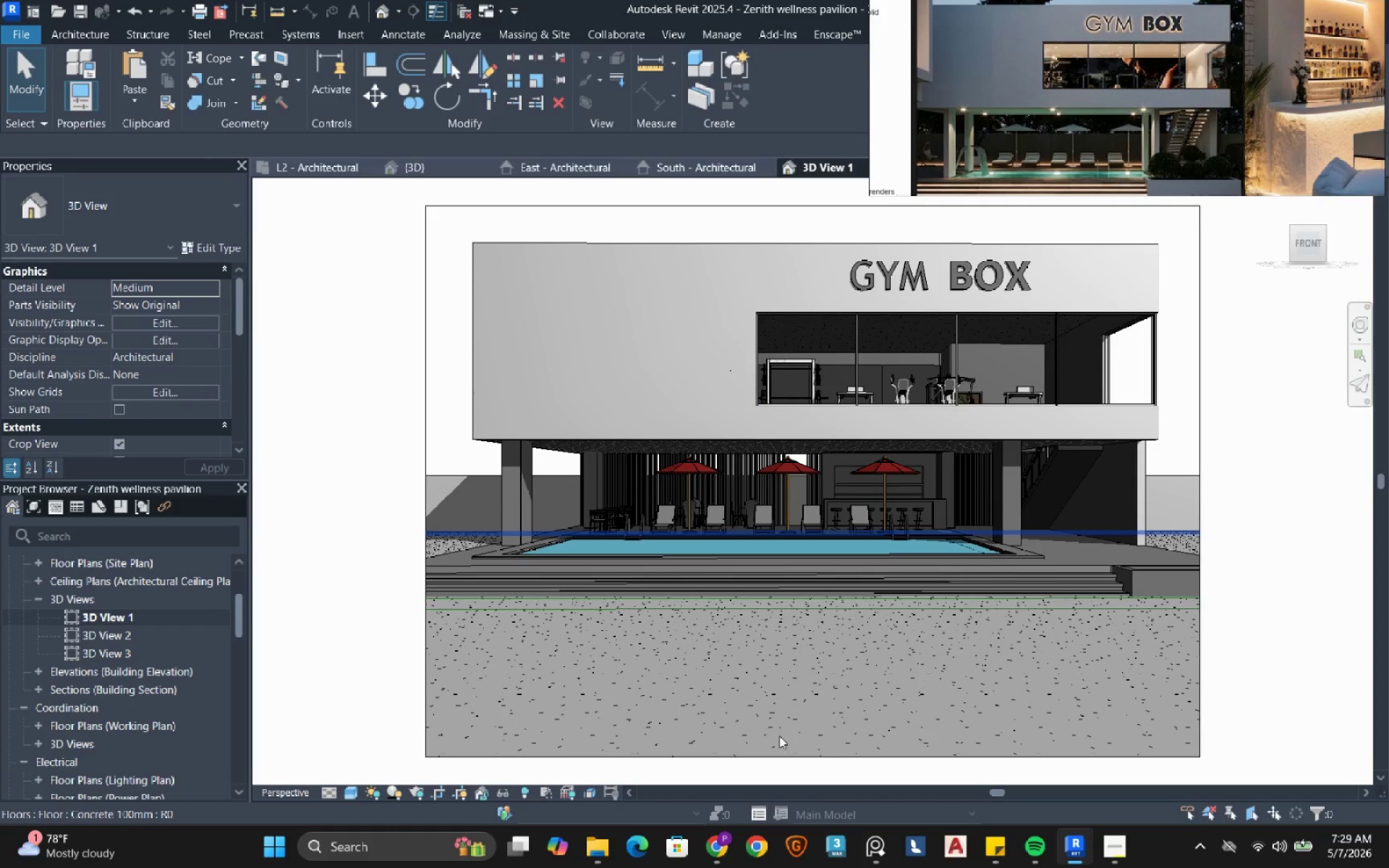 
left_click_drag(start_coordinate=[785, 754], to_coordinate=[824, 710])
 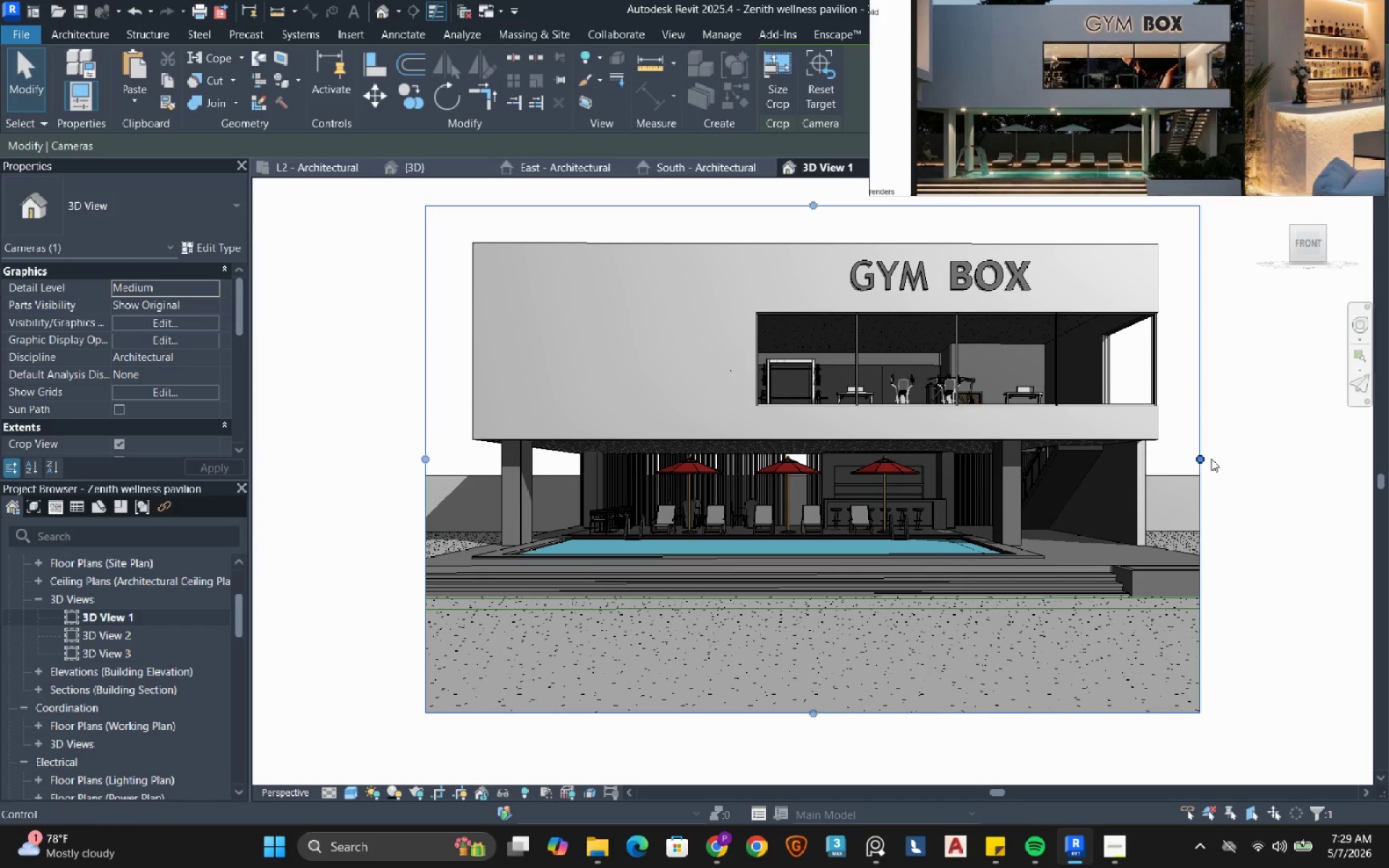 
left_click_drag(start_coordinate=[1205, 459], to_coordinate=[1245, 461])
 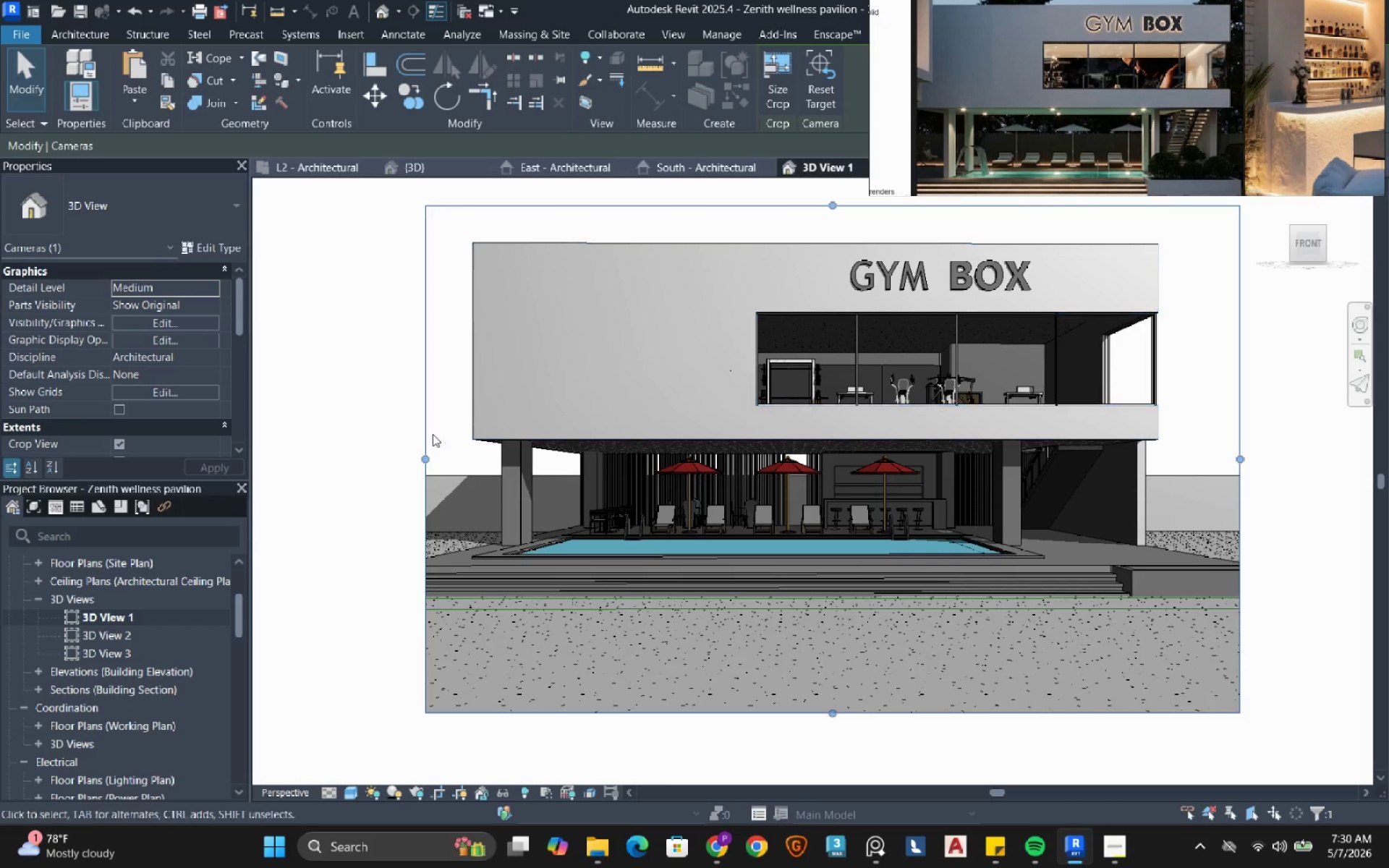 
left_click_drag(start_coordinate=[421, 457], to_coordinate=[394, 459])
 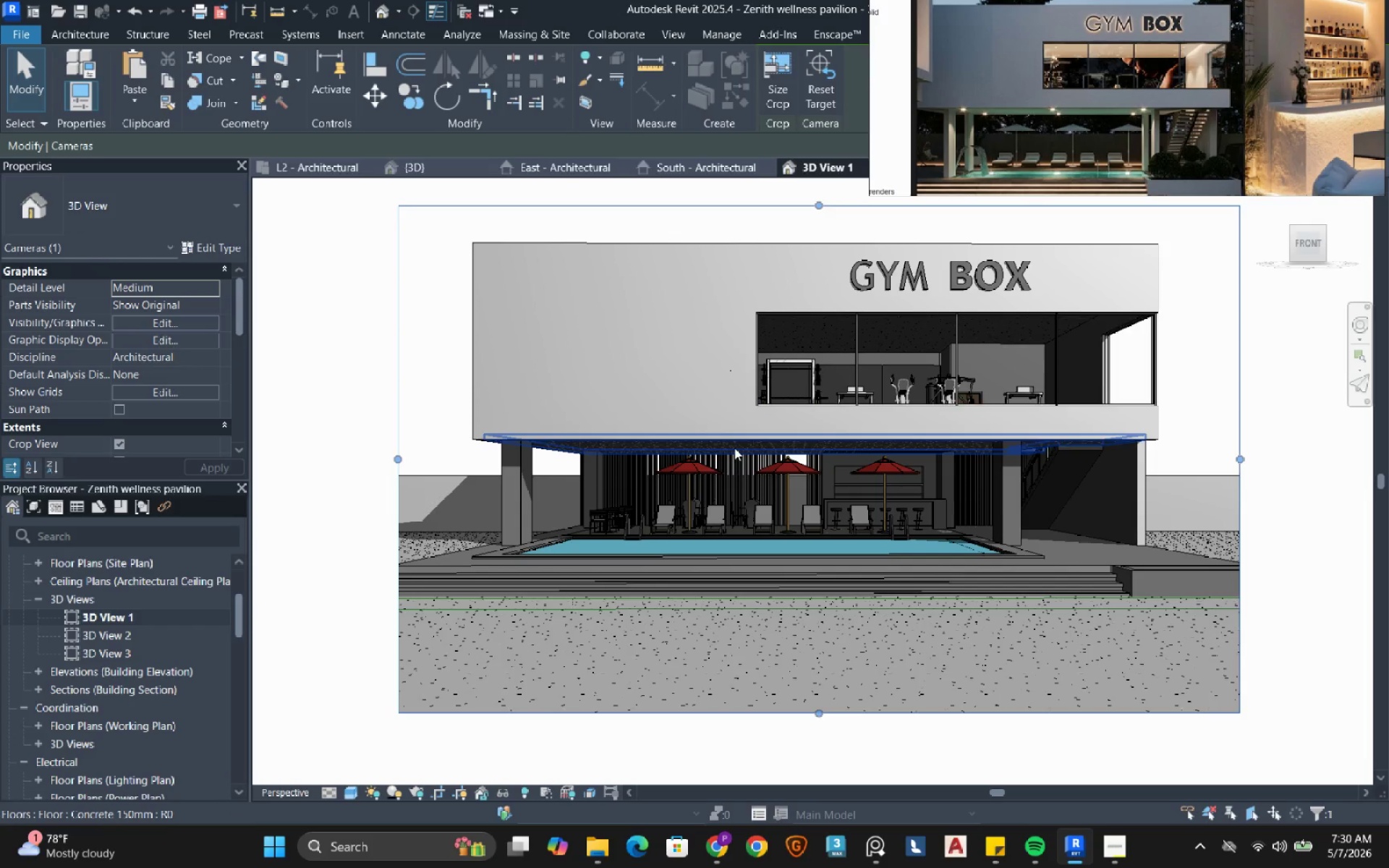 
mouse_move([734, 426])
 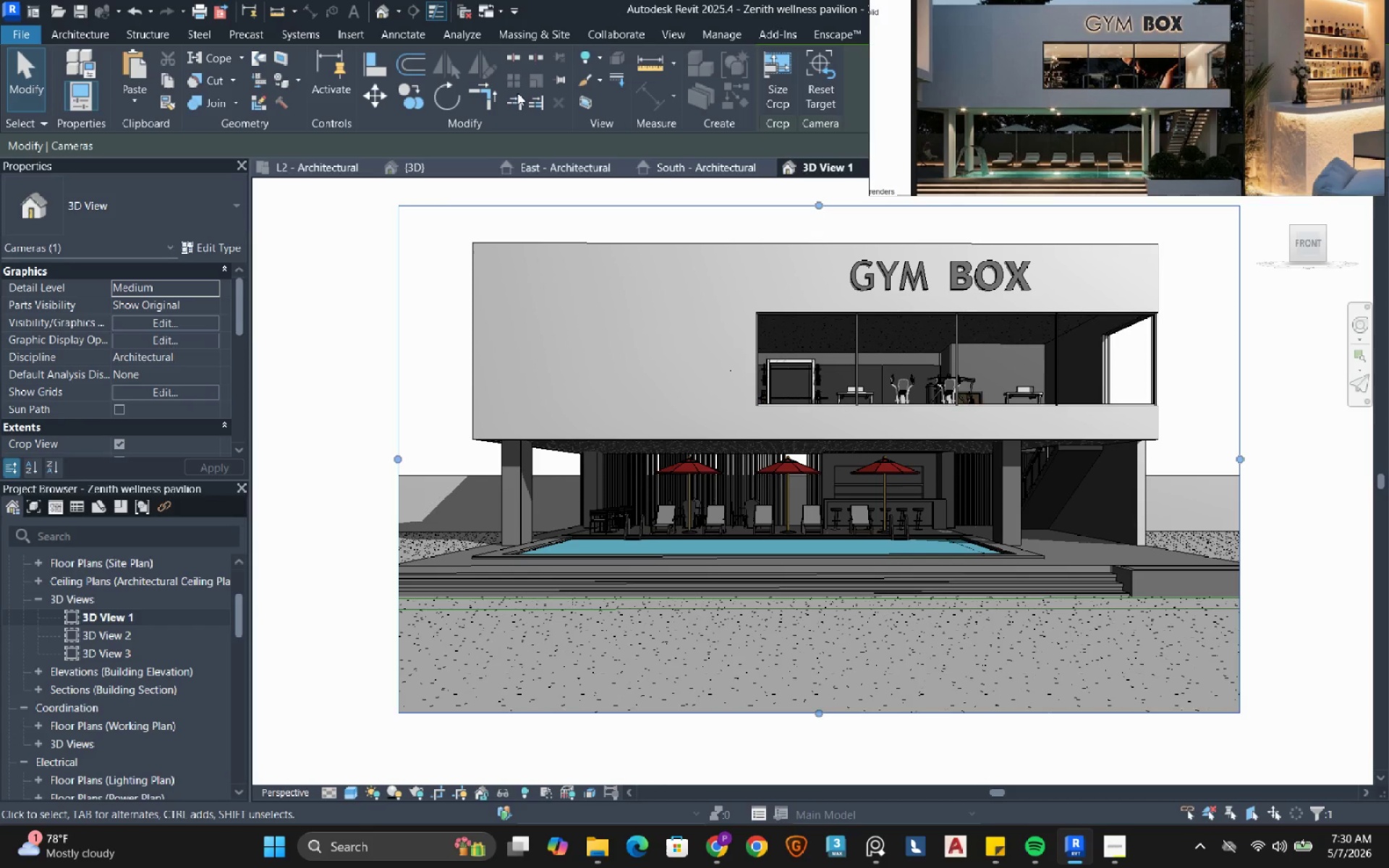 
left_click([395, 165])
 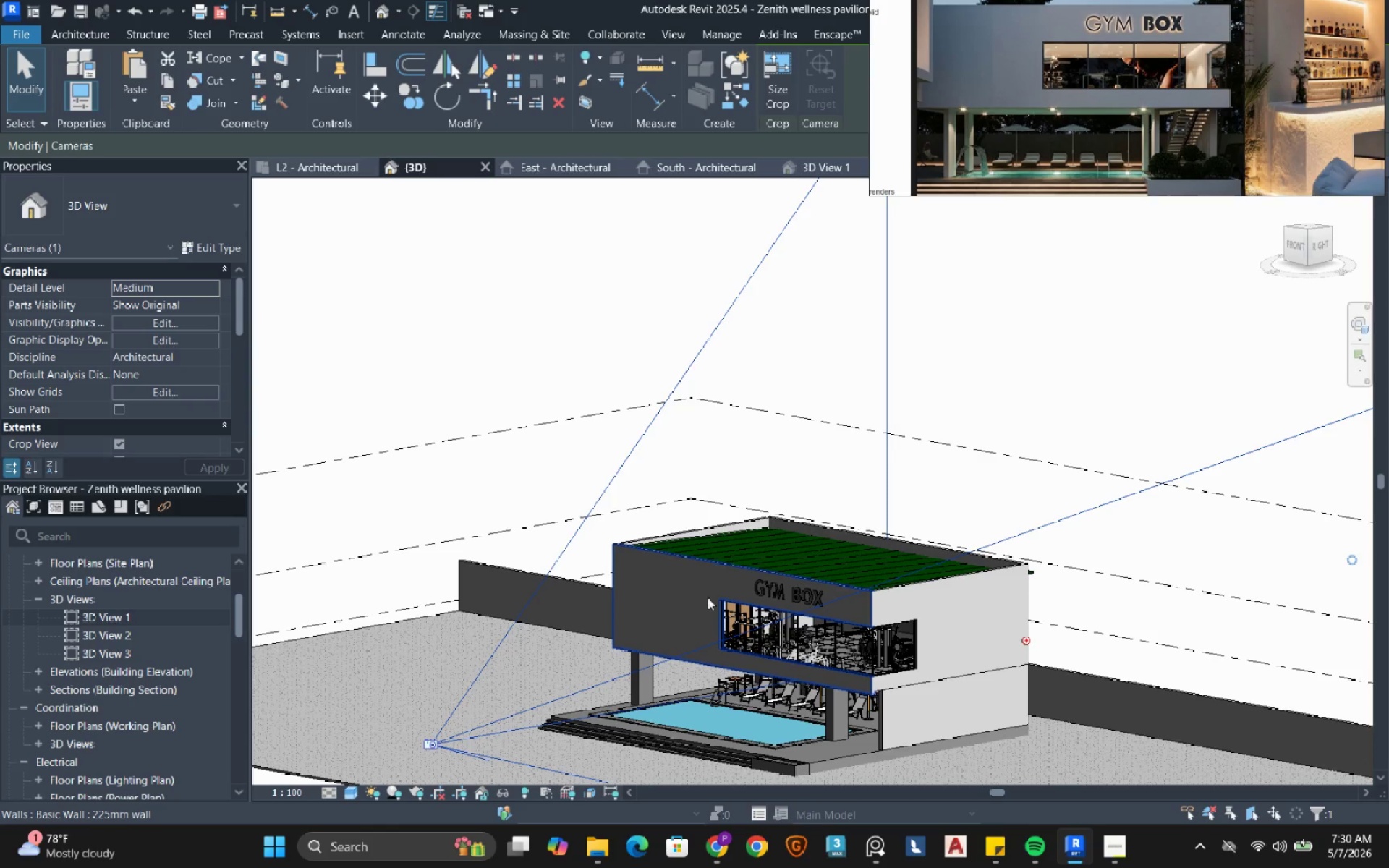 
hold_key(key=ShiftLeft, duration=0.56)
 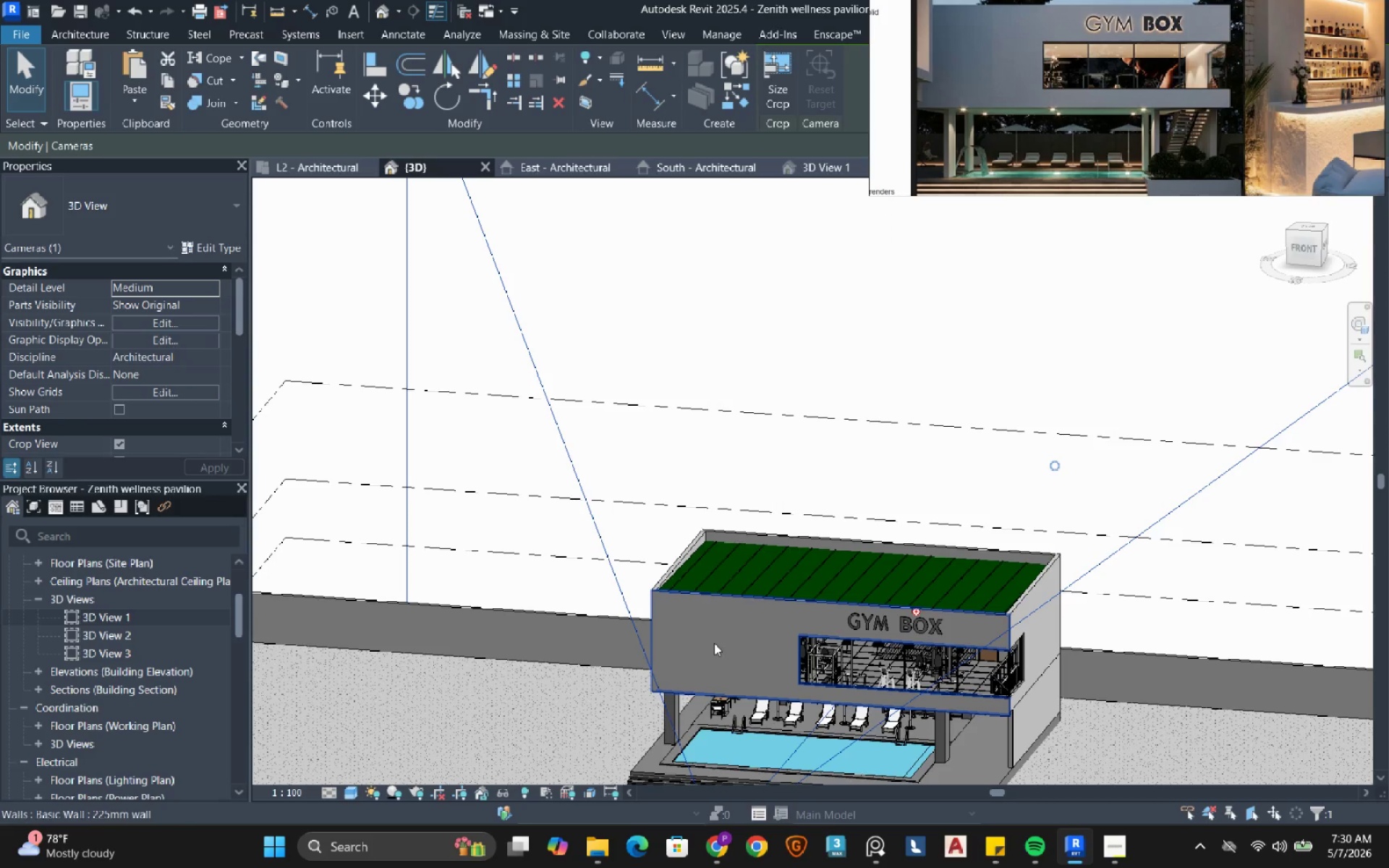 
left_click([714, 643])
 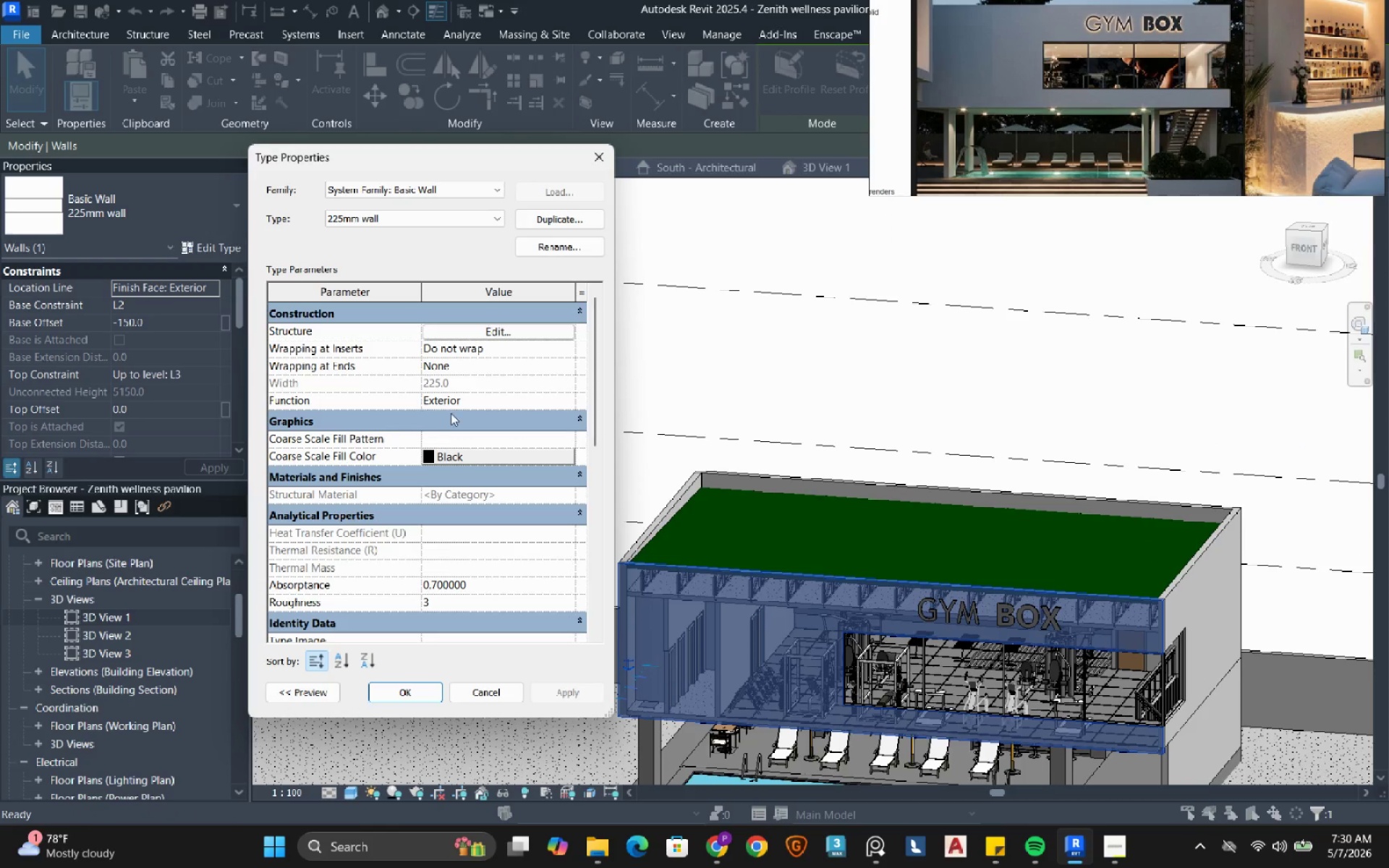 
scroll: coordinate [714, 643], scroll_direction: up, amount: 3.0
 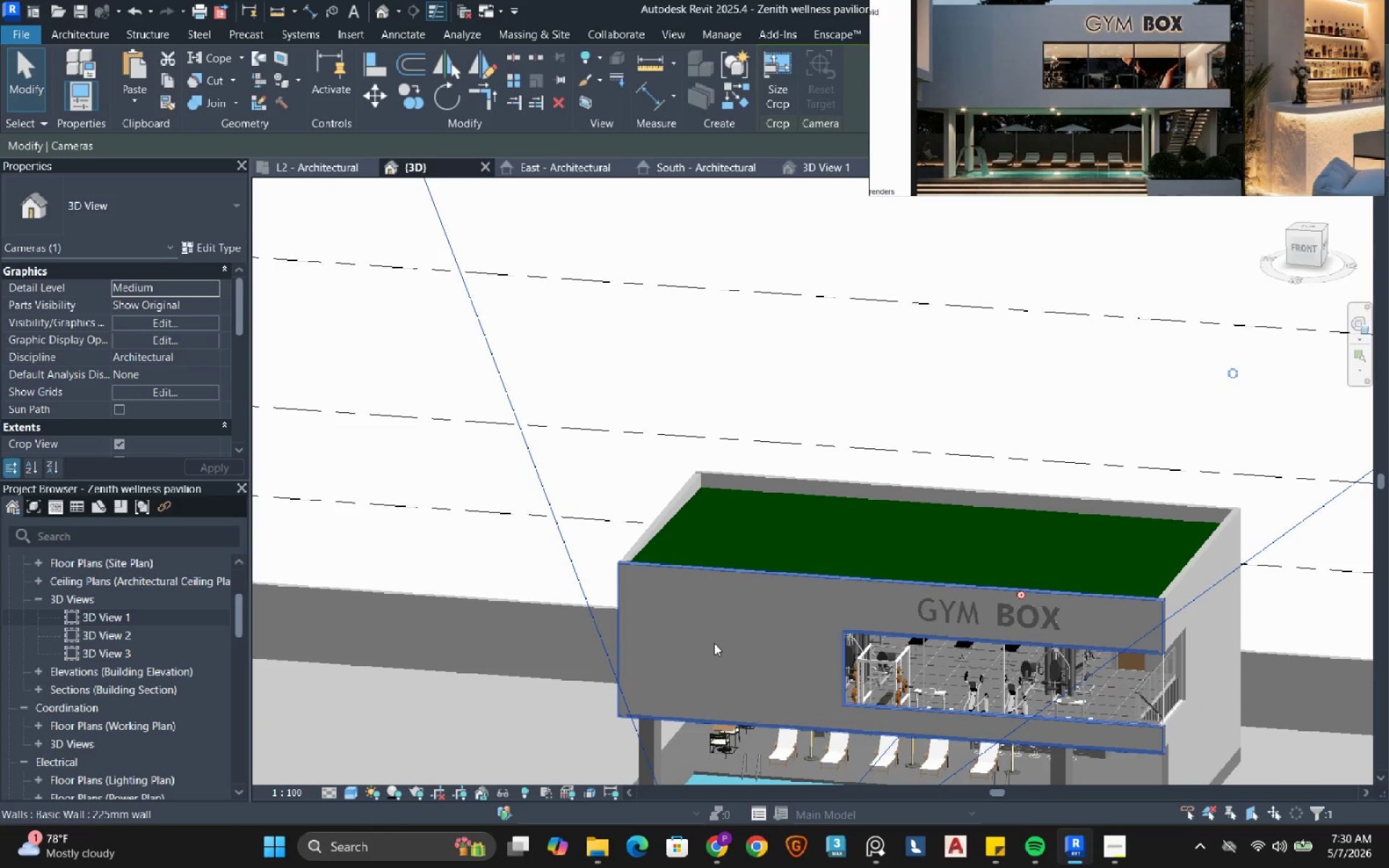 
left_click([552, 326])
 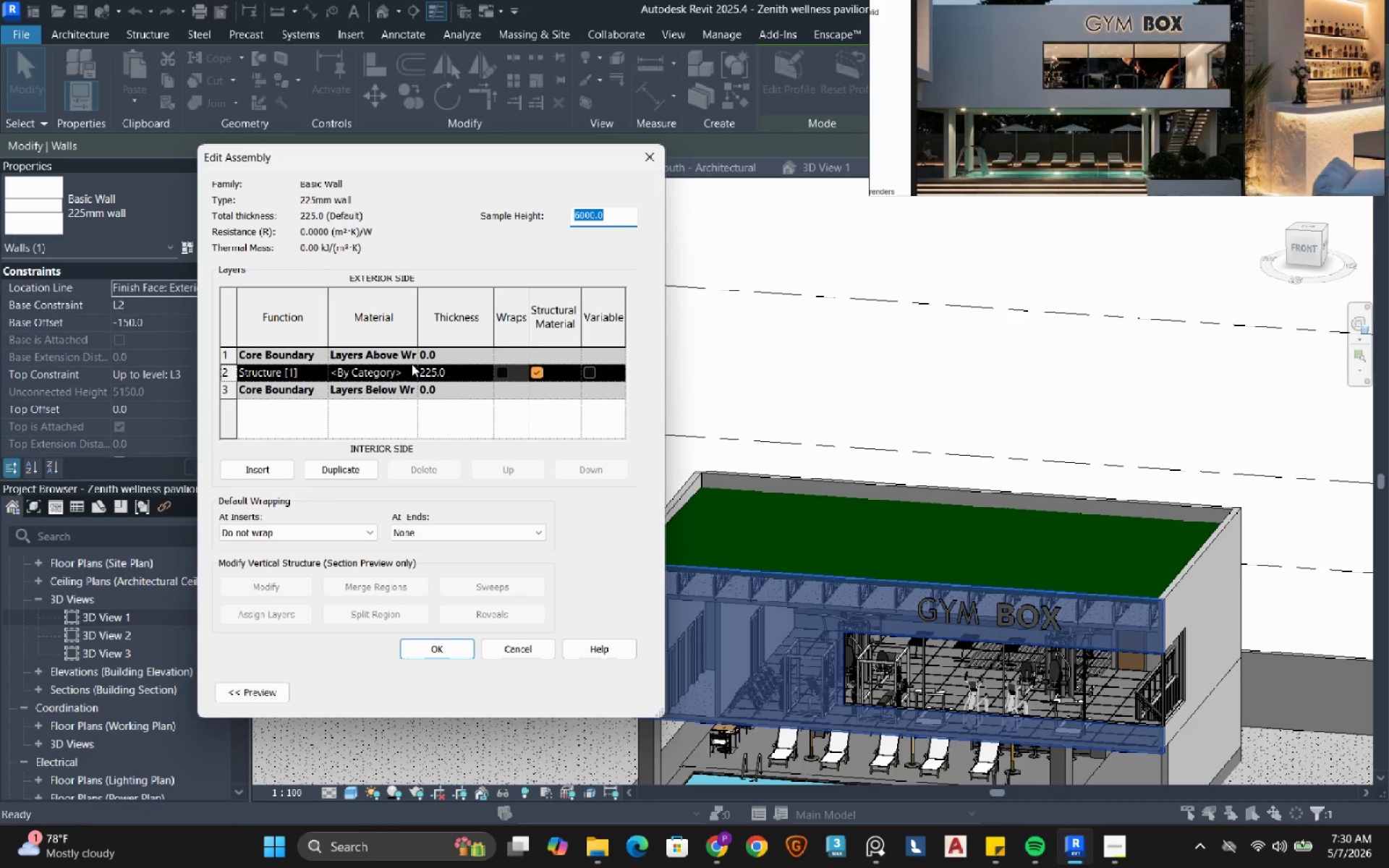 
left_click([412, 374])
 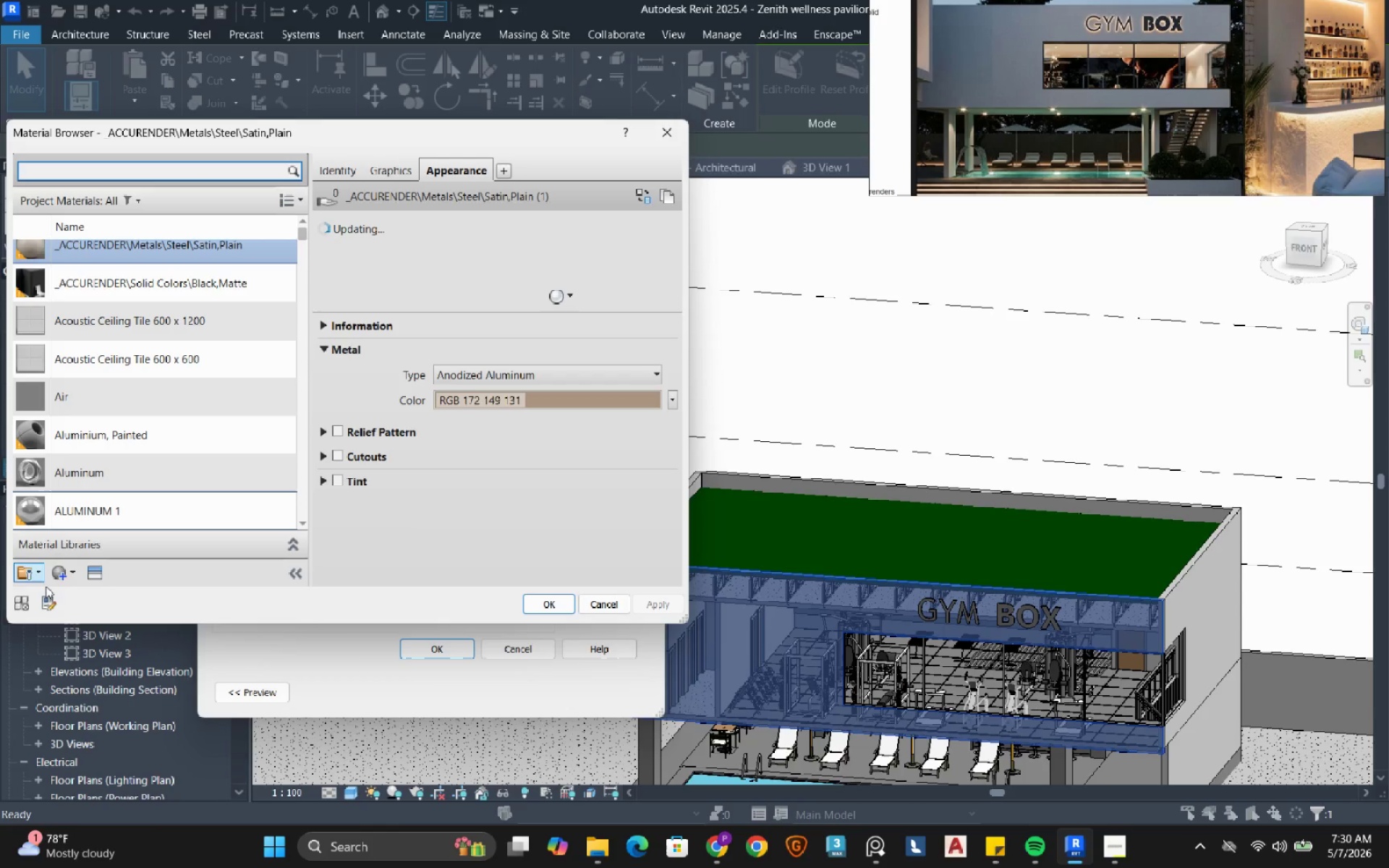 
wait(5.14)
 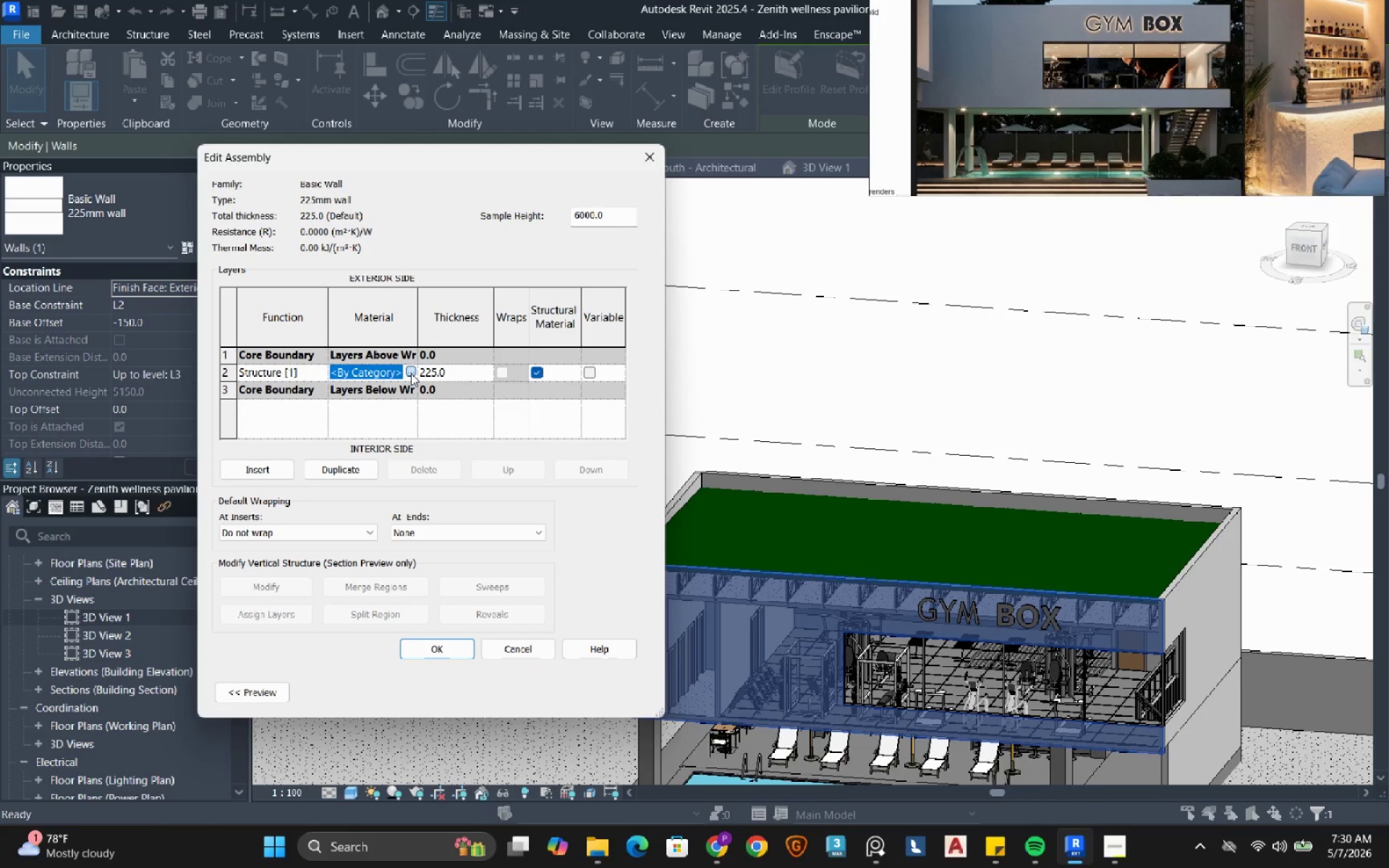 
left_click([72, 574])
 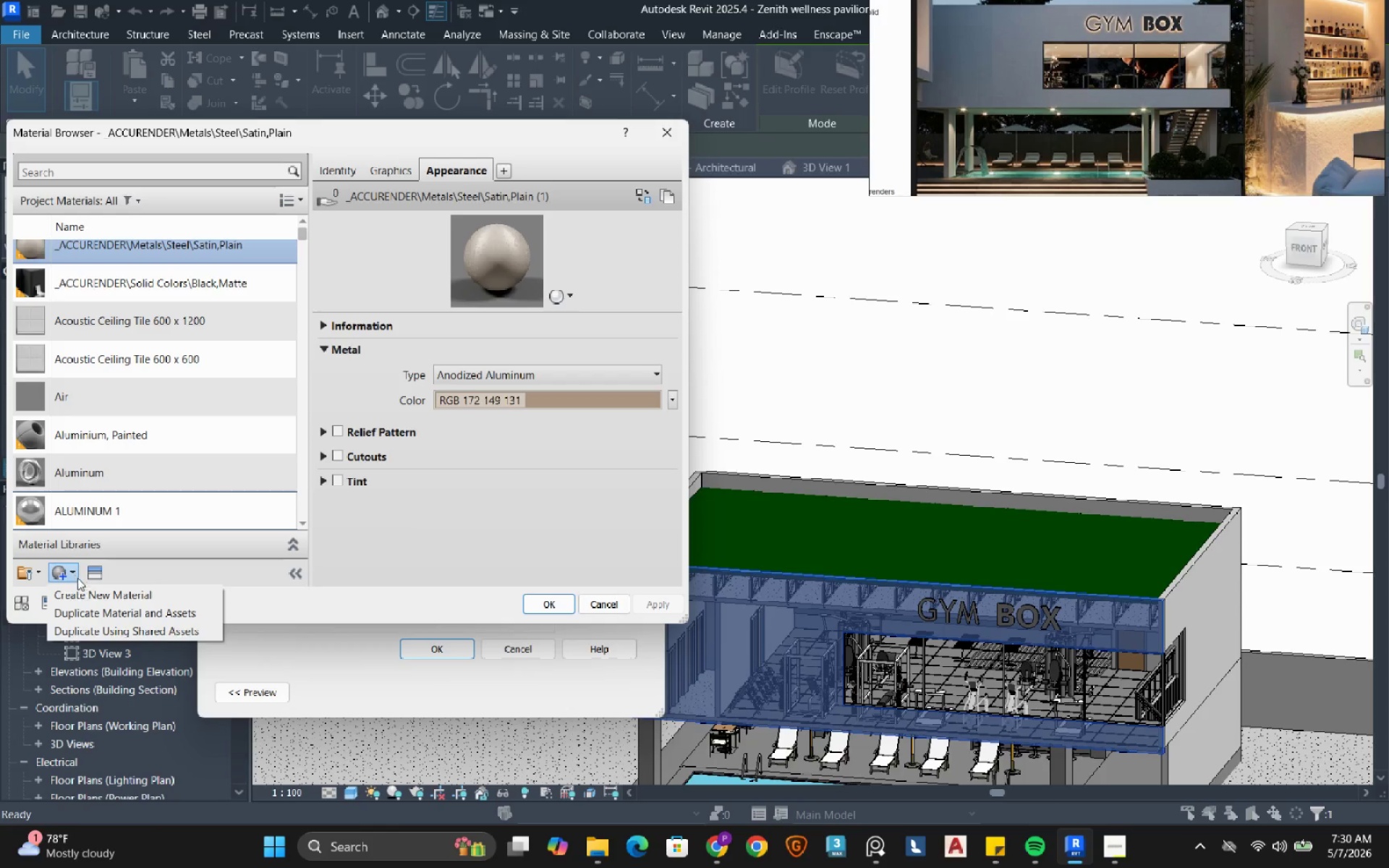 
left_click([81, 588])
 